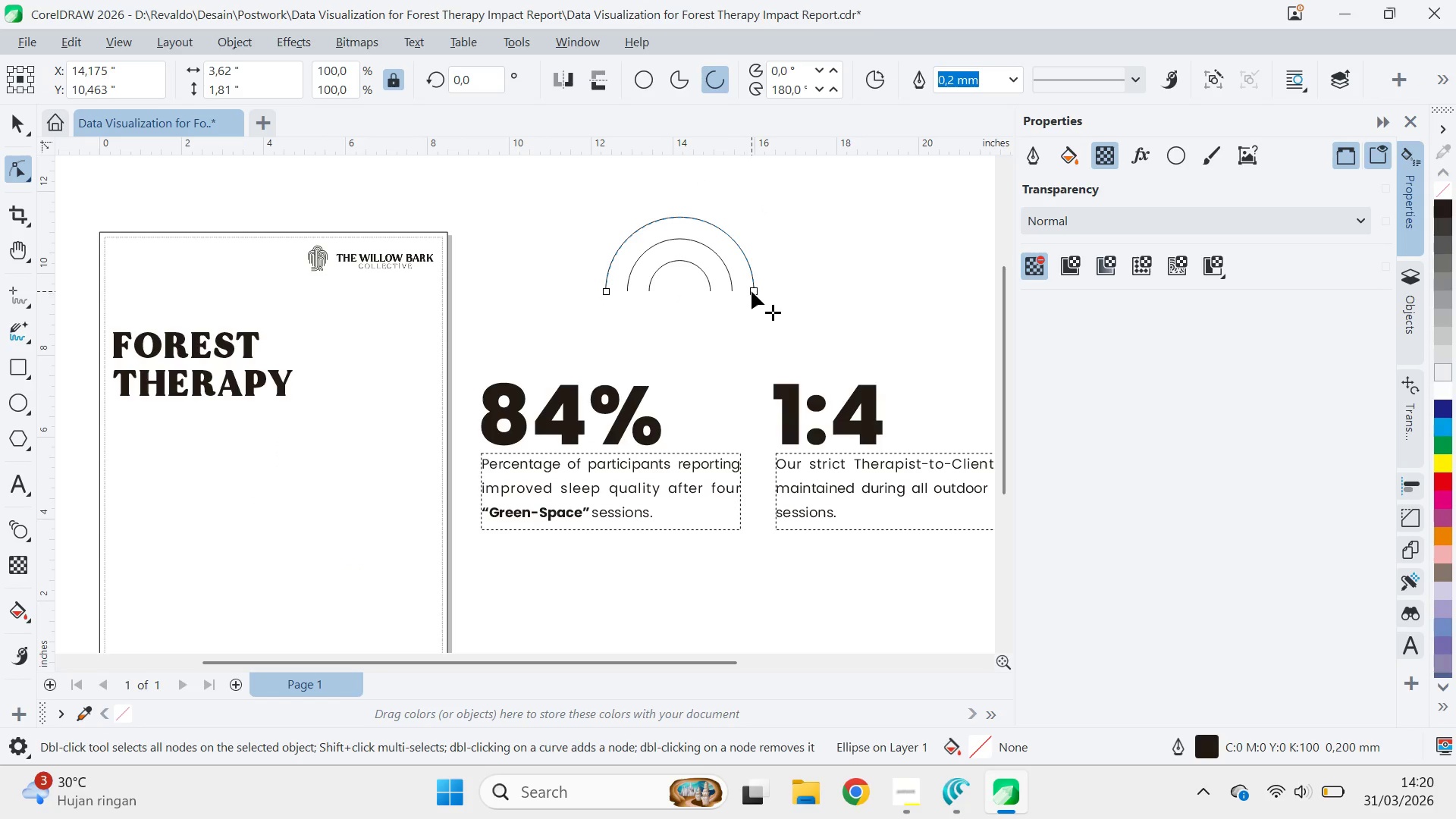 
left_click_drag(start_coordinate=[752, 291], to_coordinate=[676, 217])
 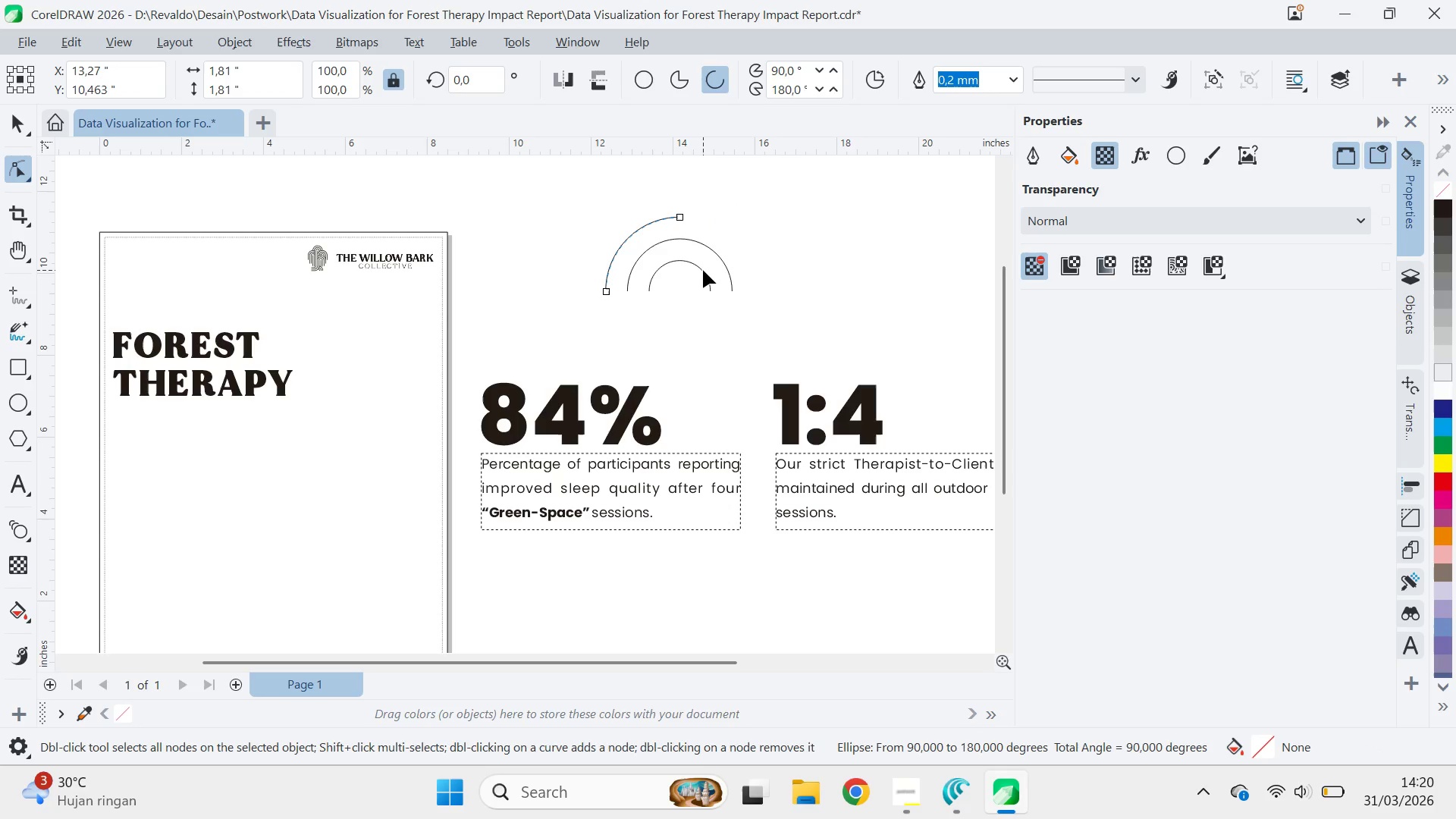 
hold_key(key=ControlLeft, duration=0.75)
 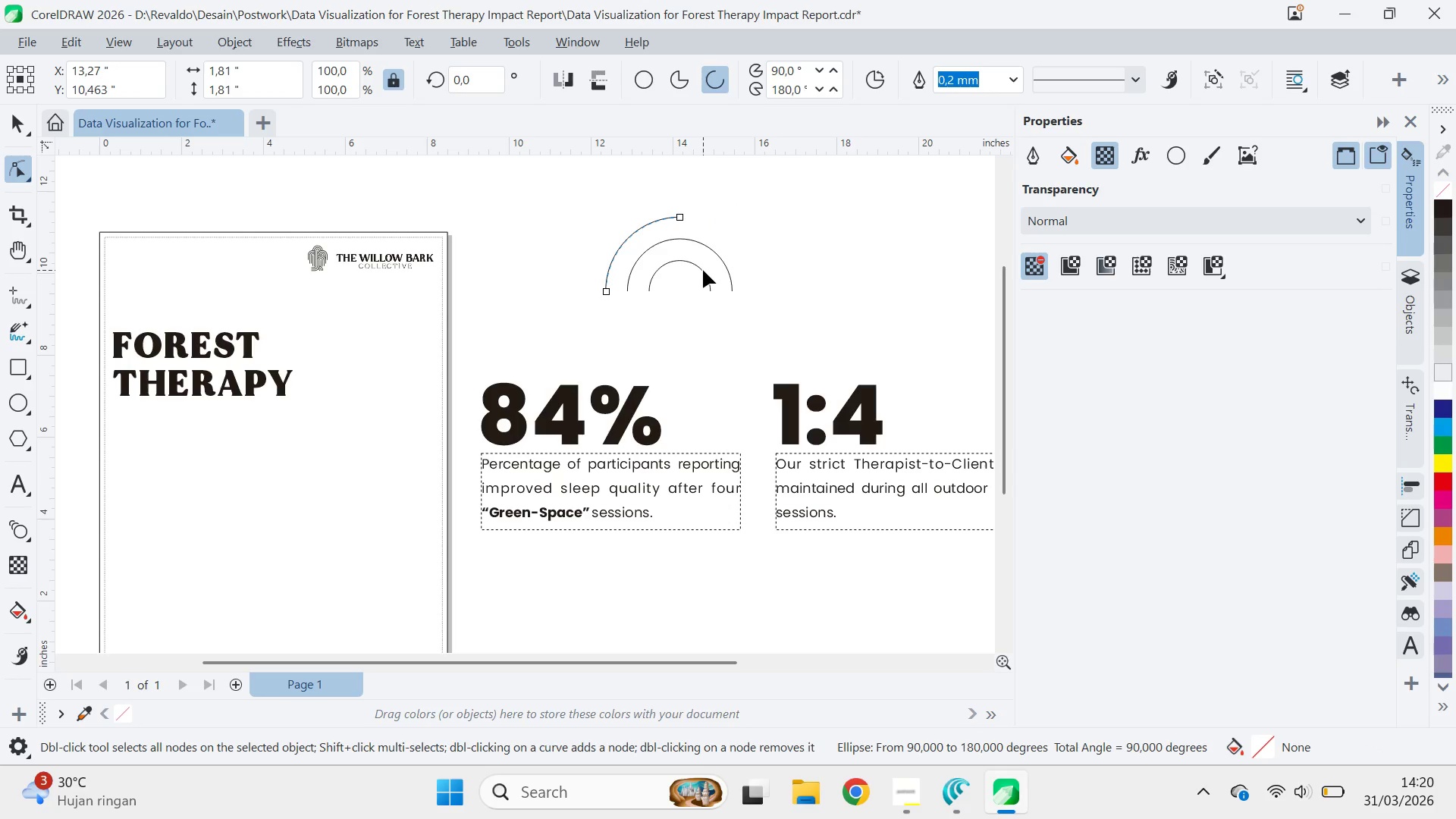 
hold_key(key=ControlLeft, duration=1.81)
left_click([703, 270])
 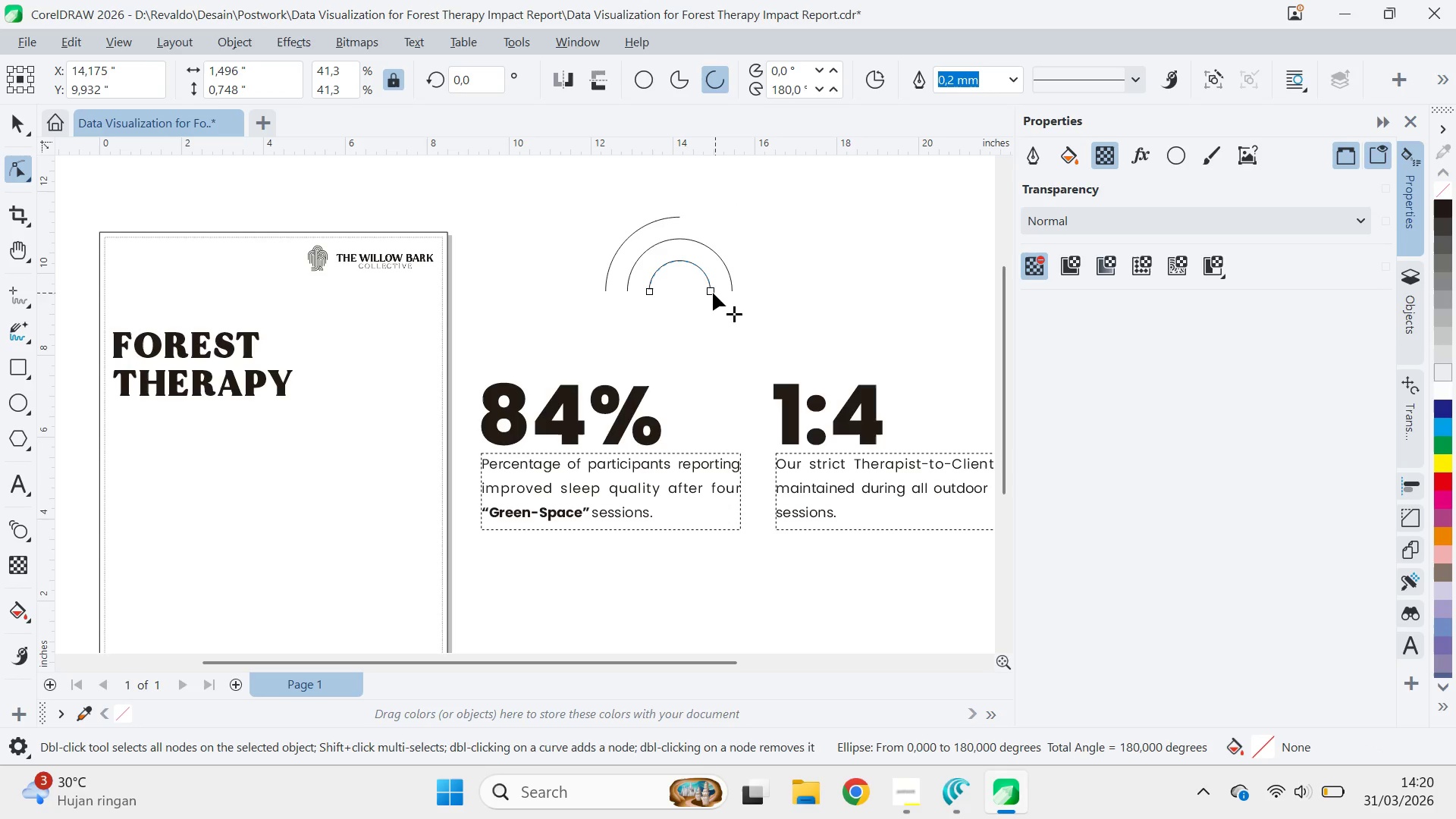 
left_click_drag(start_coordinate=[711, 291], to_coordinate=[685, 267])
 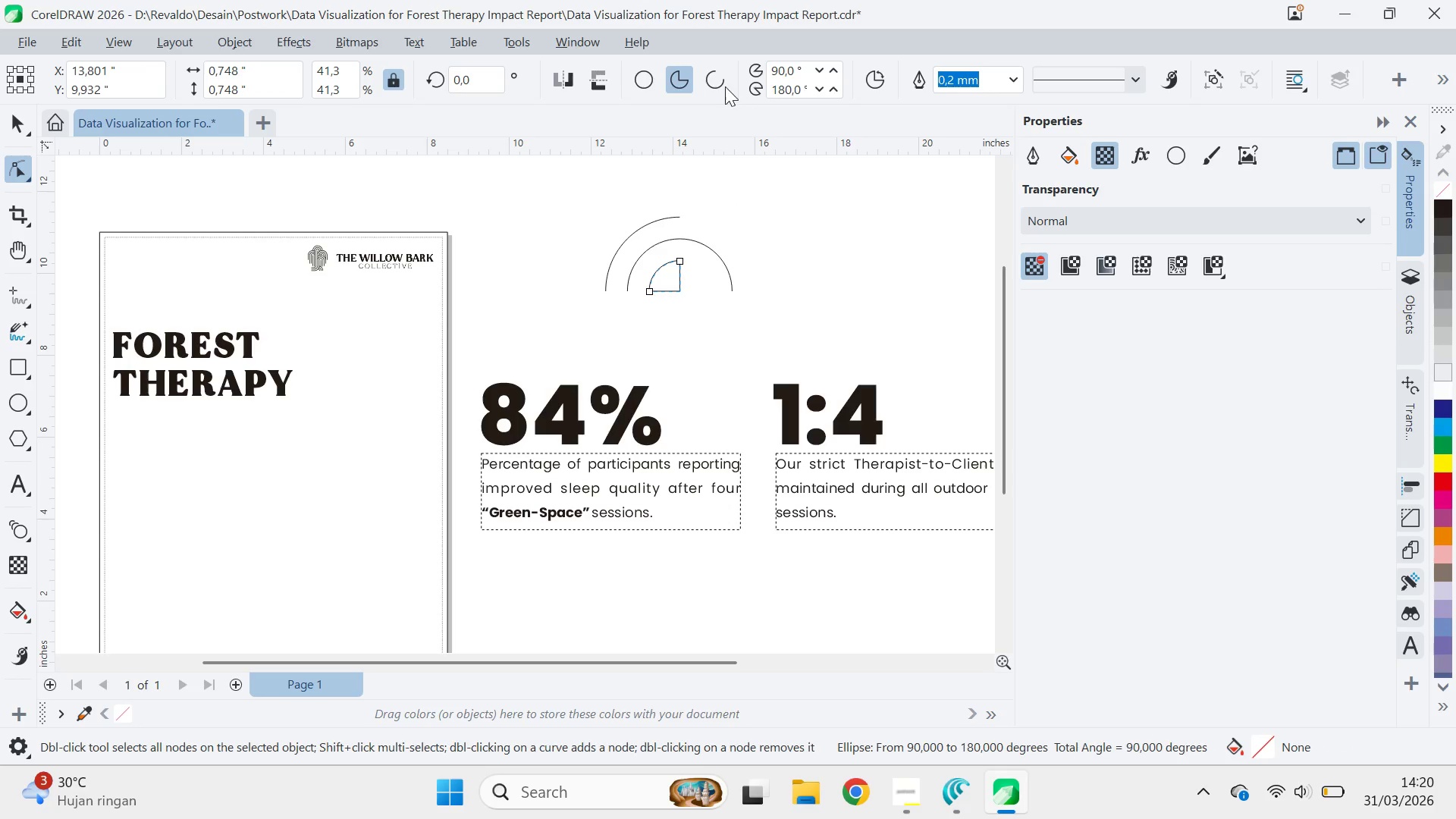 
hold_key(key=ControlLeft, duration=0.64)
 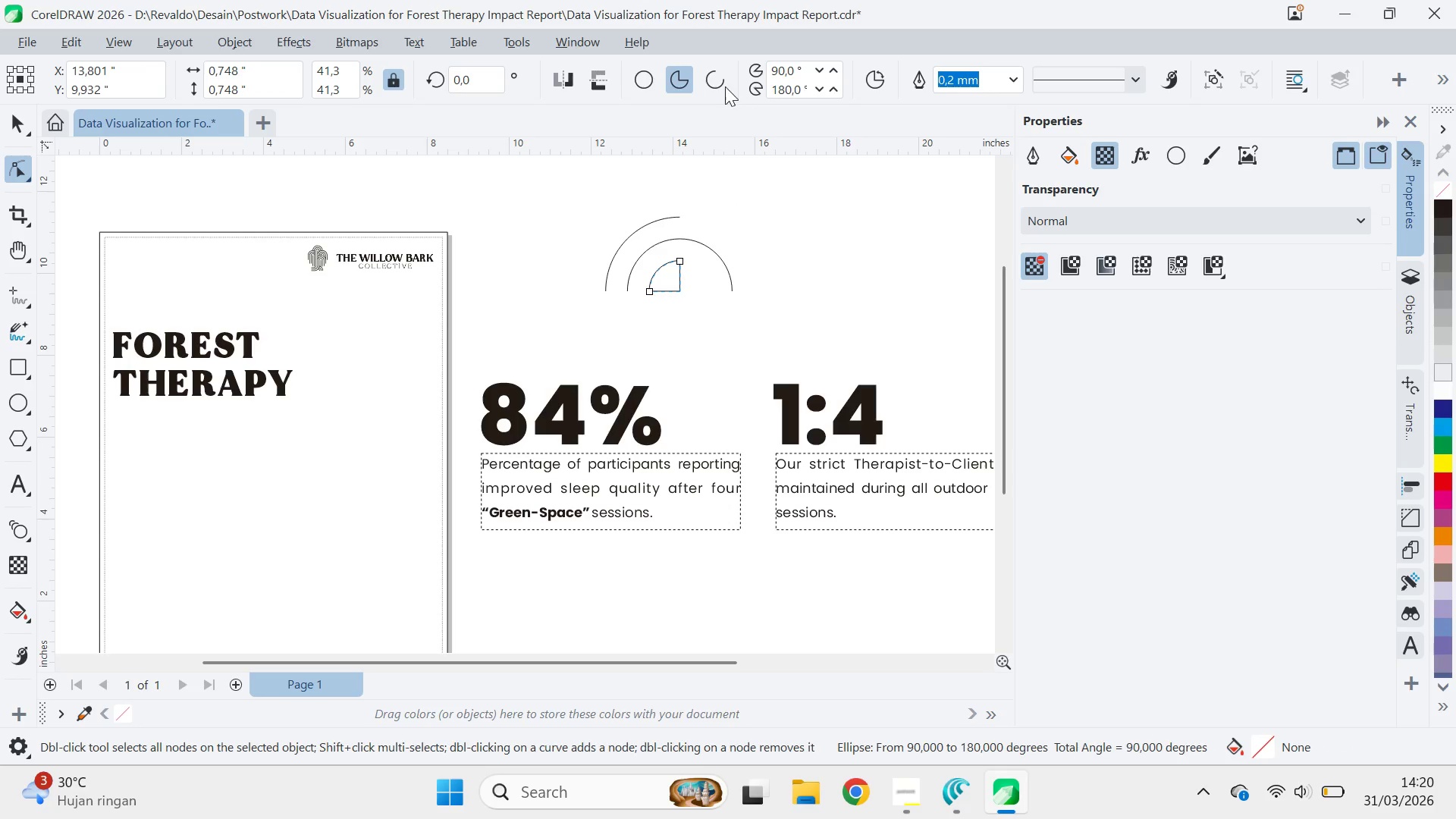 
left_click([704, 68])
 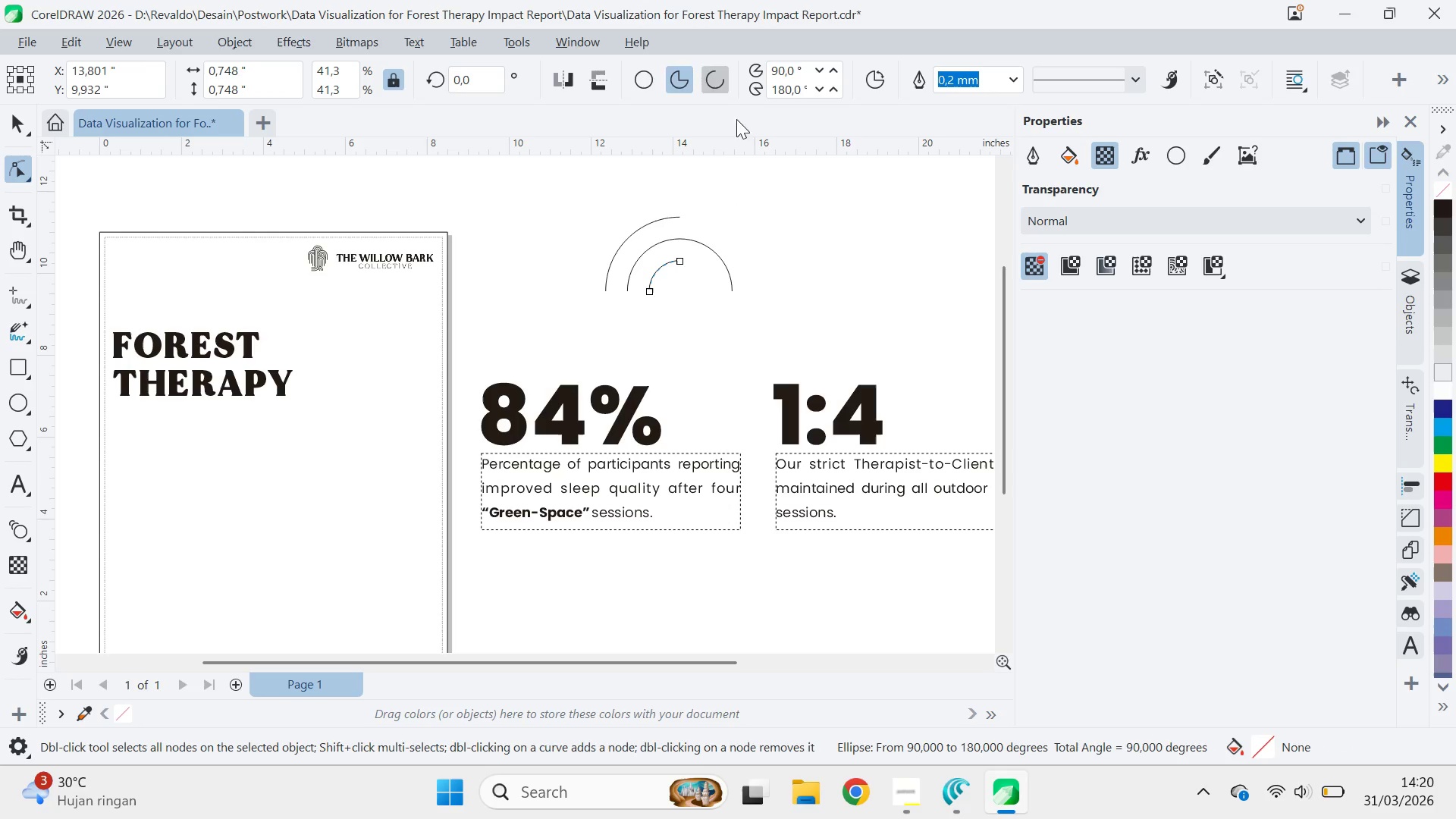 
key(V)
 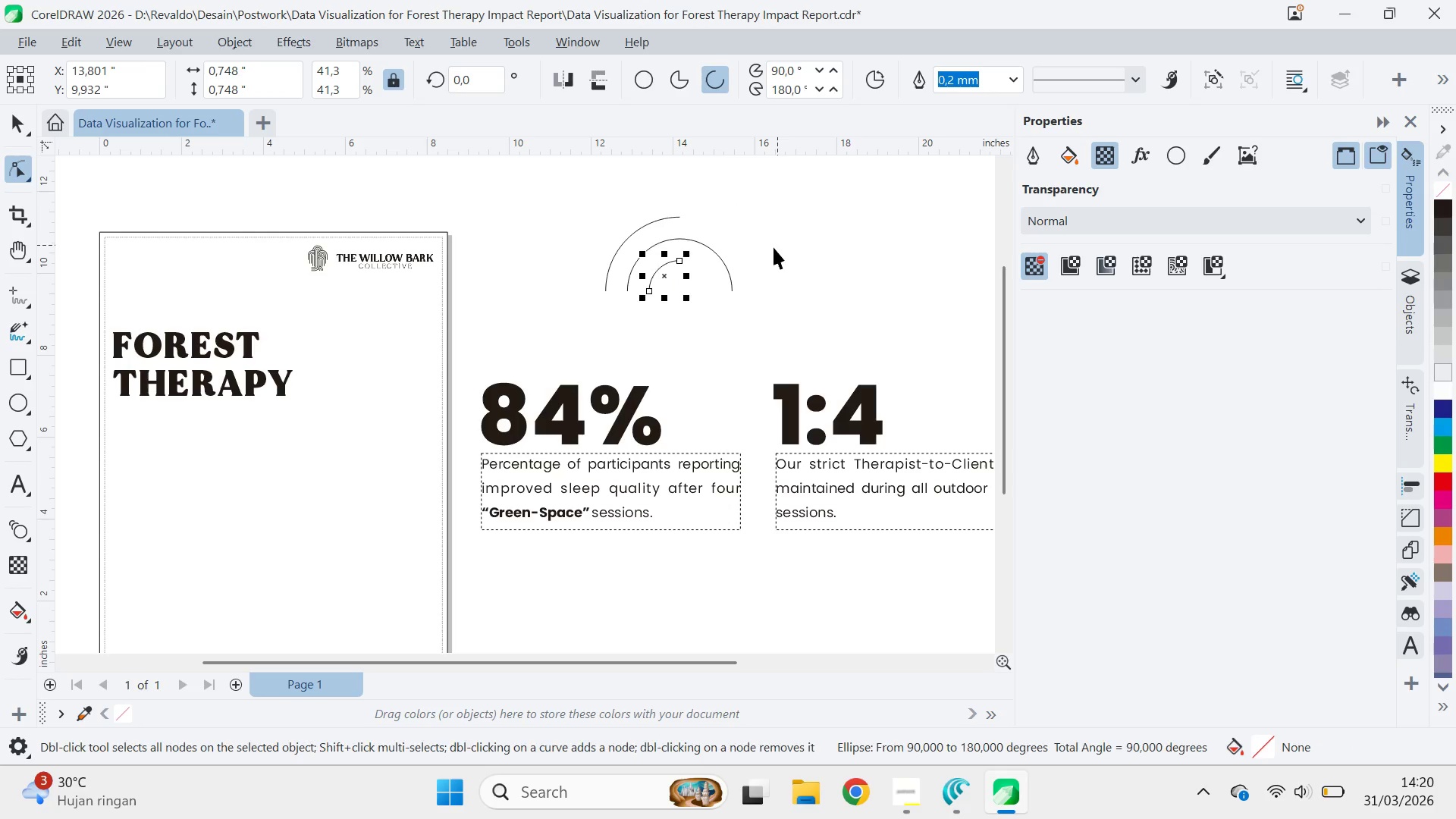 
double_click([774, 247])
 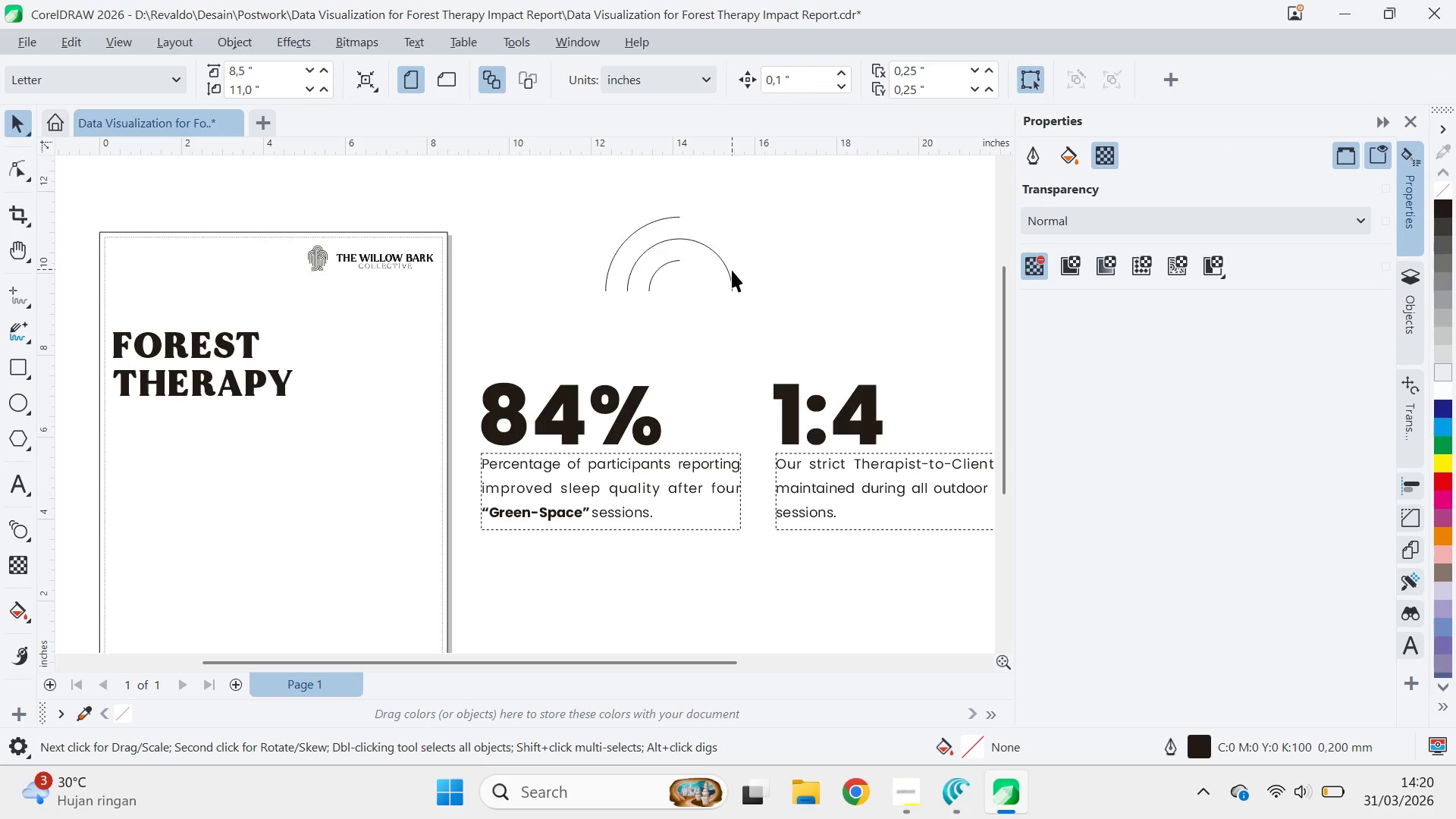 
triple_click([730, 271])
 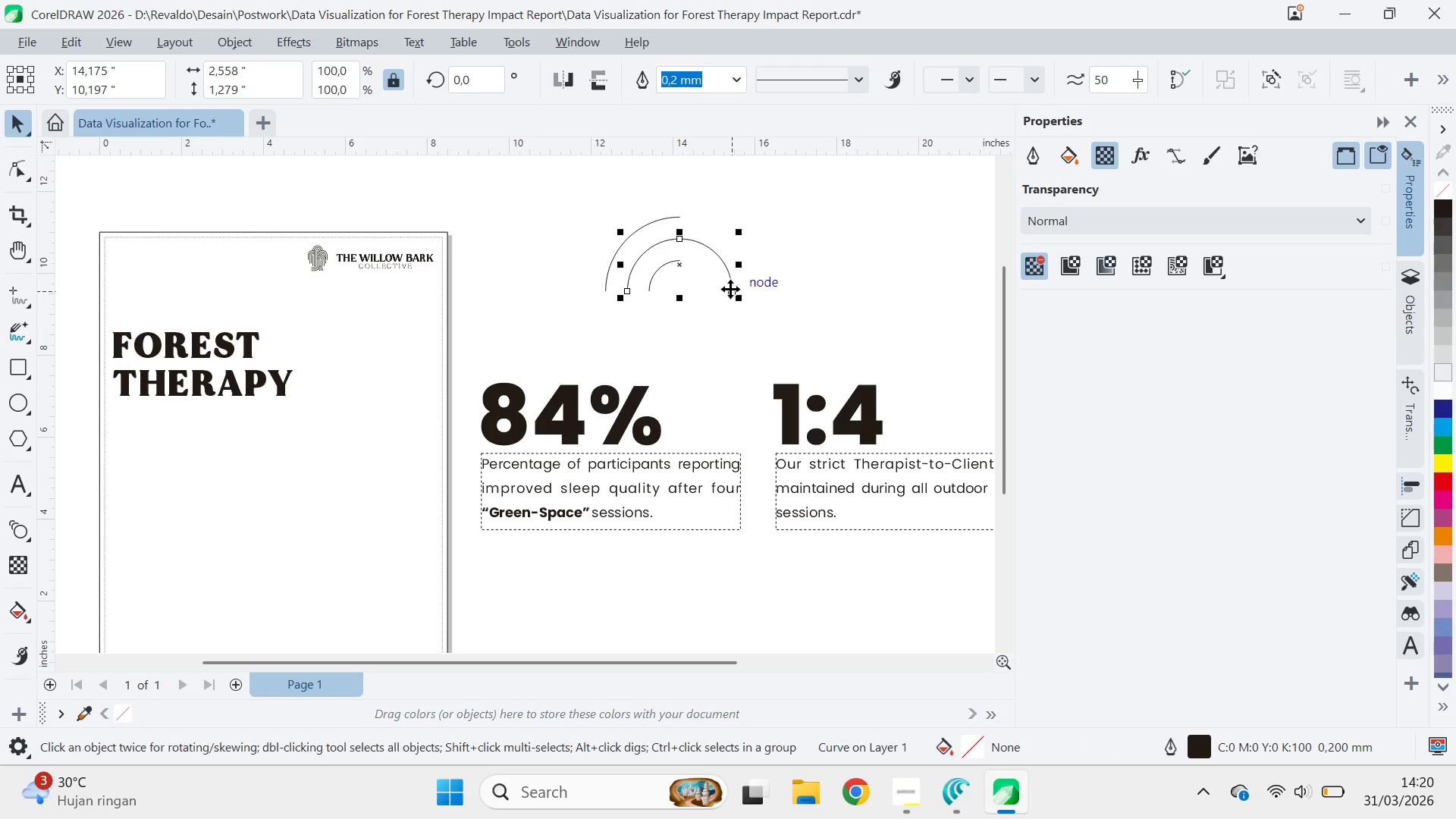 
key(A)
 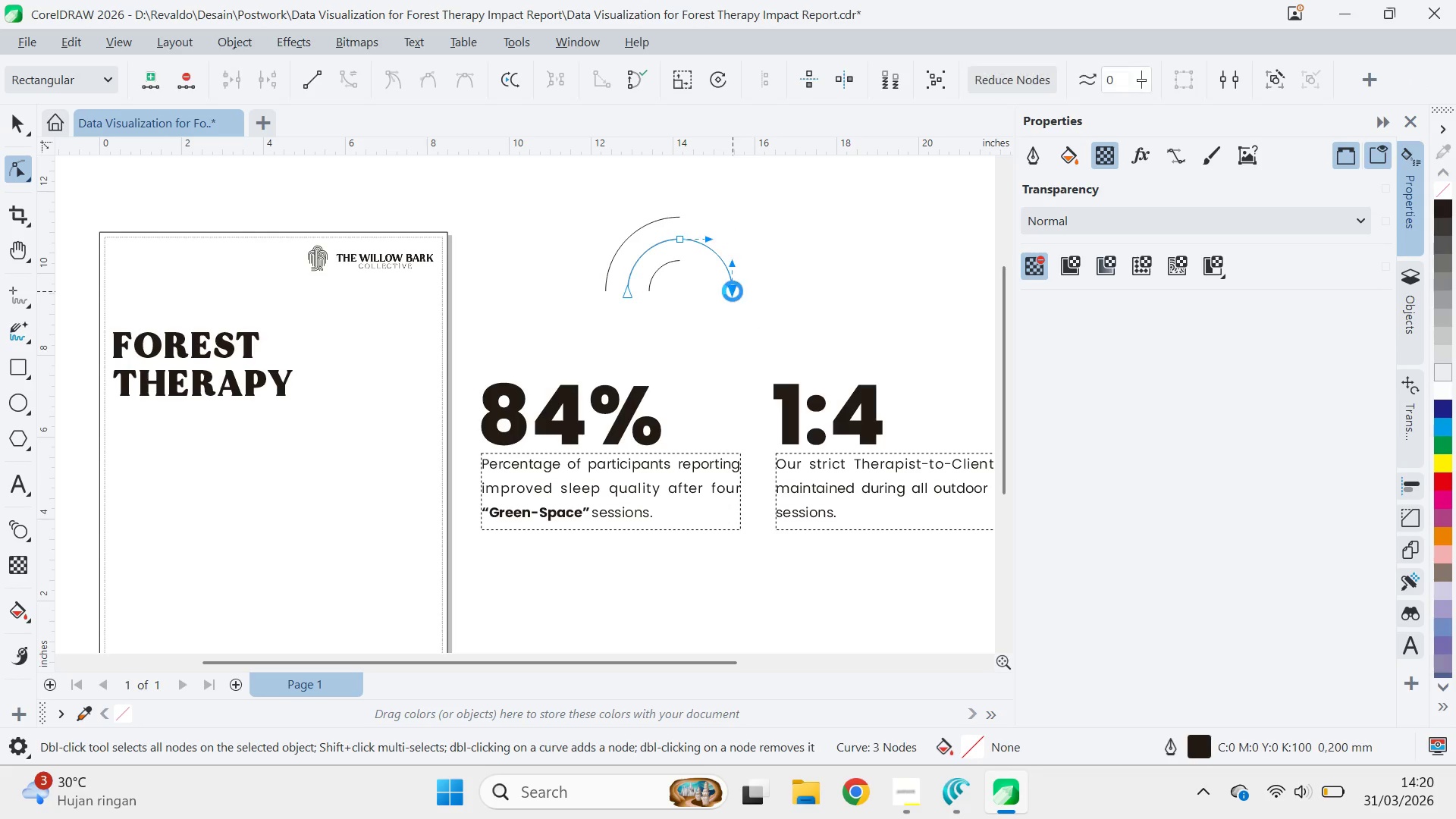 
double_click([733, 291])
 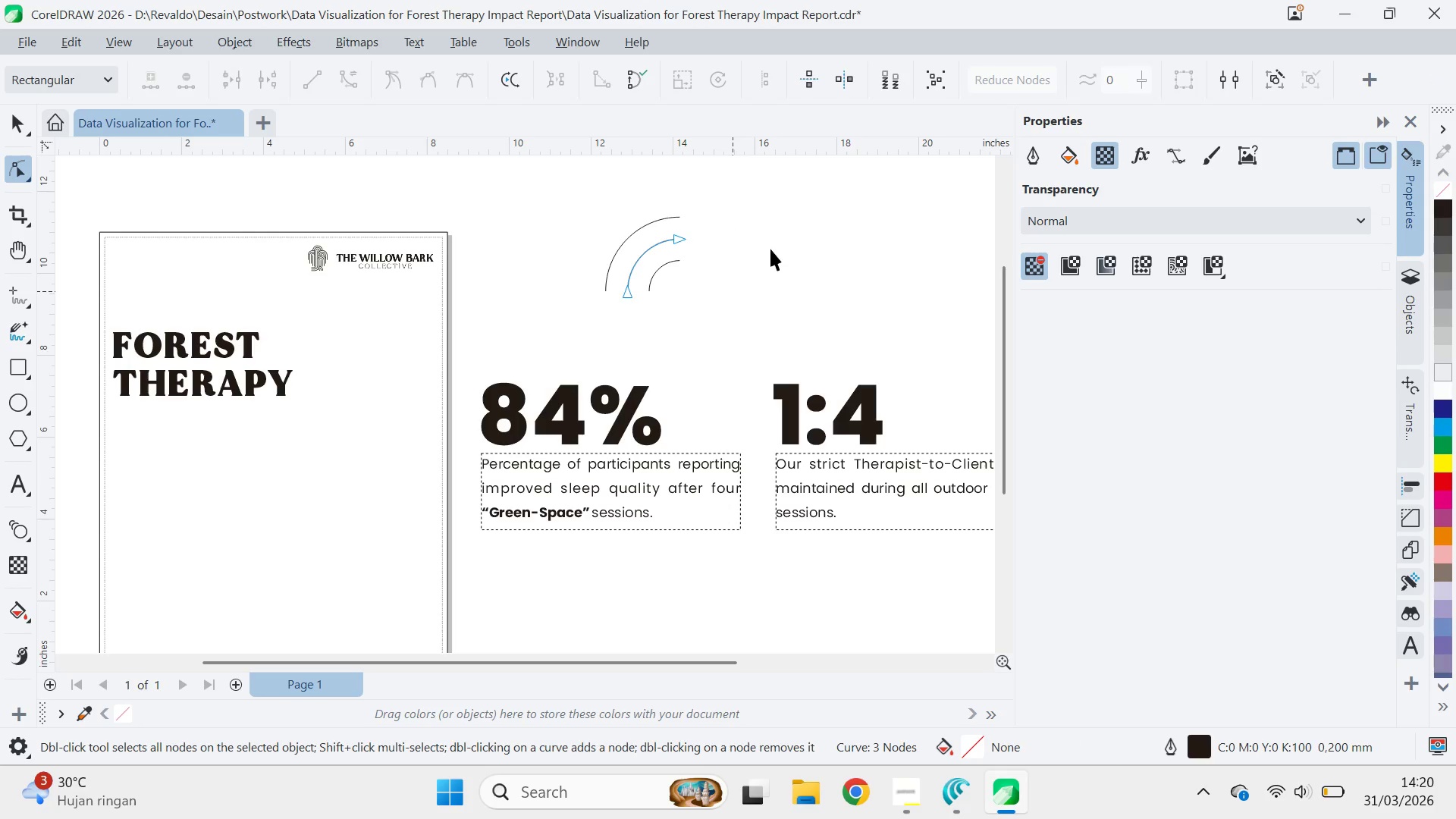 
key(V)
 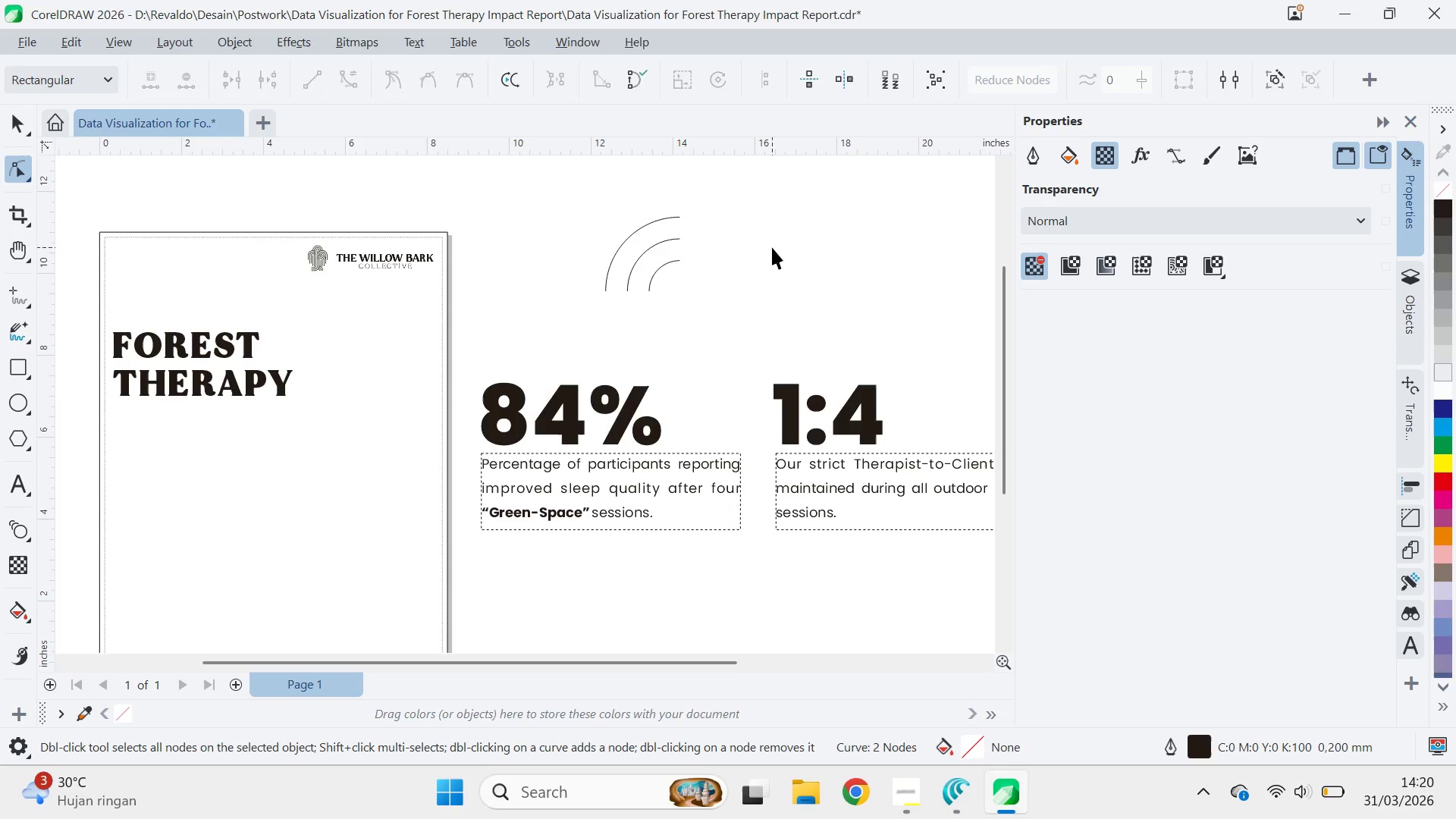 
triple_click([772, 247])
 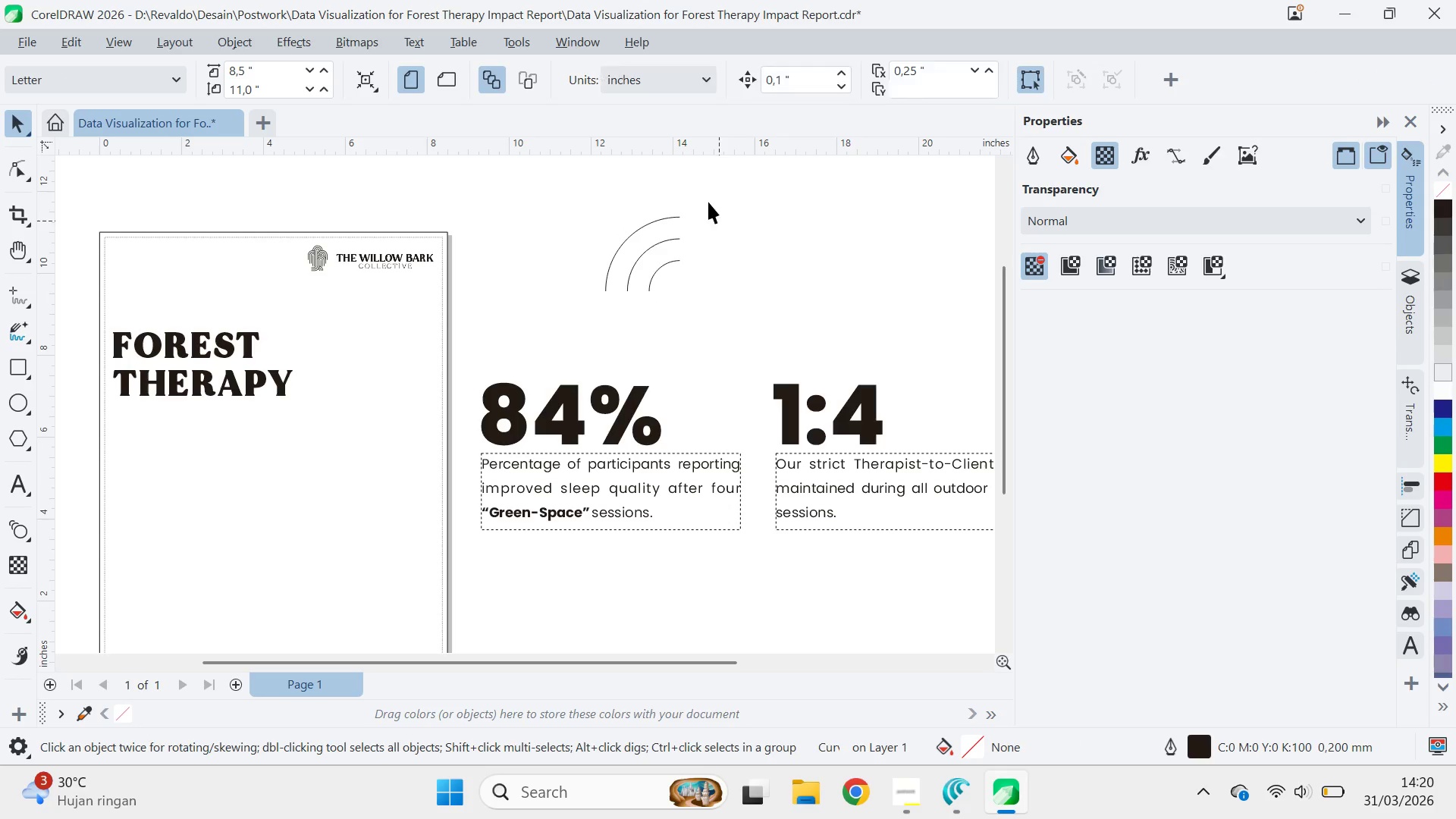 
left_click_drag(start_coordinate=[703, 195], to_coordinate=[559, 323])
 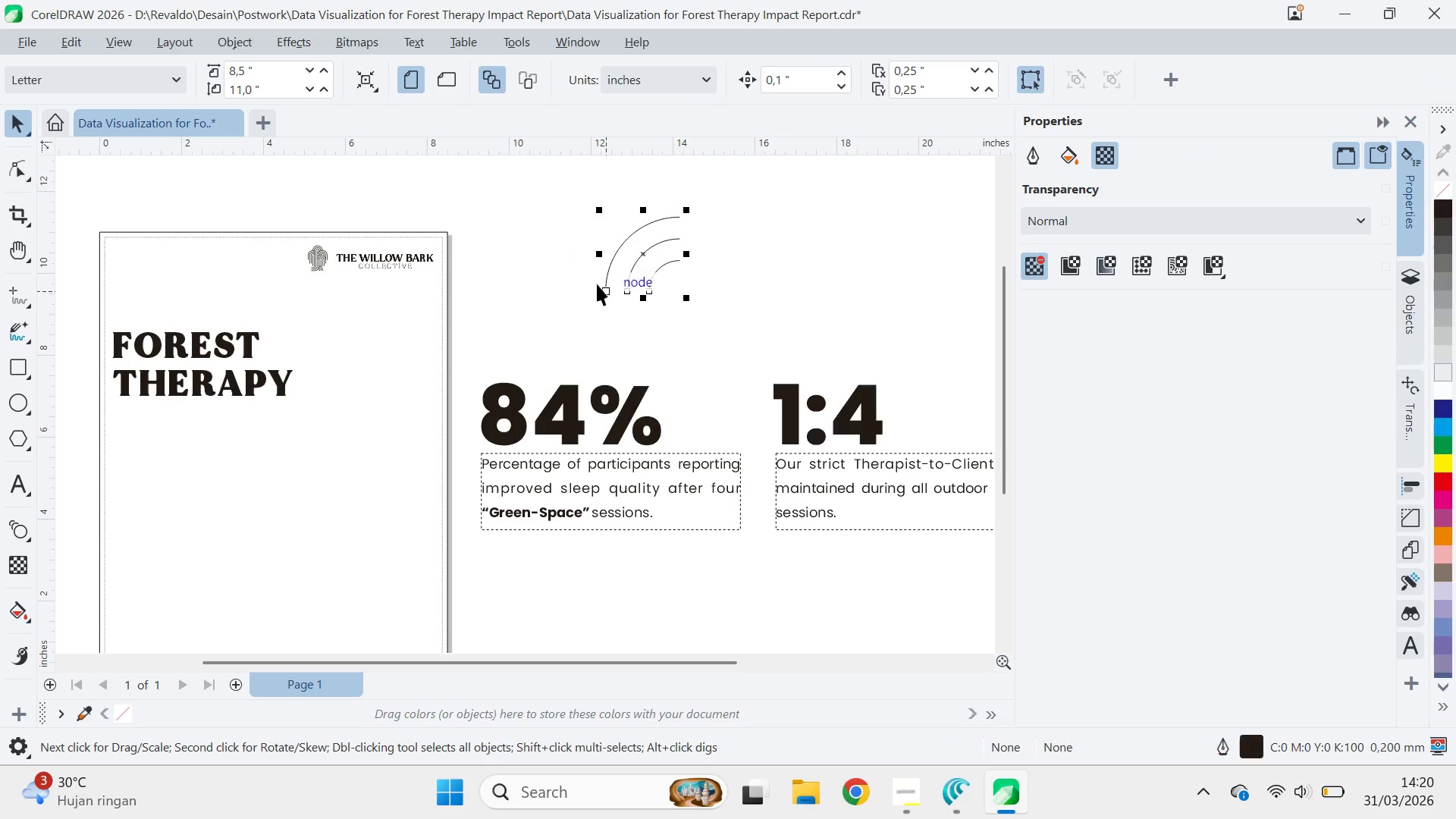 
hold_key(key=ControlLeft, duration=0.83)
left_click_drag(start_coordinate=[592, 249], to_coordinate=[695, 258])
 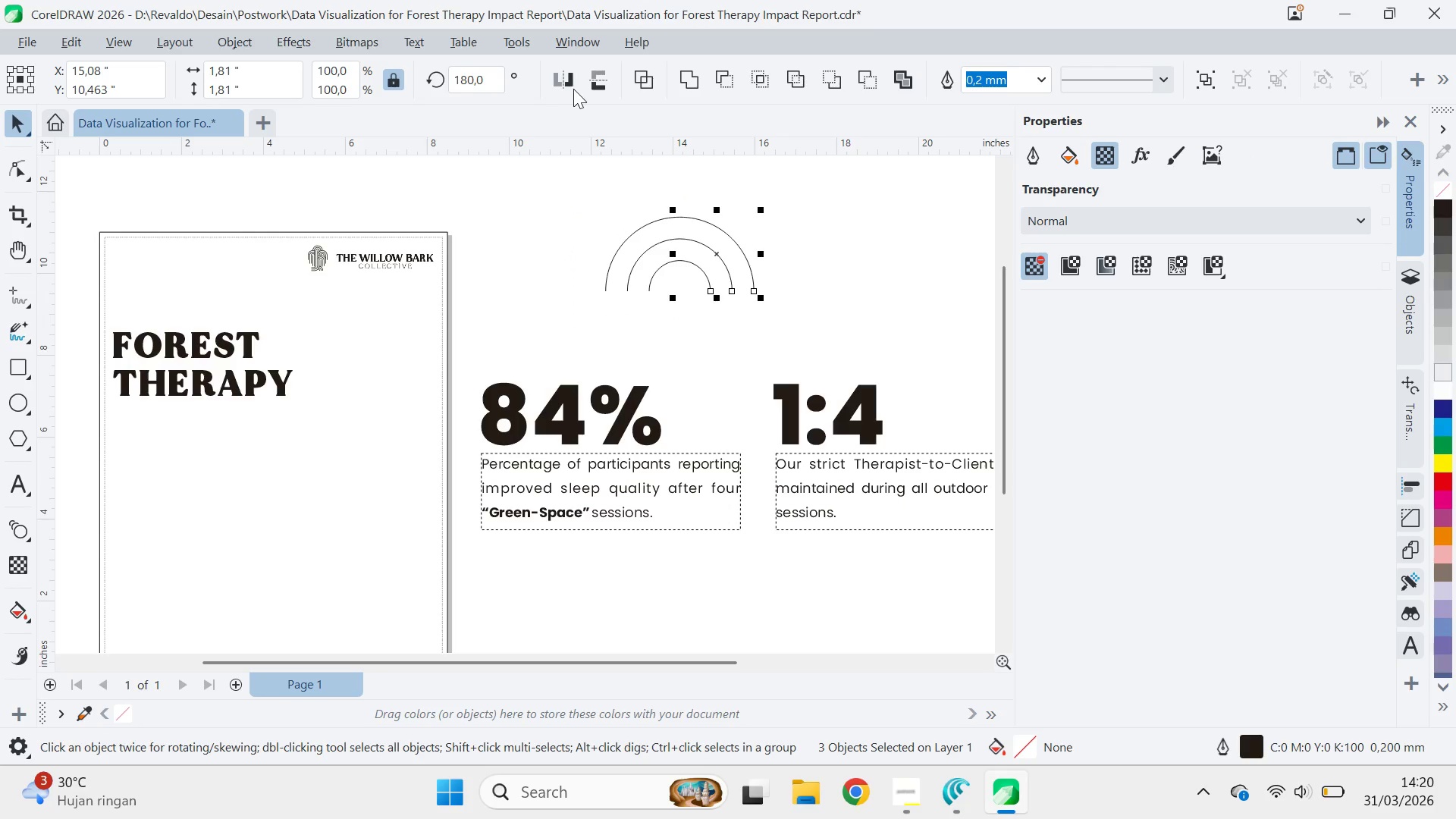 
right_click([696, 258])
 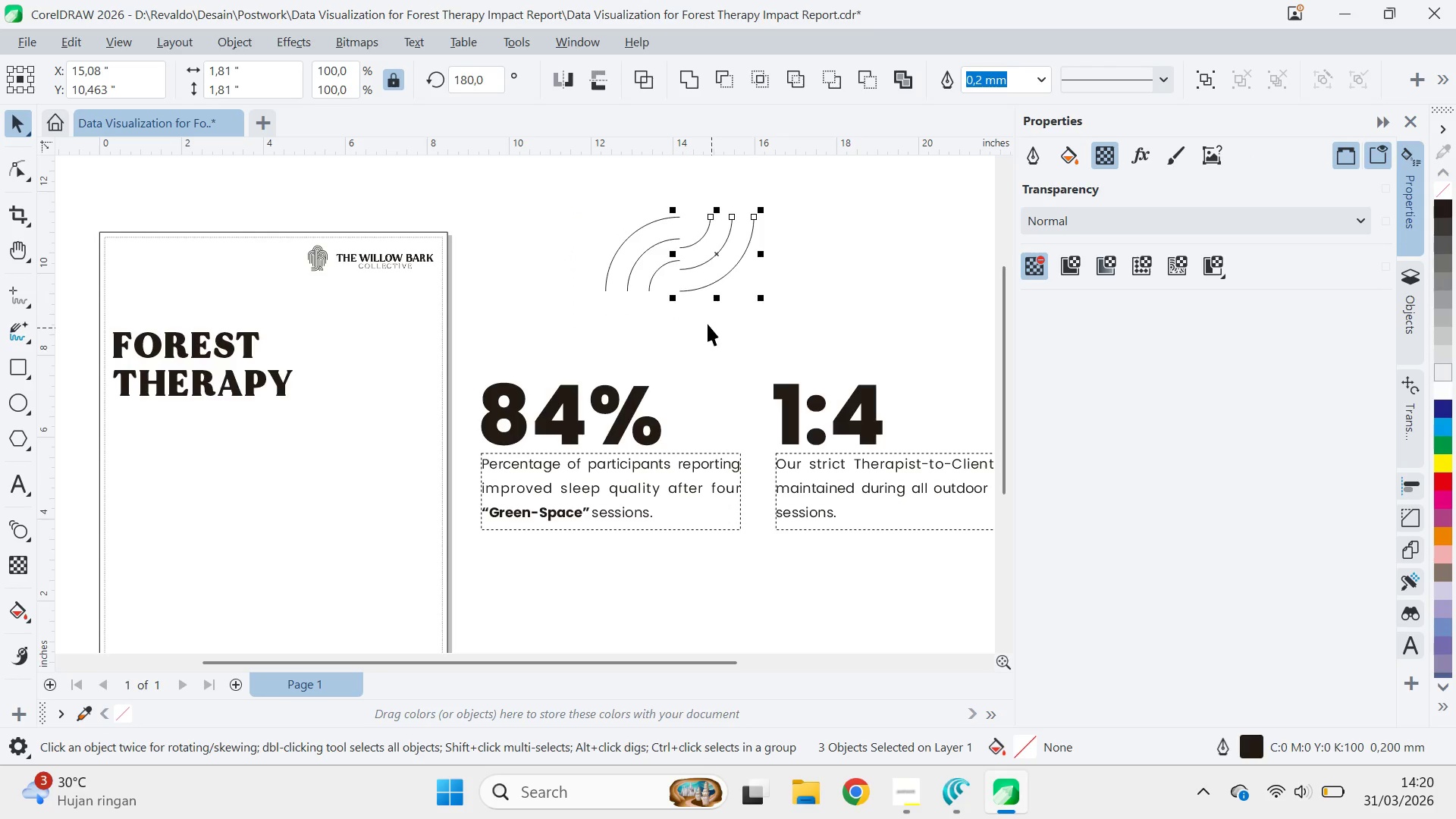 
left_click_drag(start_coordinate=[682, 290], to_coordinate=[678, 261])
 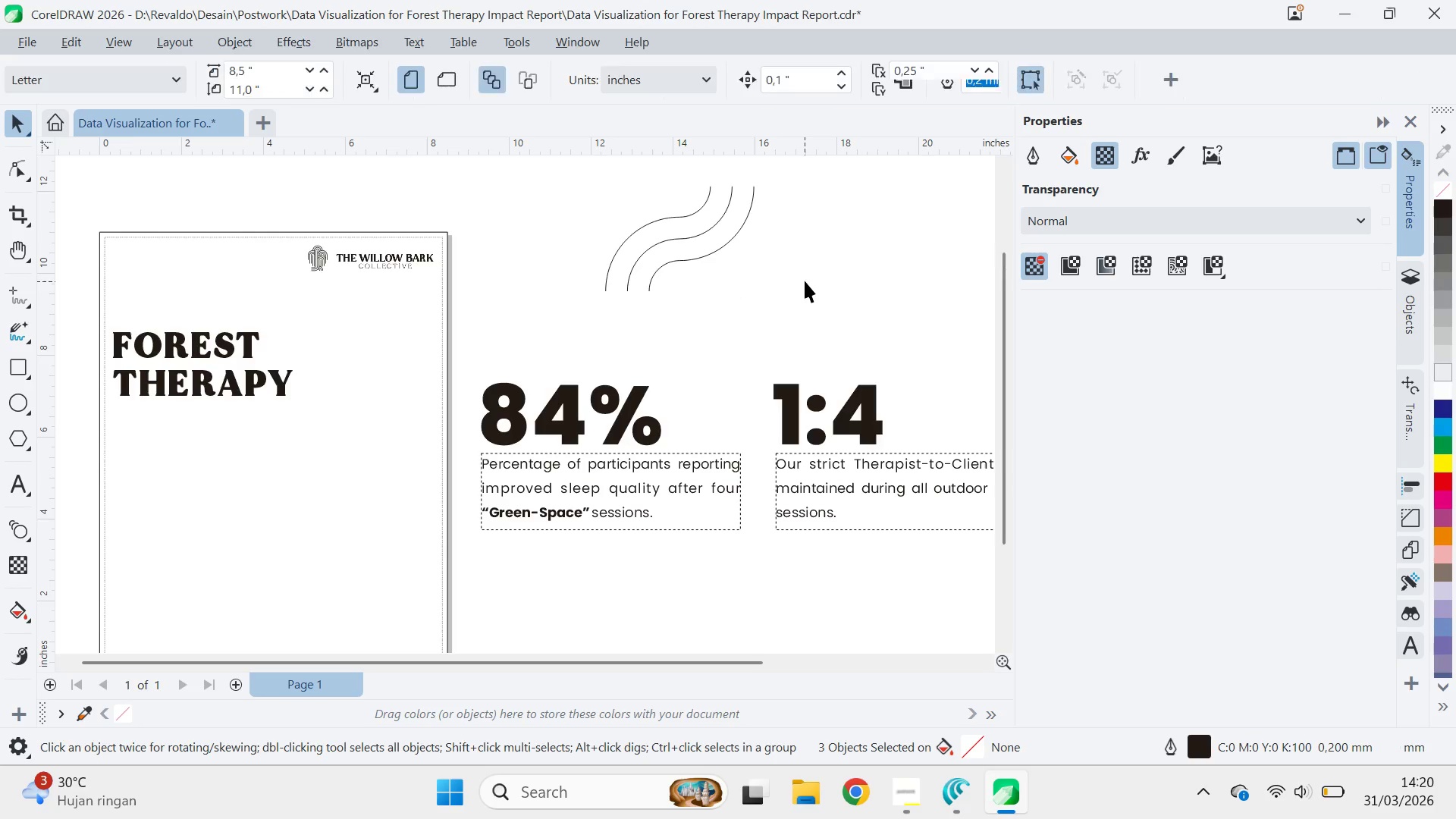 
hold_key(key=ShiftLeft, duration=1.16)
 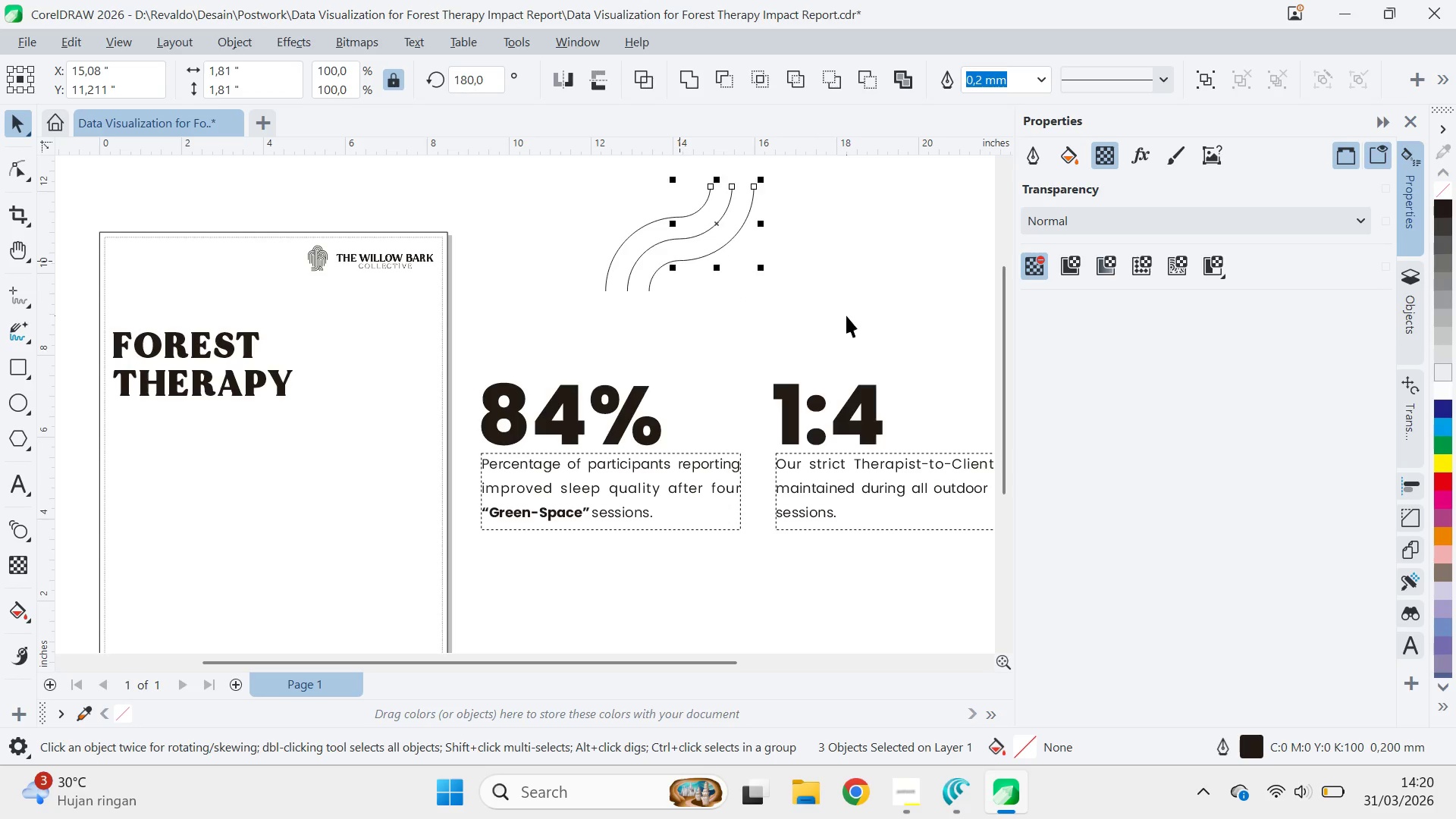 
left_click([846, 315])
 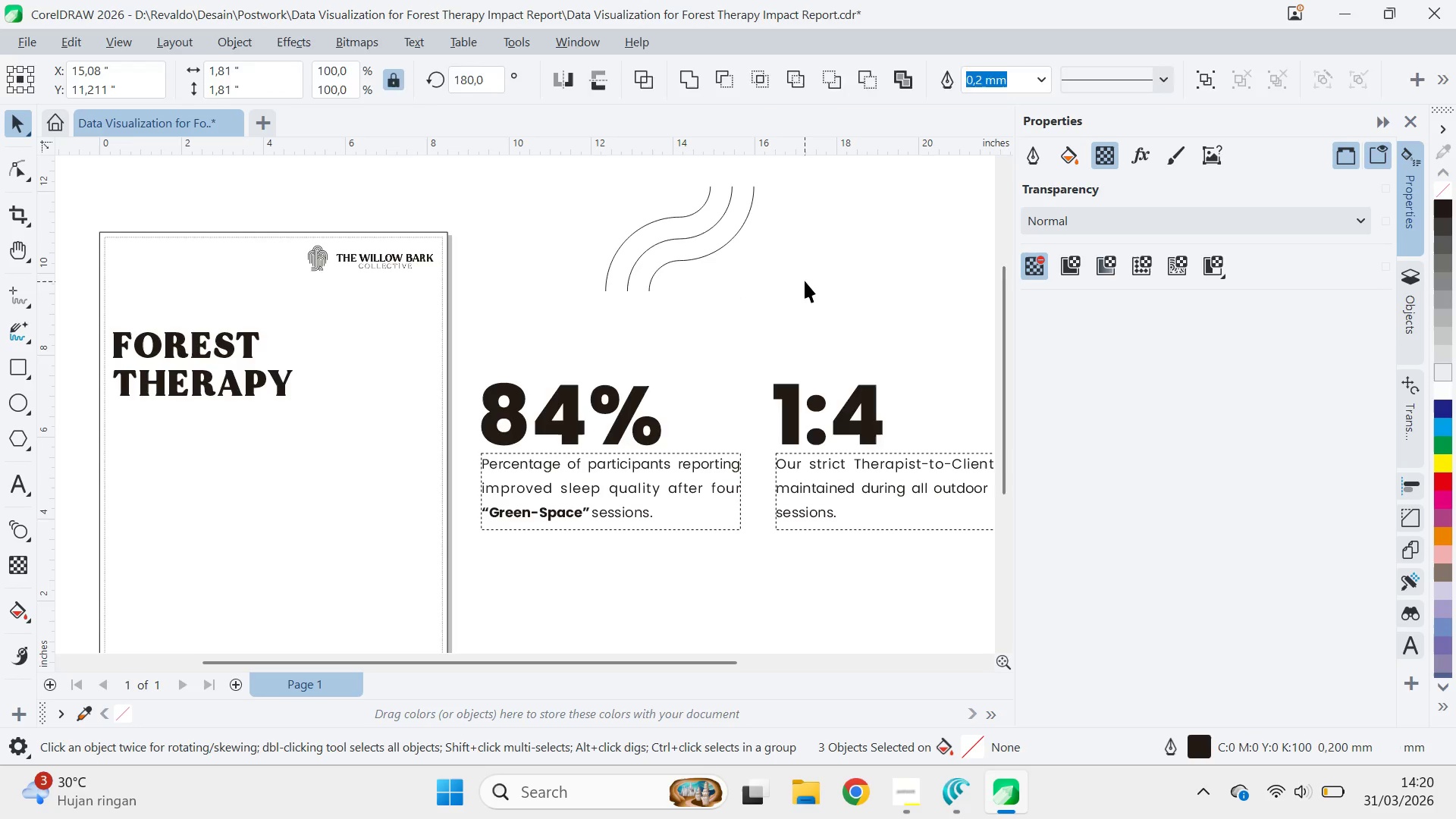 
left_click_drag(start_coordinate=[791, 208], to_coordinate=[676, 306])
 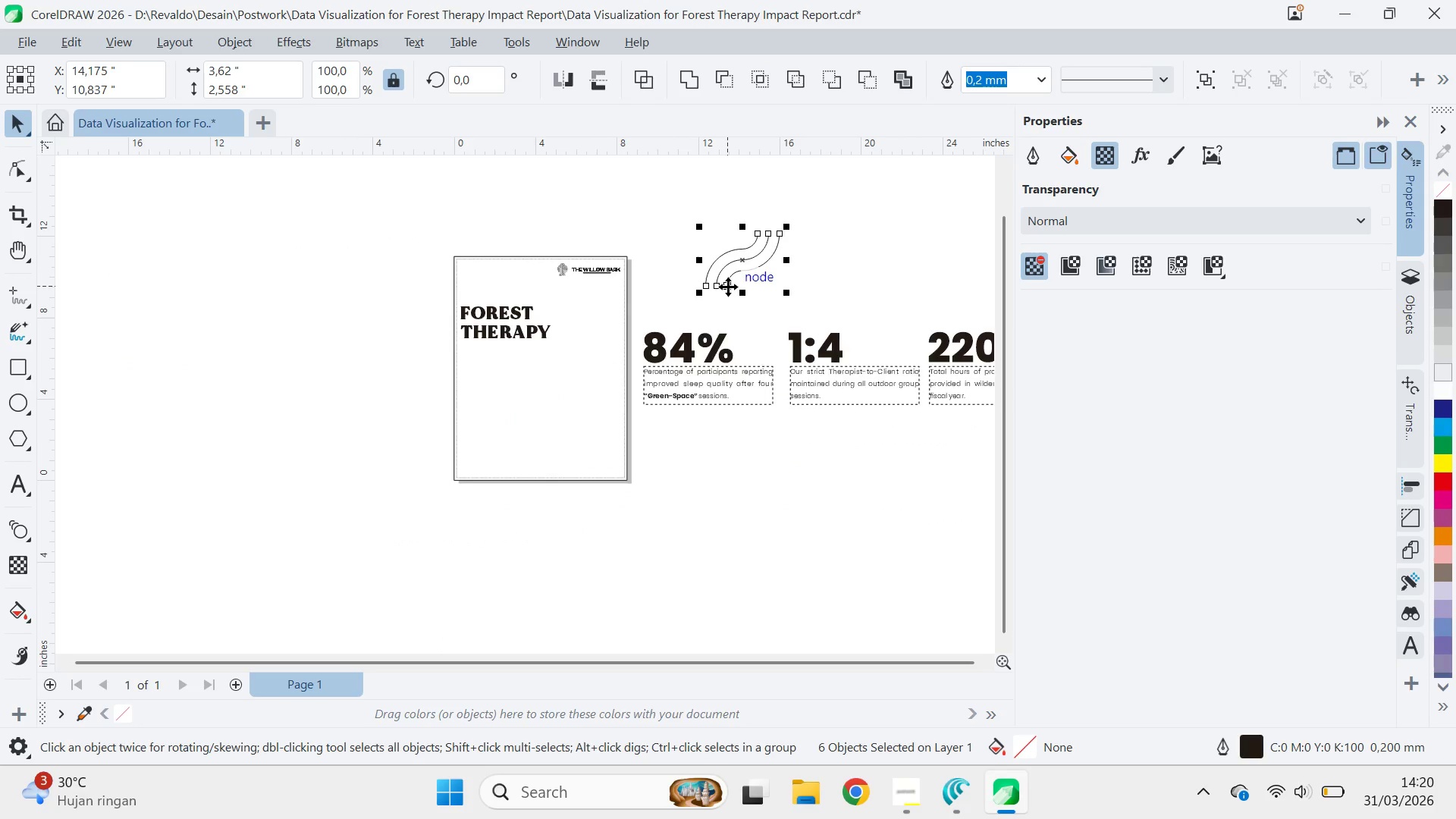 
scroll: coordinate [805, 281], scroll_direction: down, amount: 4.0
 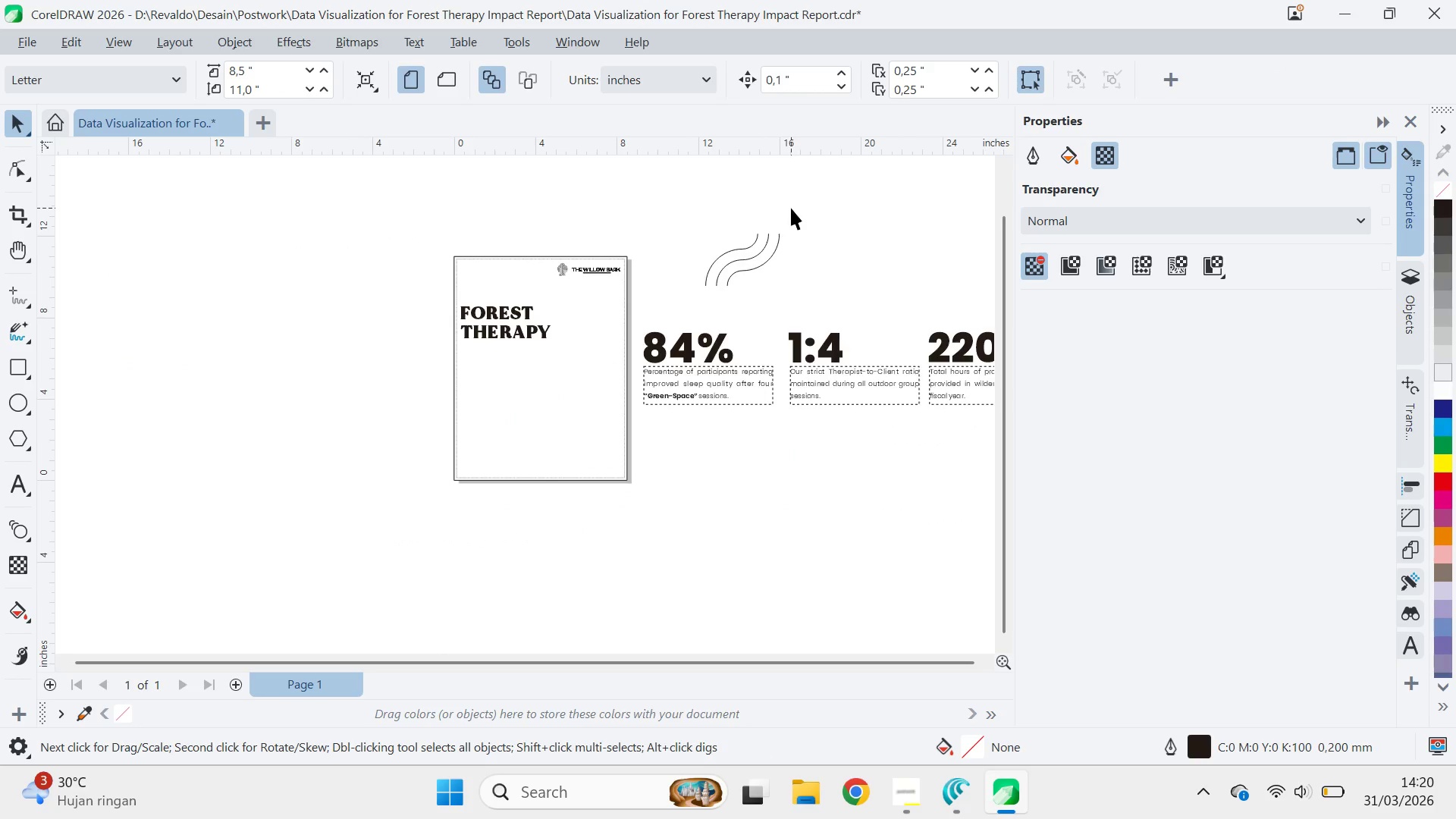 
left_click_drag(start_coordinate=[728, 287], to_coordinate=[576, 482])
 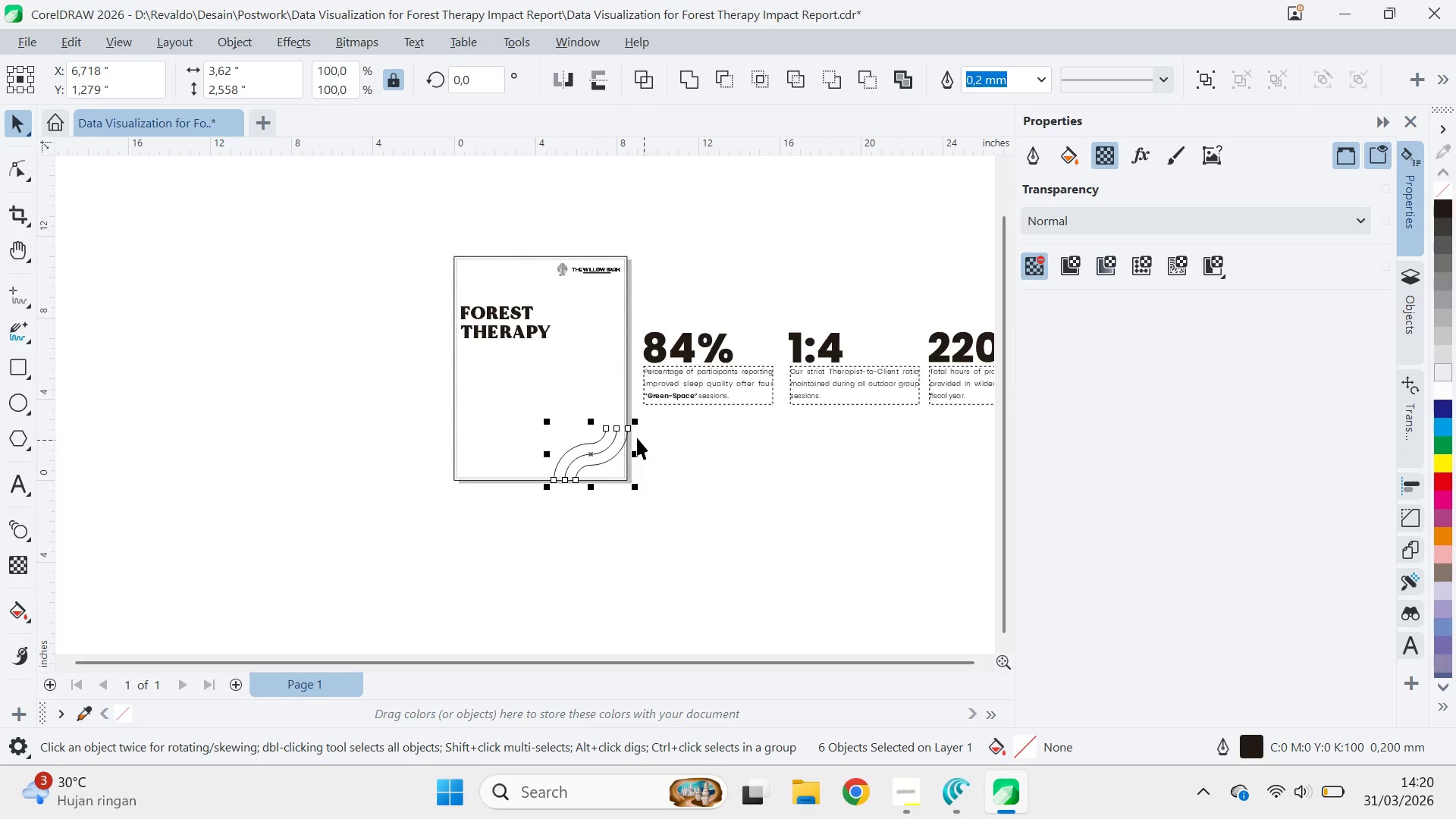 
left_click_drag(start_coordinate=[621, 403], to_coordinate=[533, 412])
 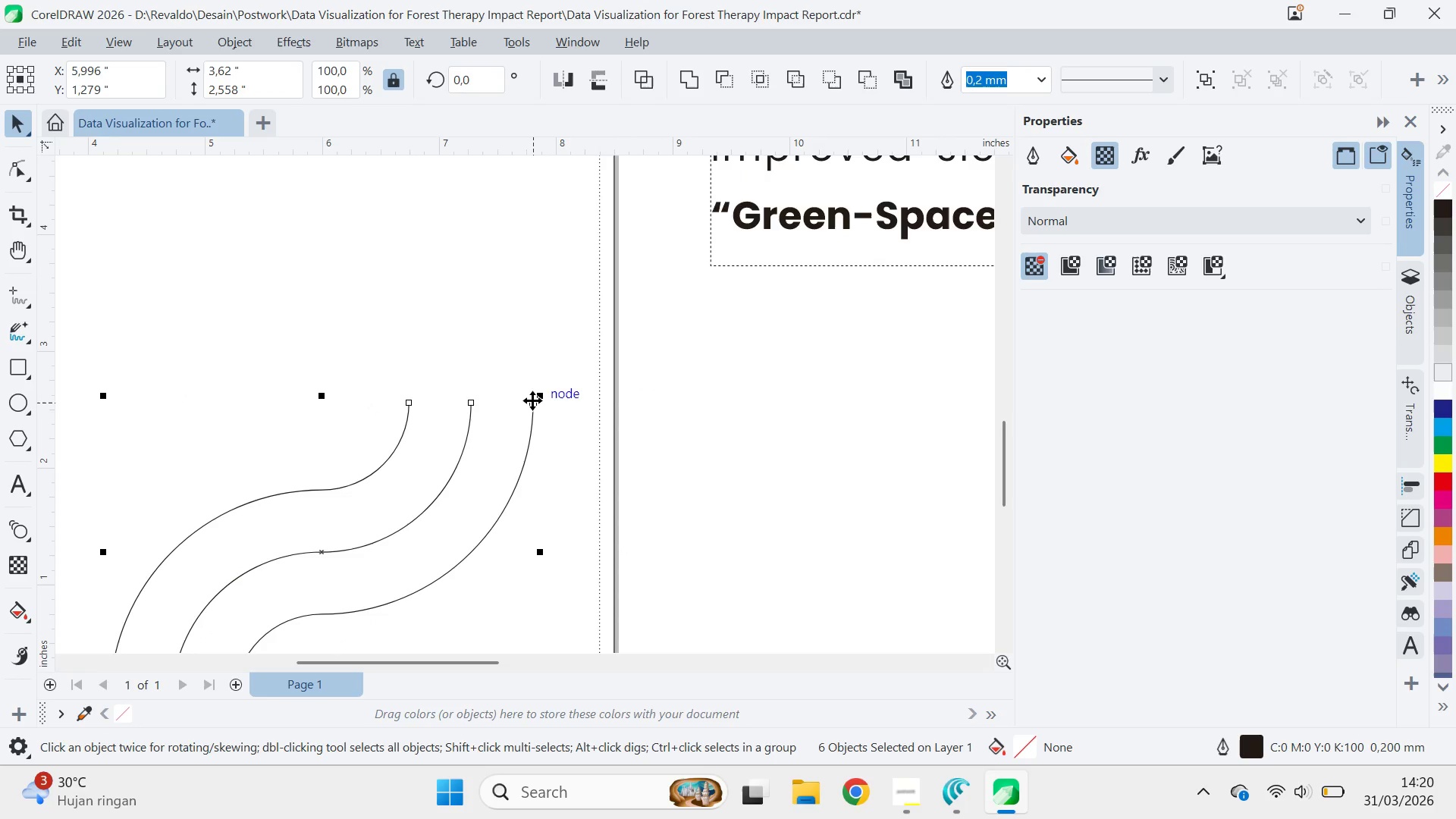 
scroll: coordinate [630, 433], scroll_direction: up, amount: 12.0
 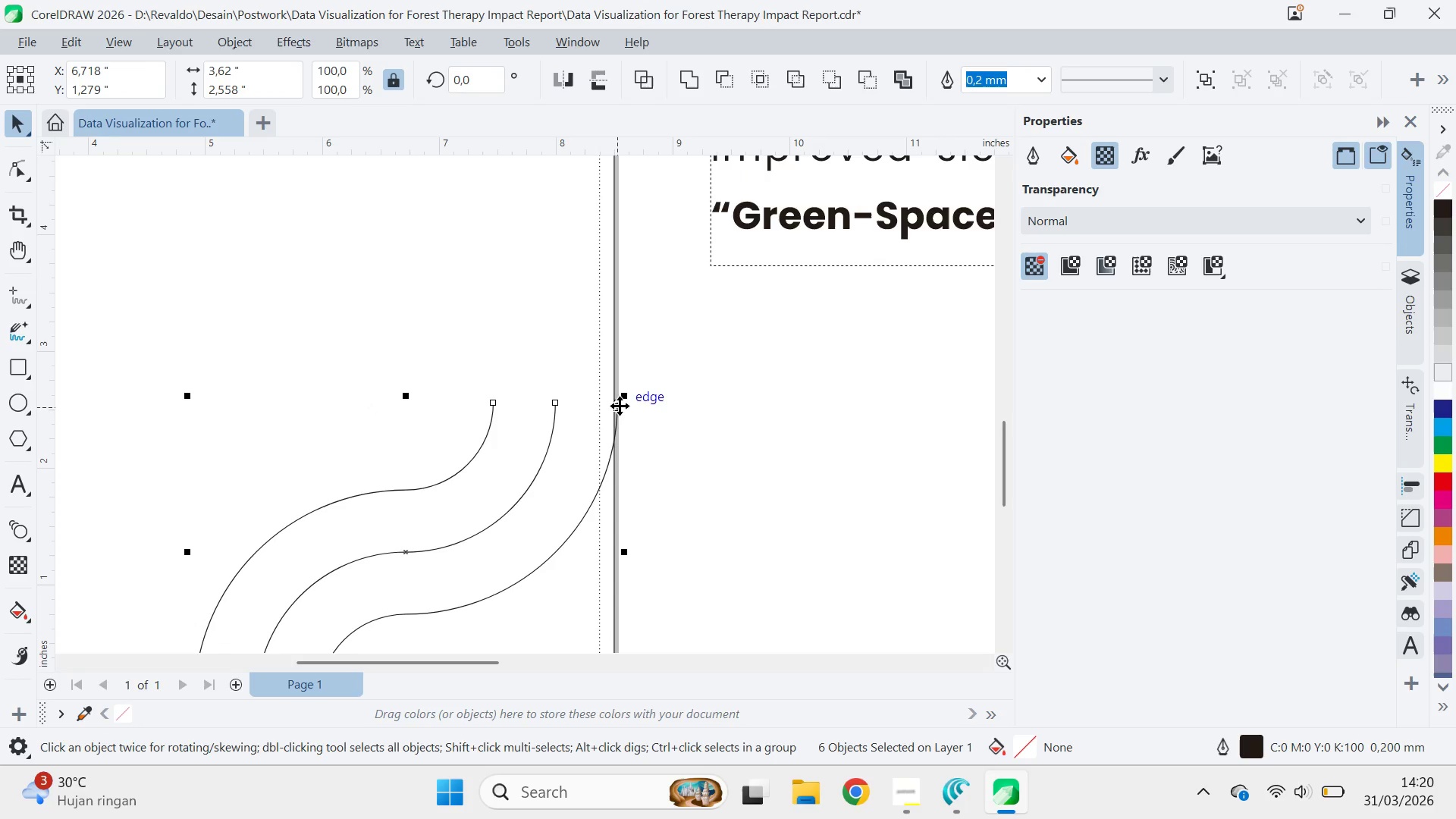 
hold_key(key=ShiftLeft, duration=0.81)
 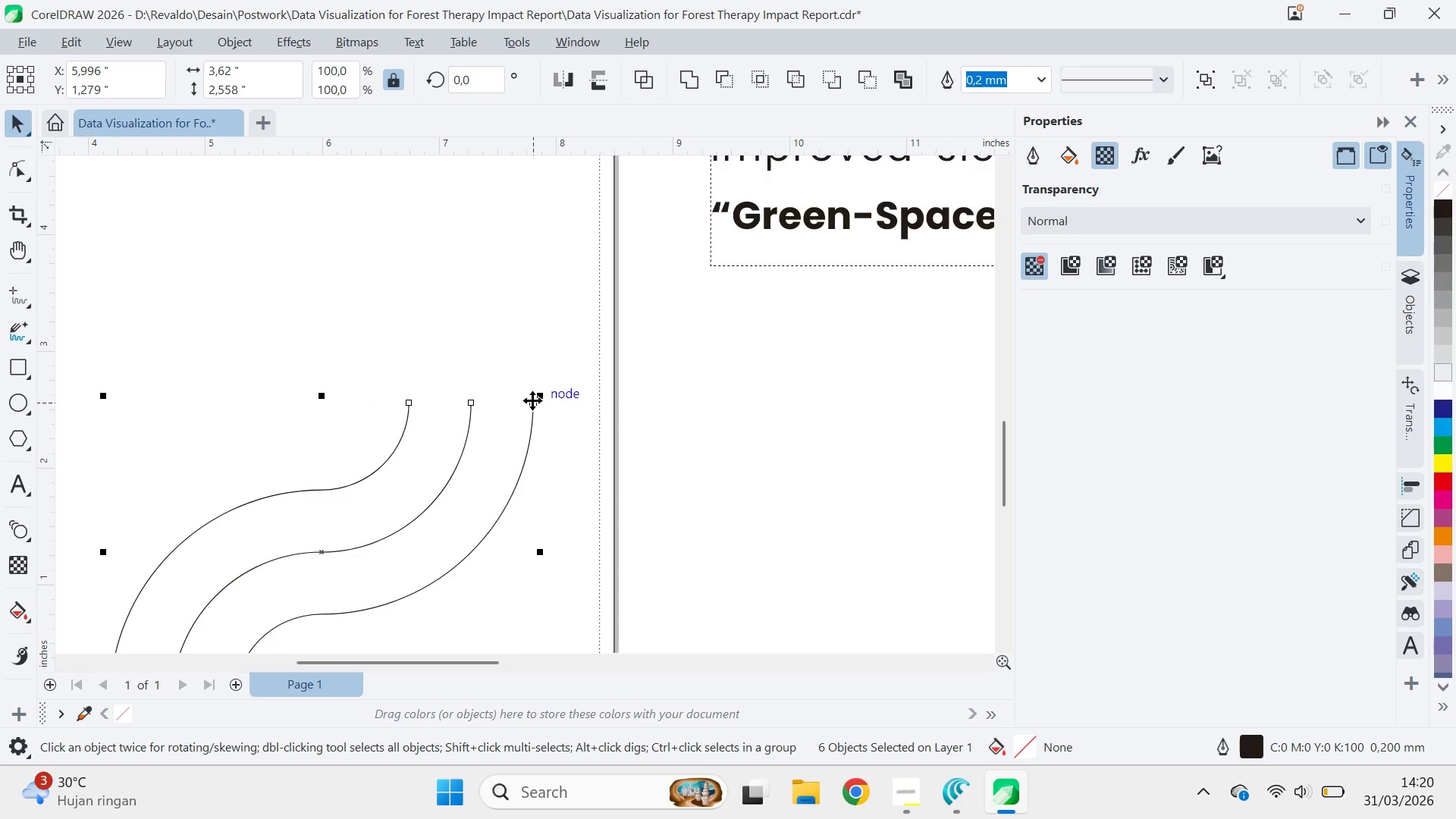 
left_click_drag(start_coordinate=[532, 400], to_coordinate=[611, 395])
 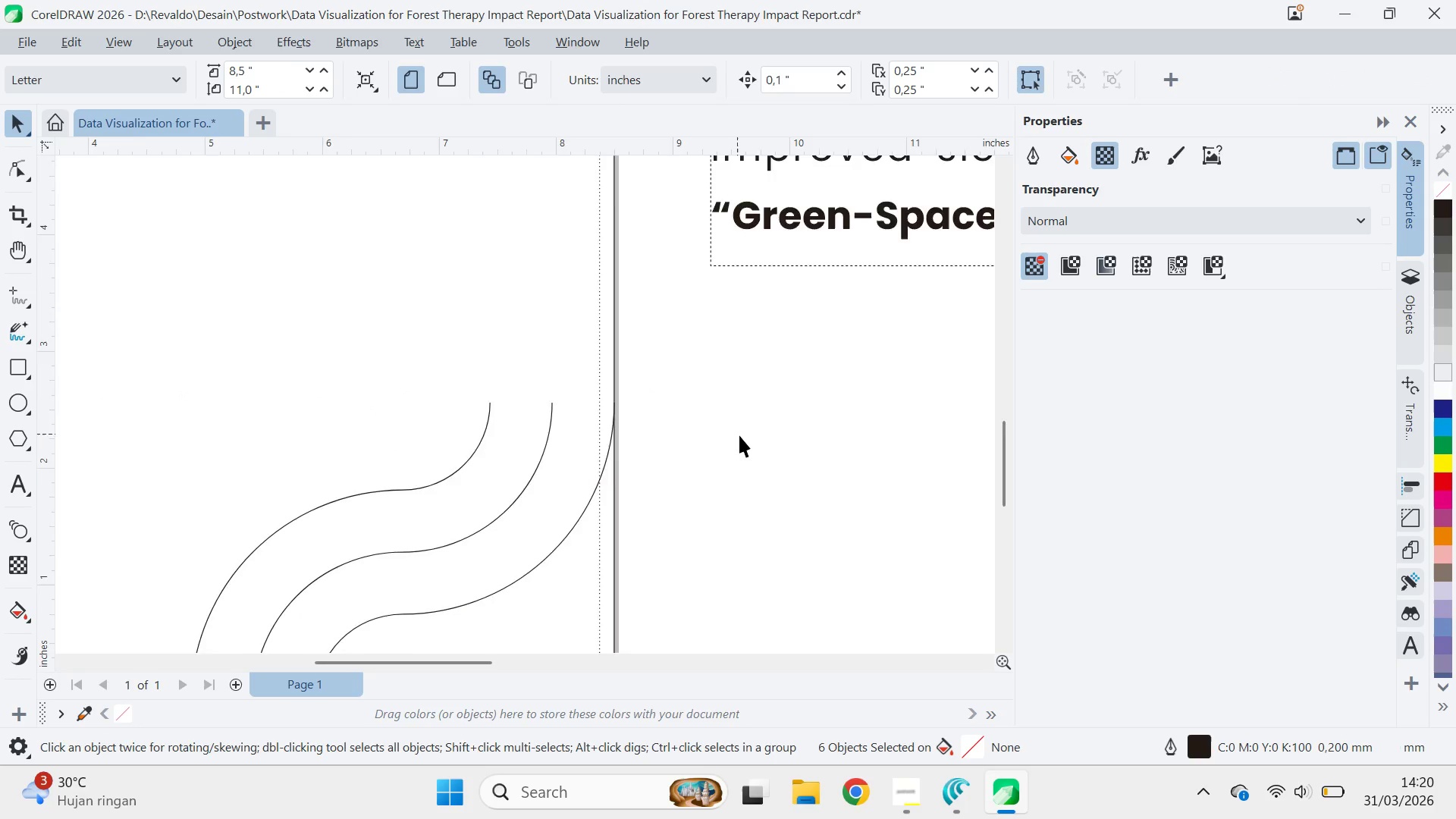 
hold_key(key=ShiftLeft, duration=1.48)
 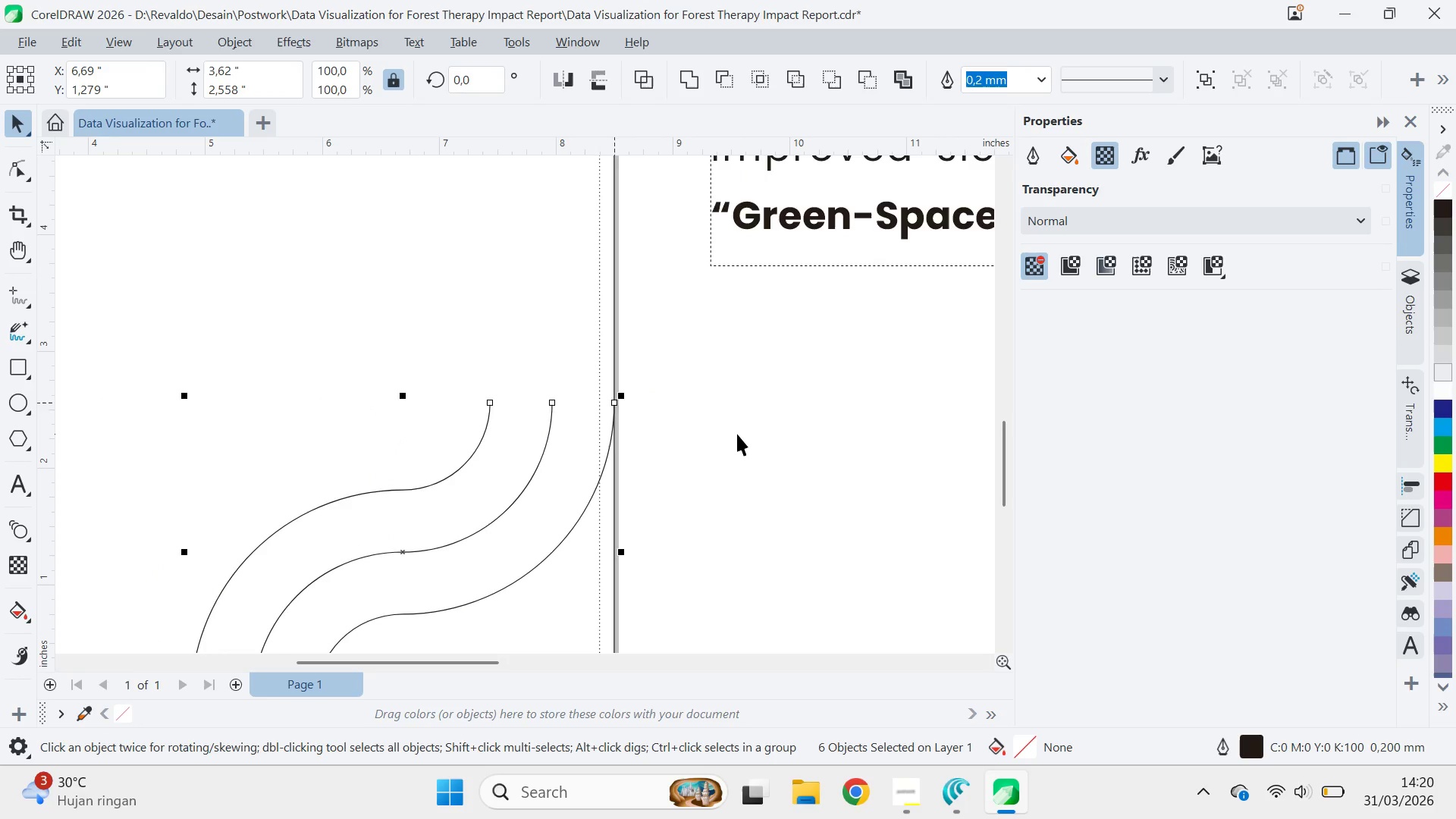 
left_click([737, 434])
 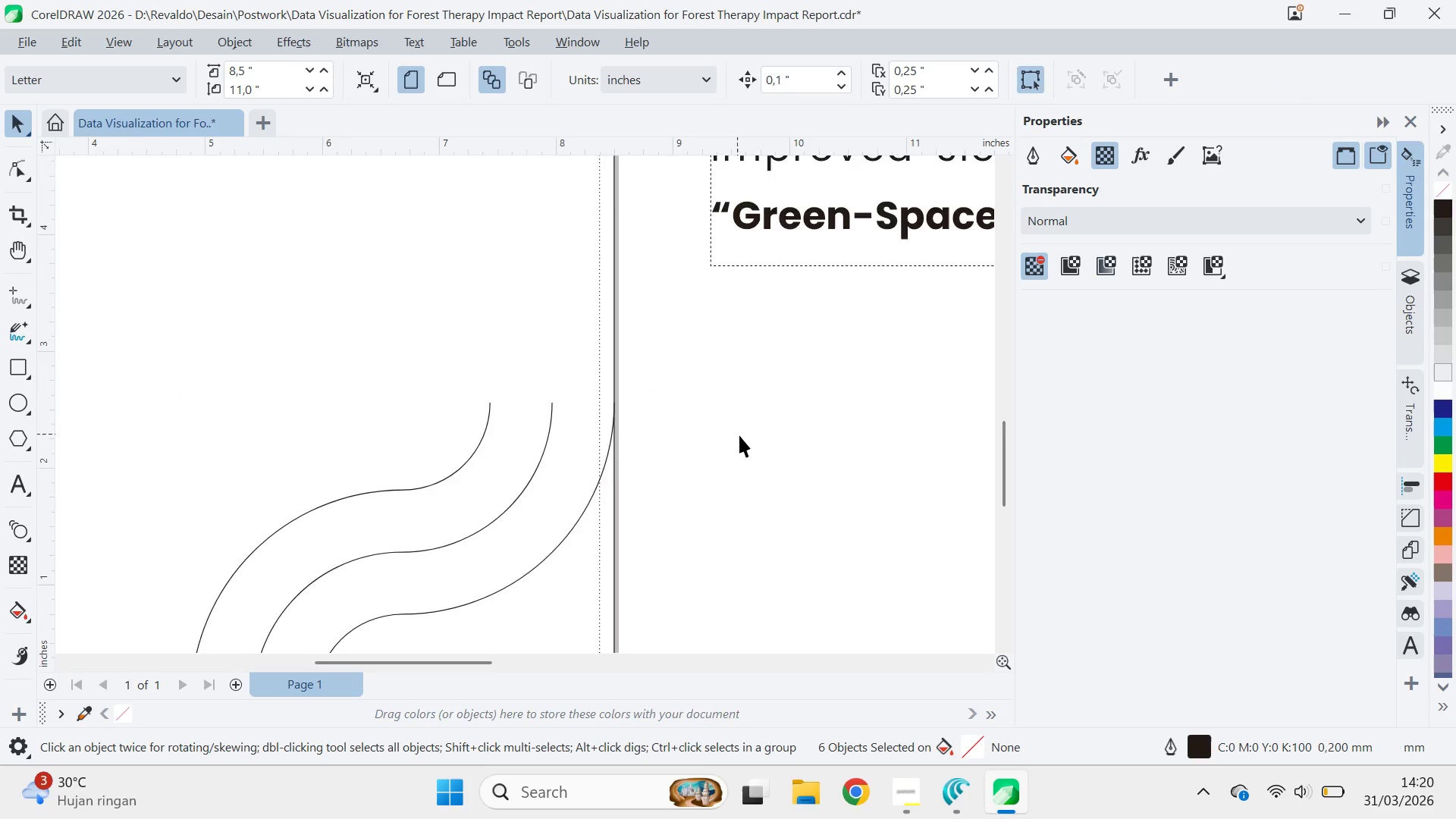 
scroll: coordinate [739, 435], scroll_direction: up, amount: 1.0
 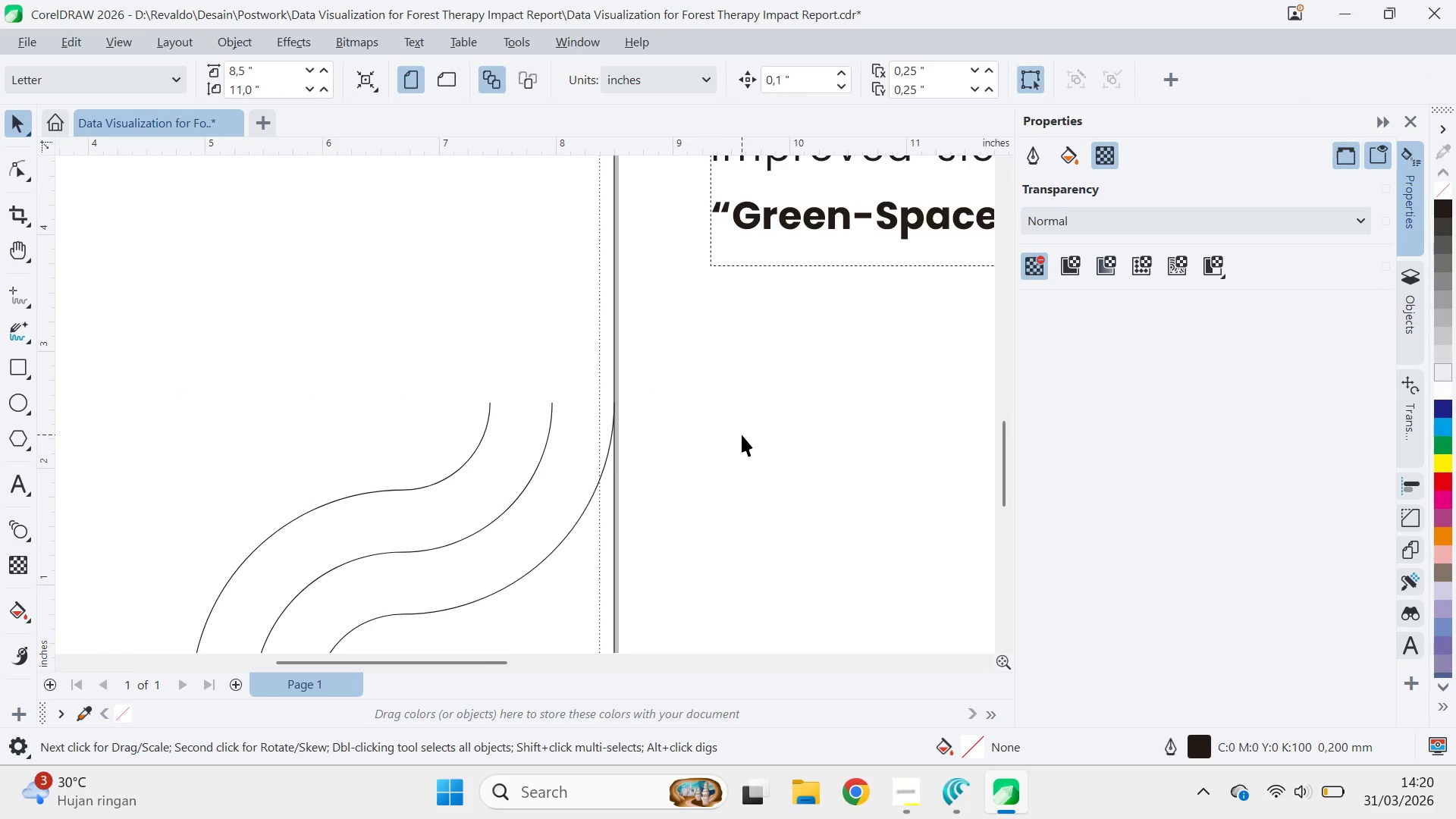 
left_click_drag(start_coordinate=[741, 412], to_coordinate=[542, 544])
 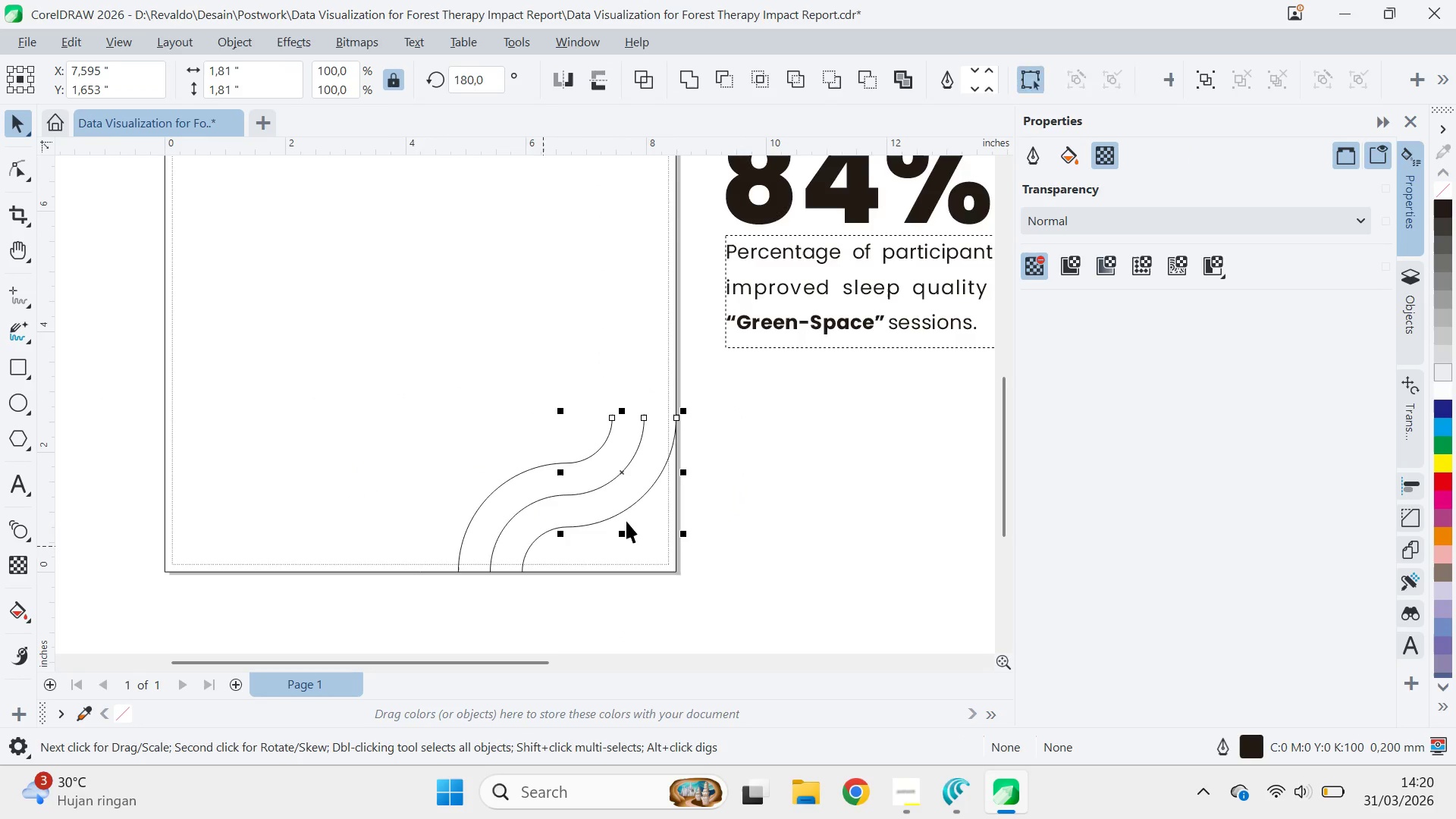 
scroll: coordinate [742, 435], scroll_direction: down, amount: 5.0
 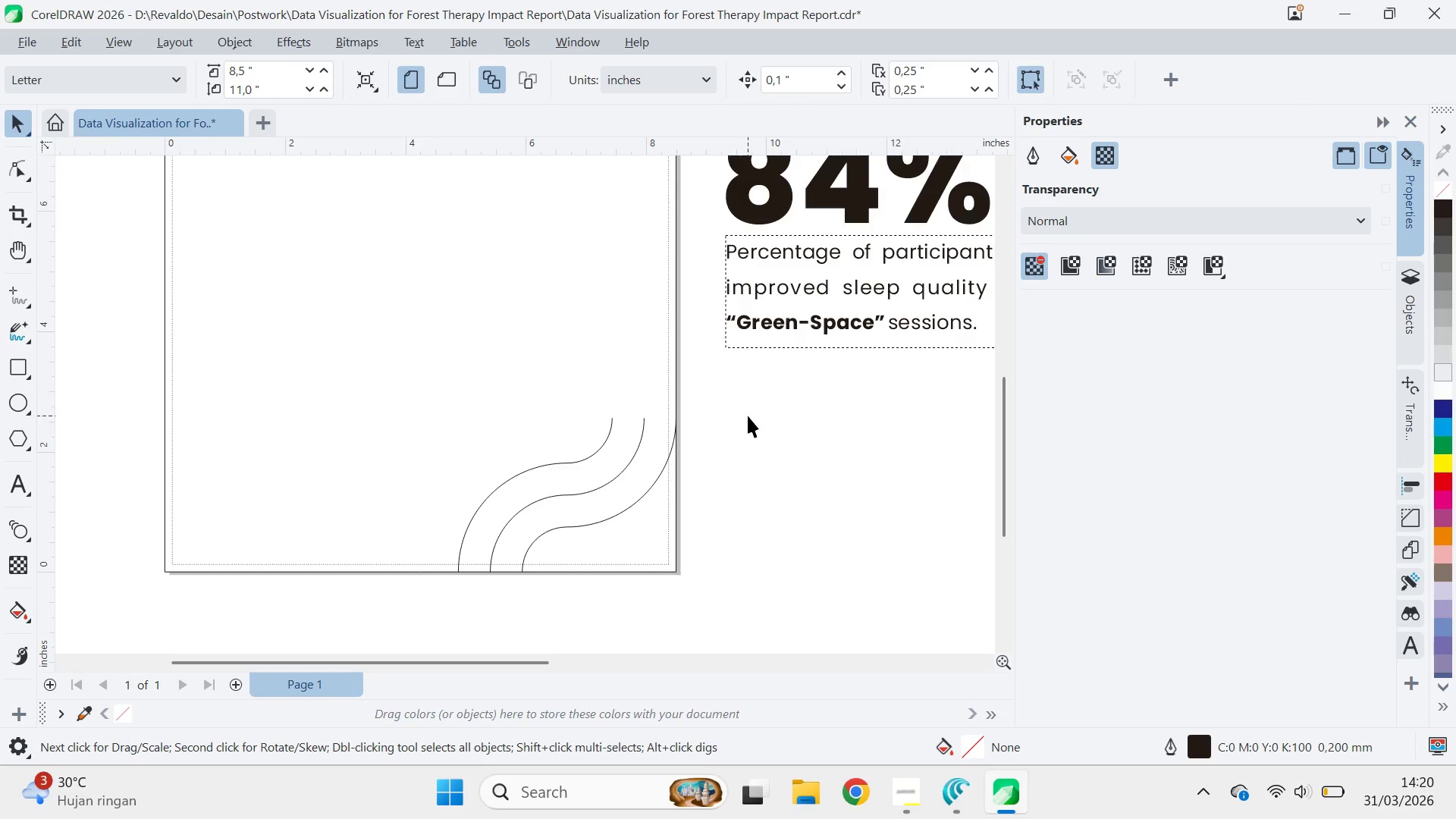 
hold_key(key=ControlLeft, duration=1.24)
left_click_drag(start_coordinate=[626, 532], to_coordinate=[624, 388])
 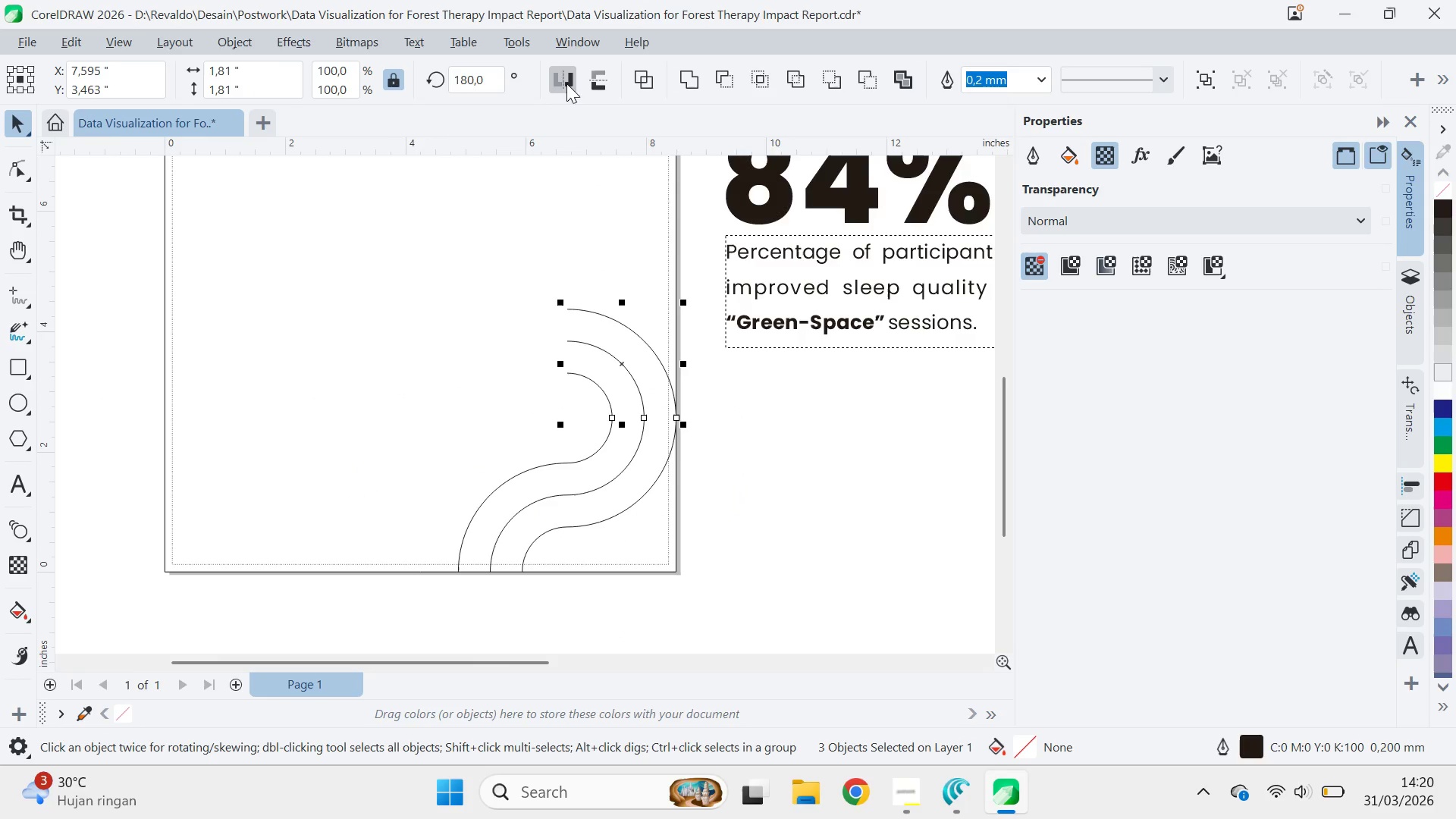 
left_click([566, 81])
 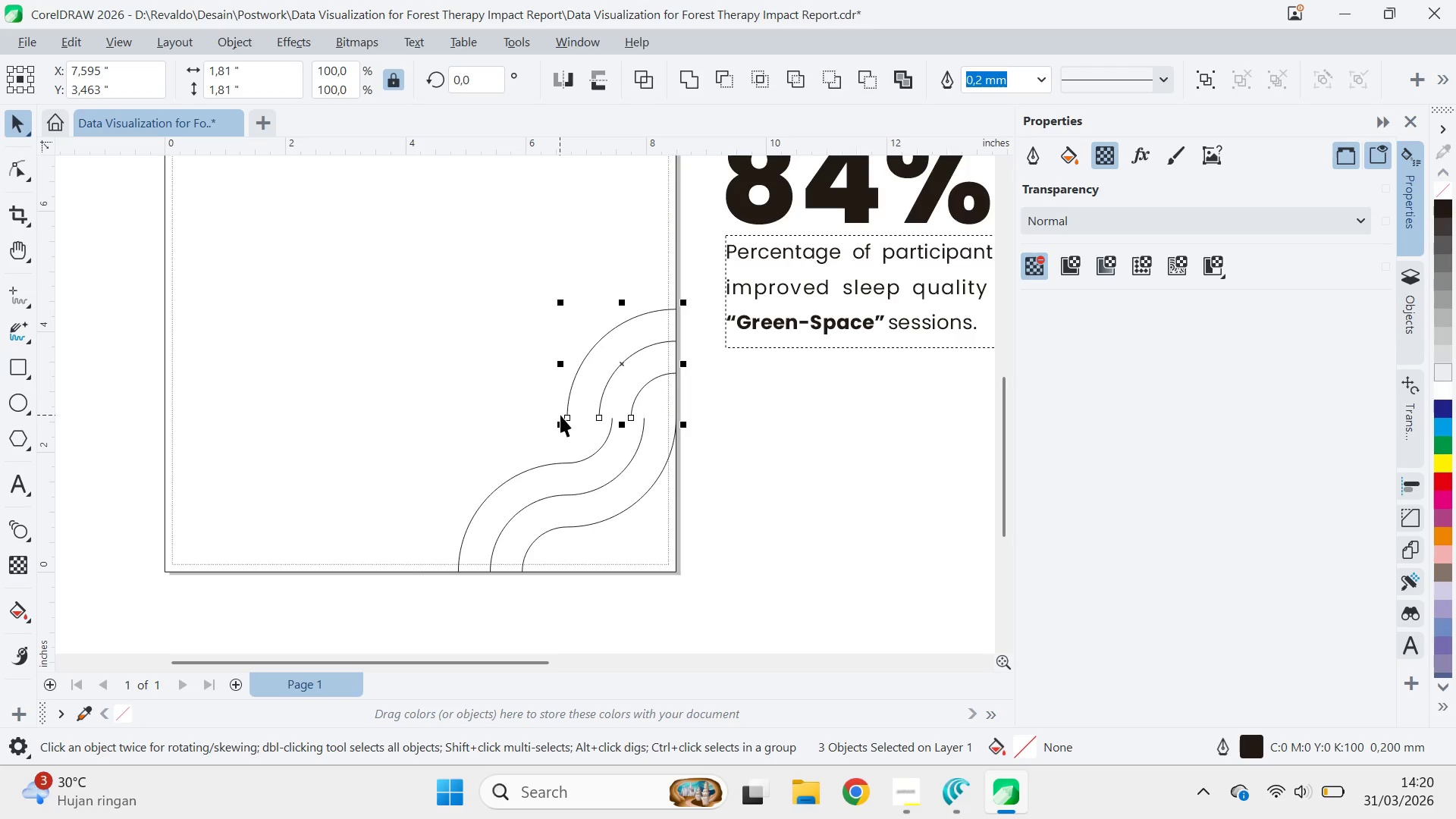 
left_click_drag(start_coordinate=[564, 418], to_coordinate=[613, 416])
 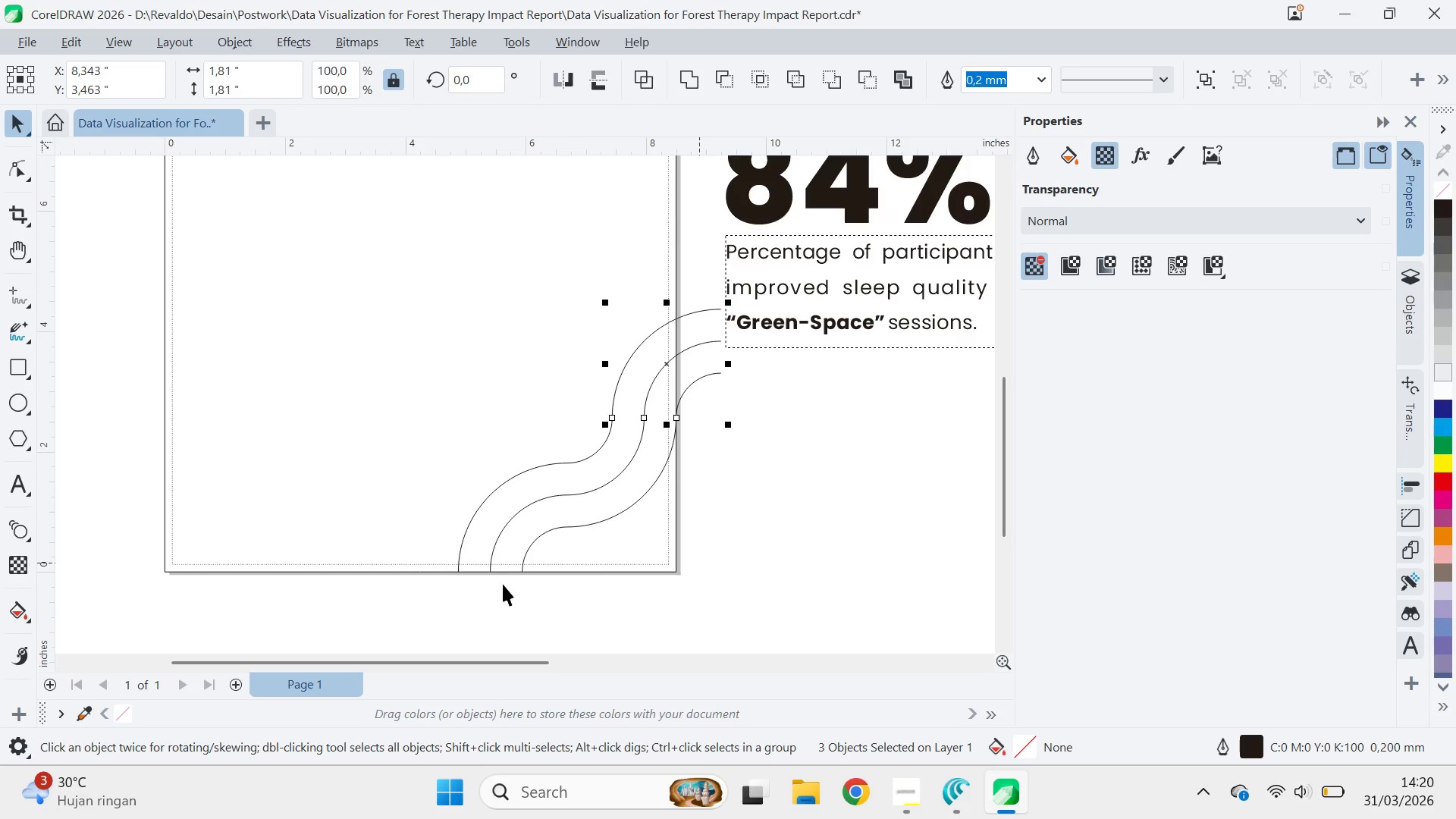 
hold_key(key=ShiftLeft, duration=0.73)
 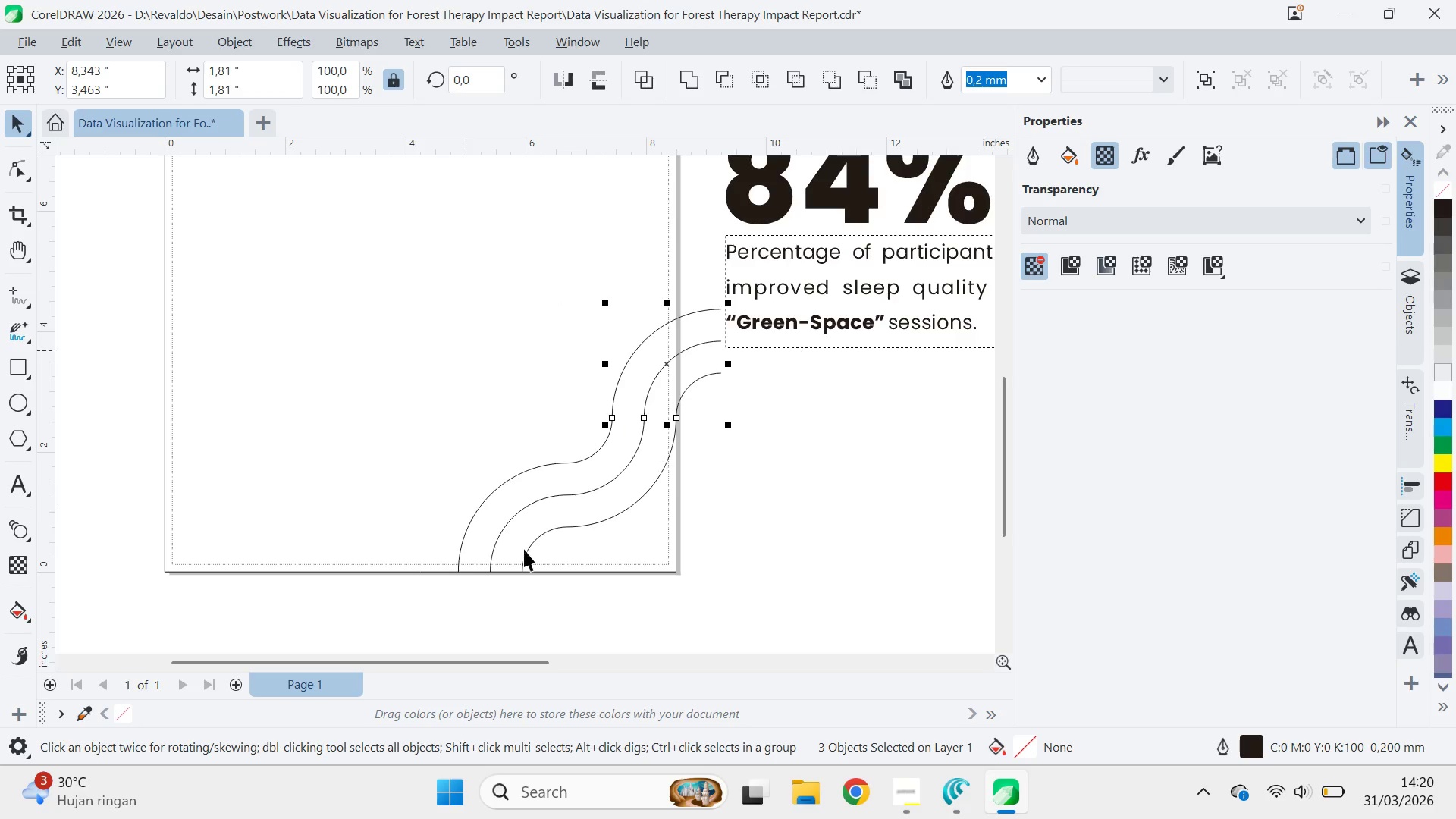 
left_click_drag(start_coordinate=[451, 605], to_coordinate=[790, 273])
 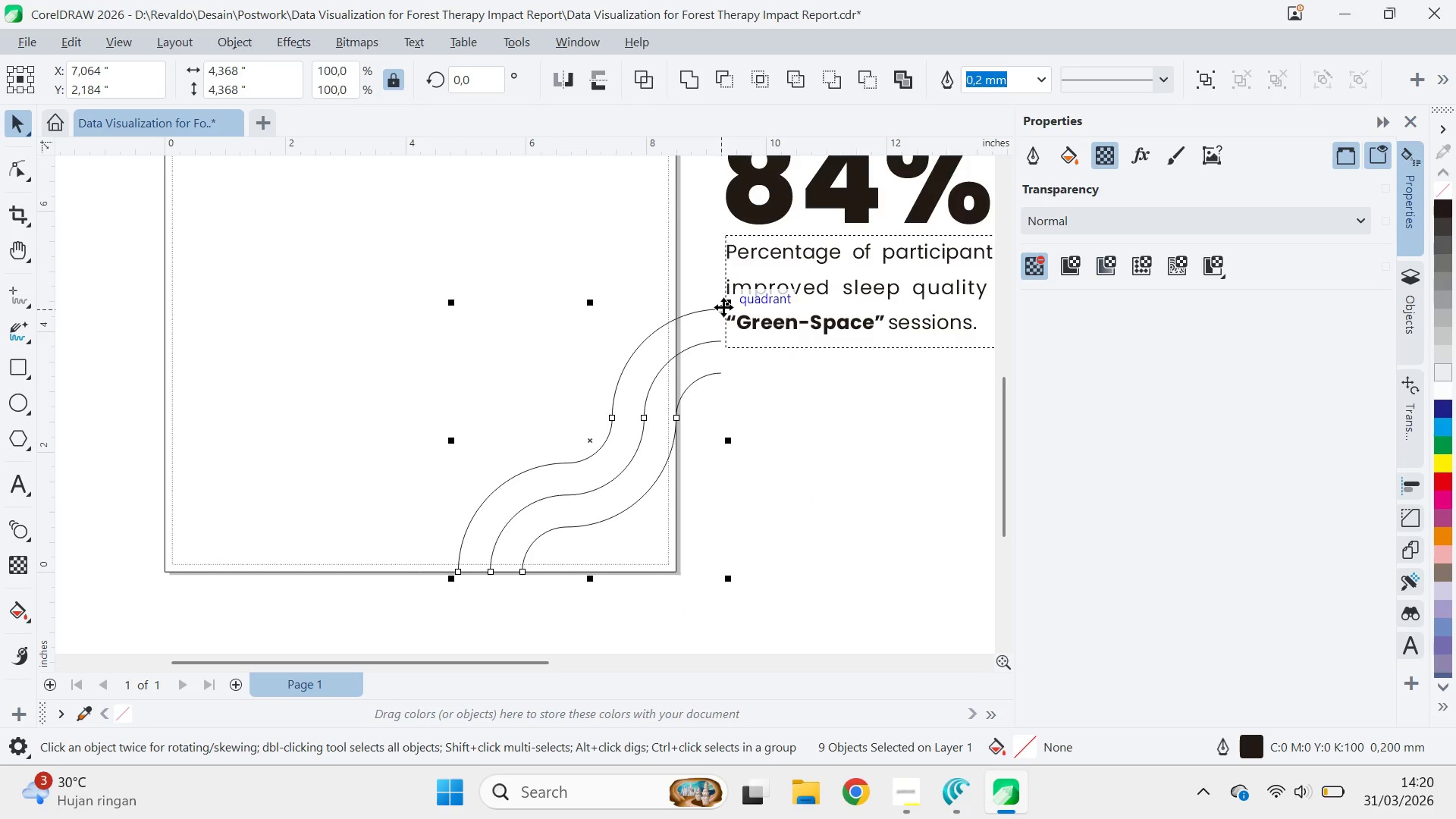 
left_click_drag(start_coordinate=[723, 307], to_coordinate=[677, 320])
 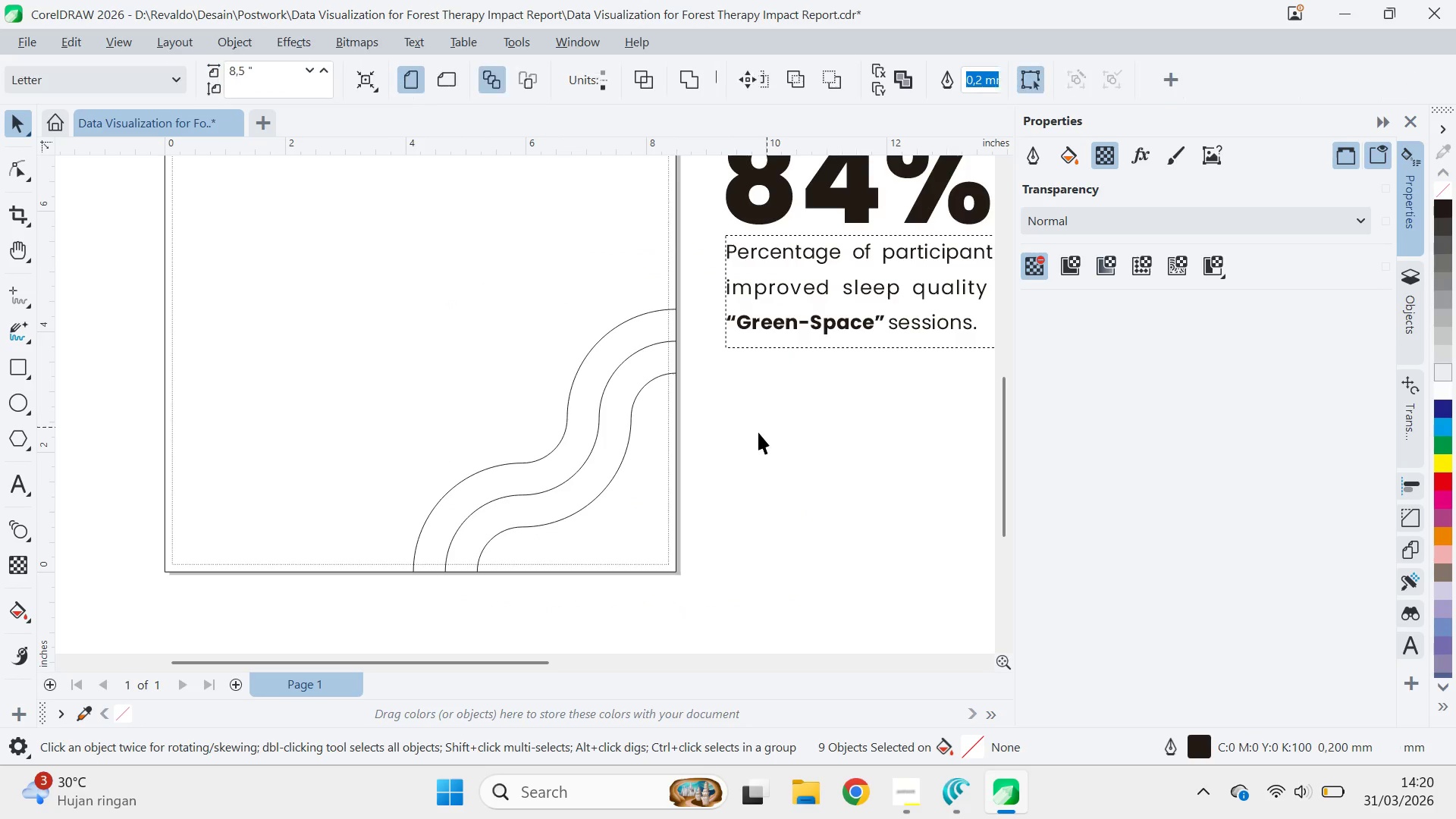 
hold_key(key=ShiftLeft, duration=1.38)
 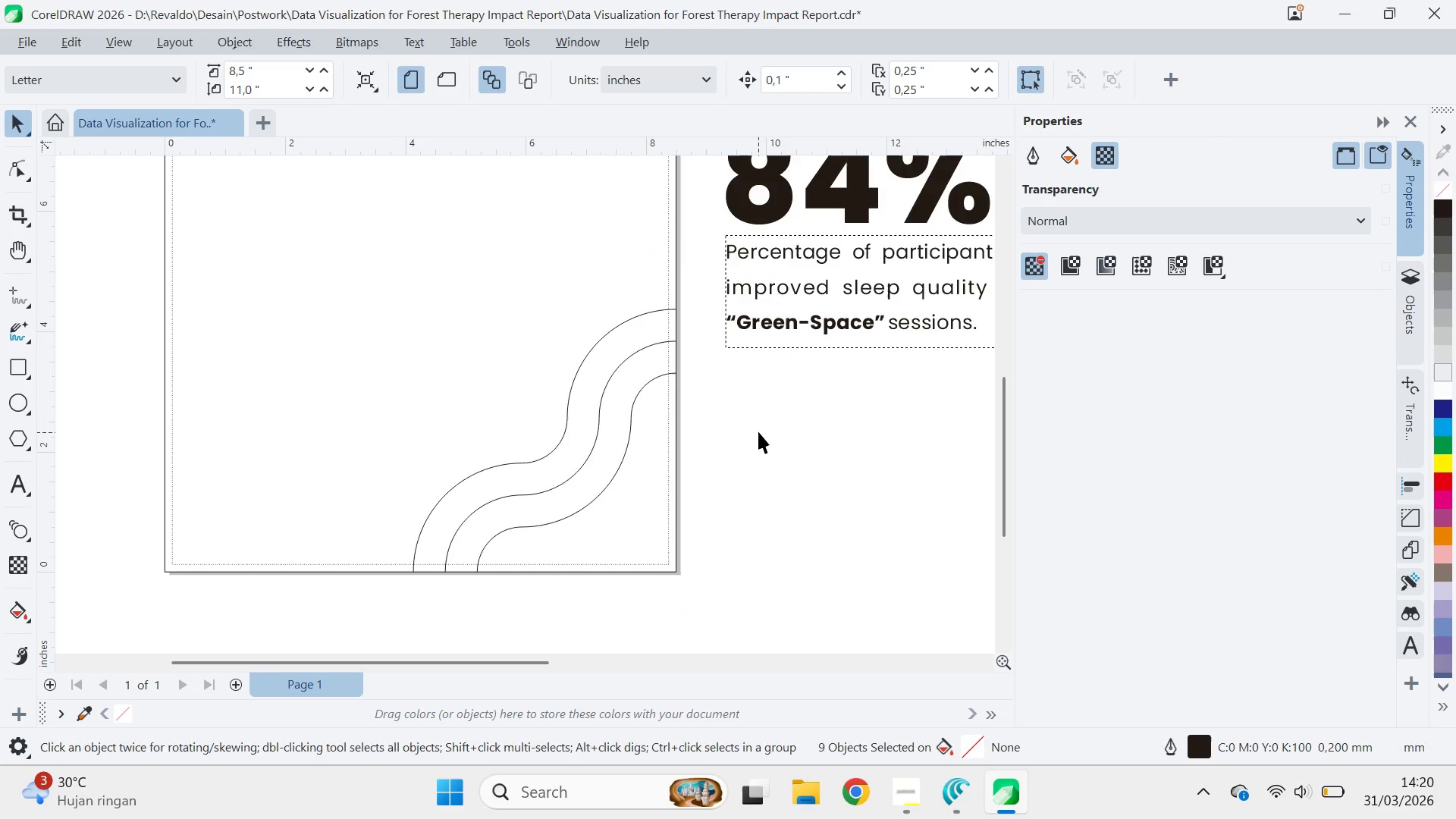 
key(Q)
 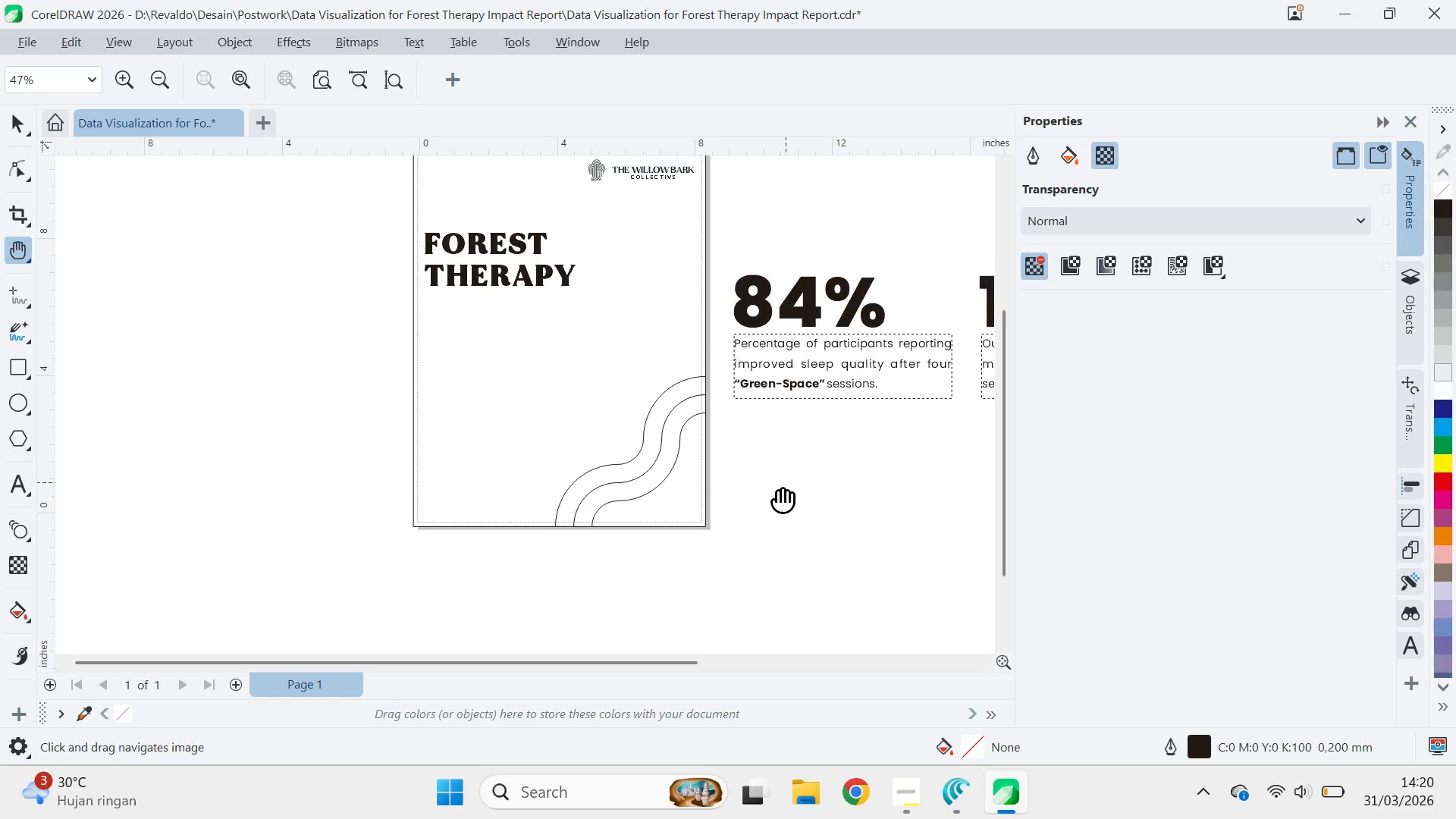 
left_click_drag(start_coordinate=[786, 467], to_coordinate=[768, 521])
 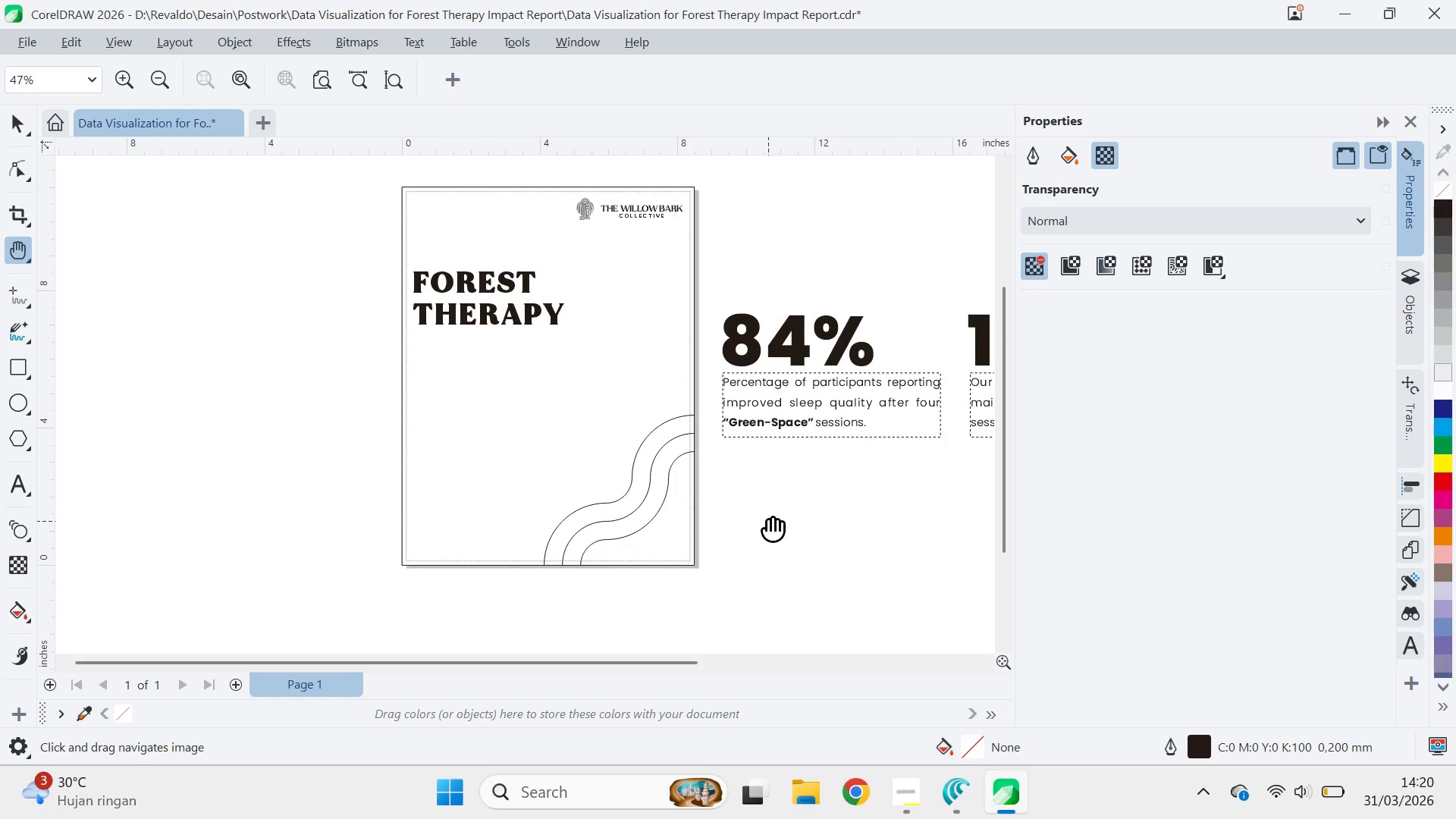 
scroll: coordinate [761, 431], scroll_direction: down, amount: 4.0
 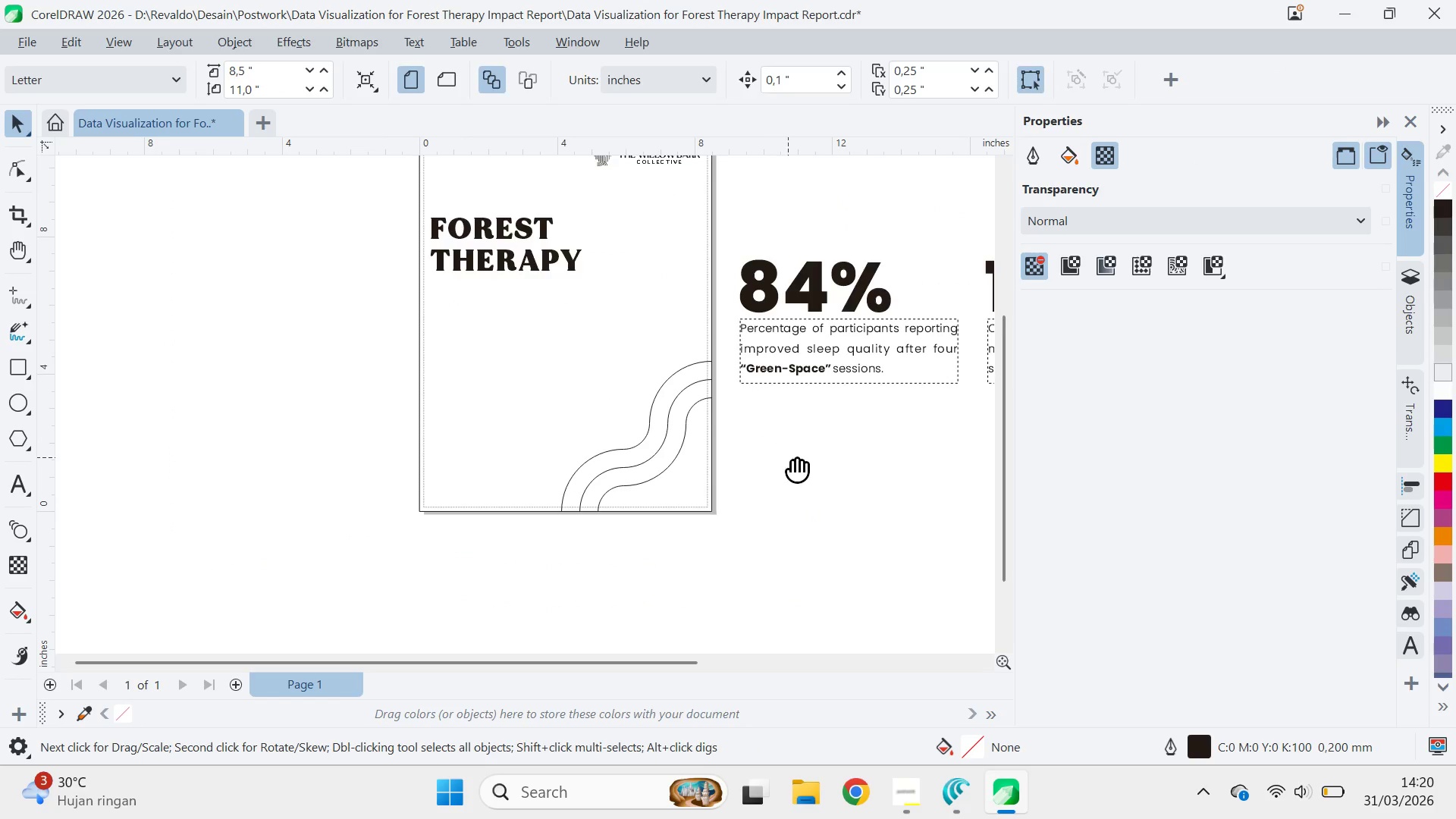 
left_click_drag(start_coordinate=[768, 521], to_coordinate=[753, 419])
 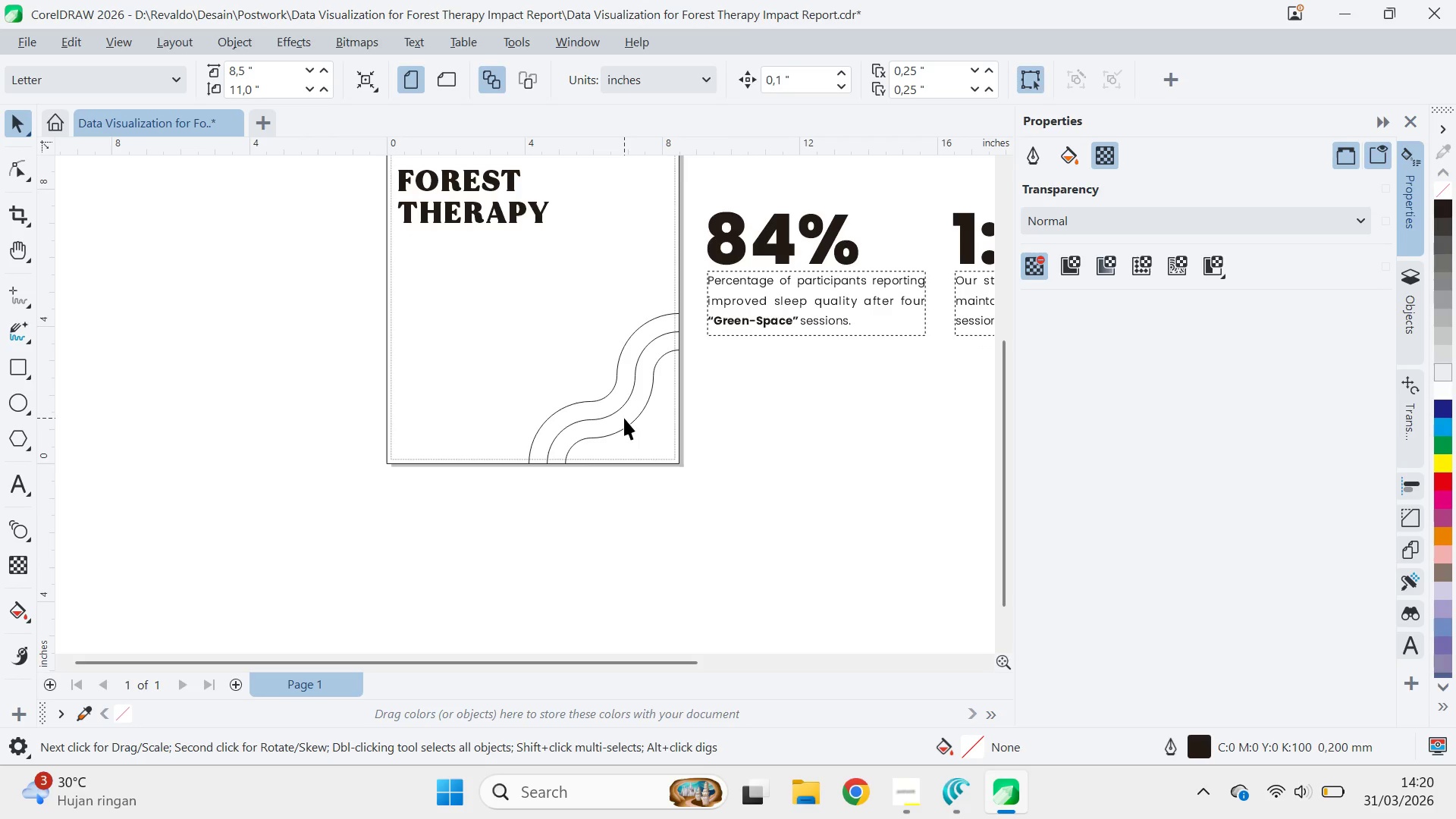 
key(V)
 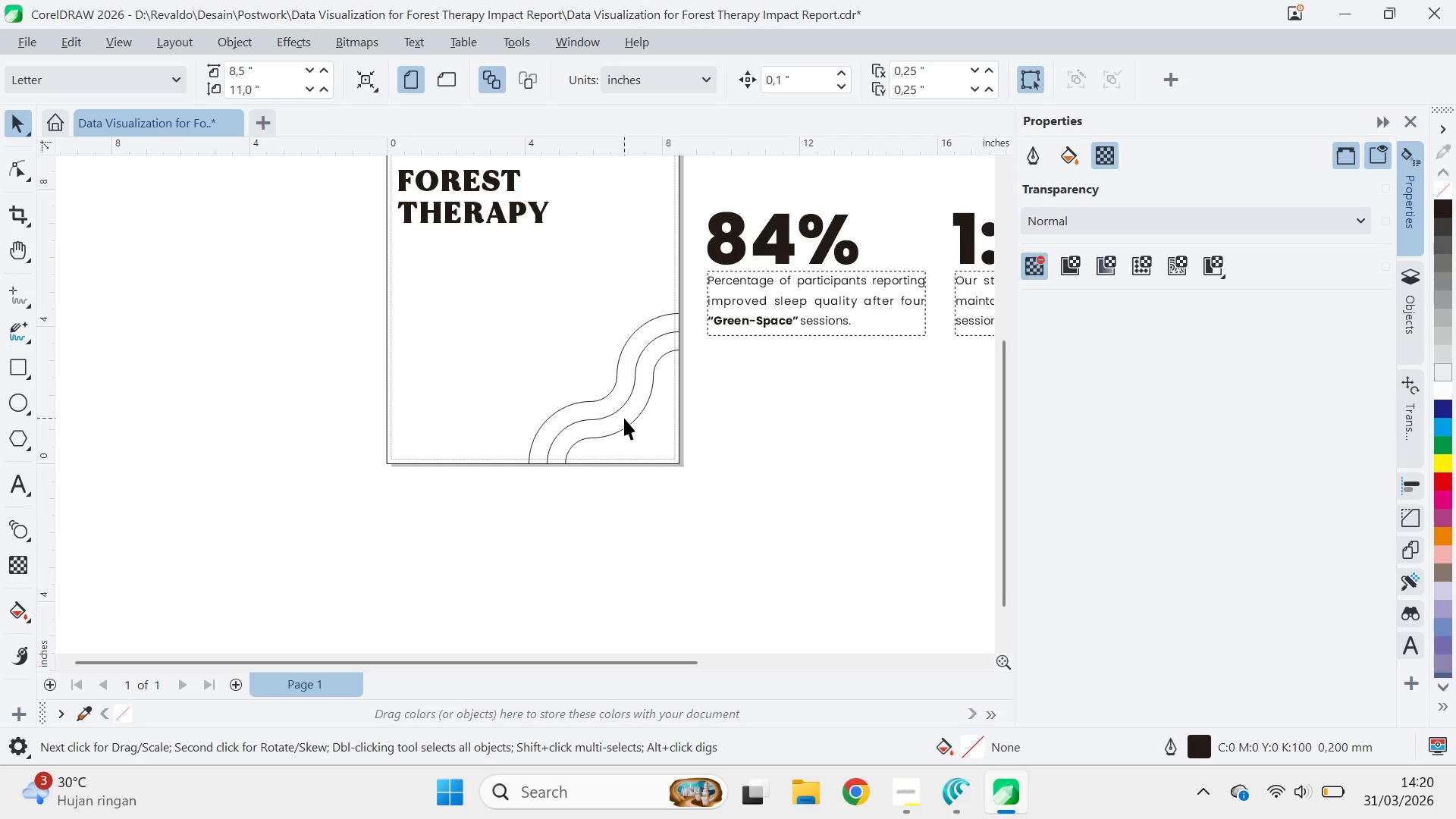 
left_click([624, 418])
 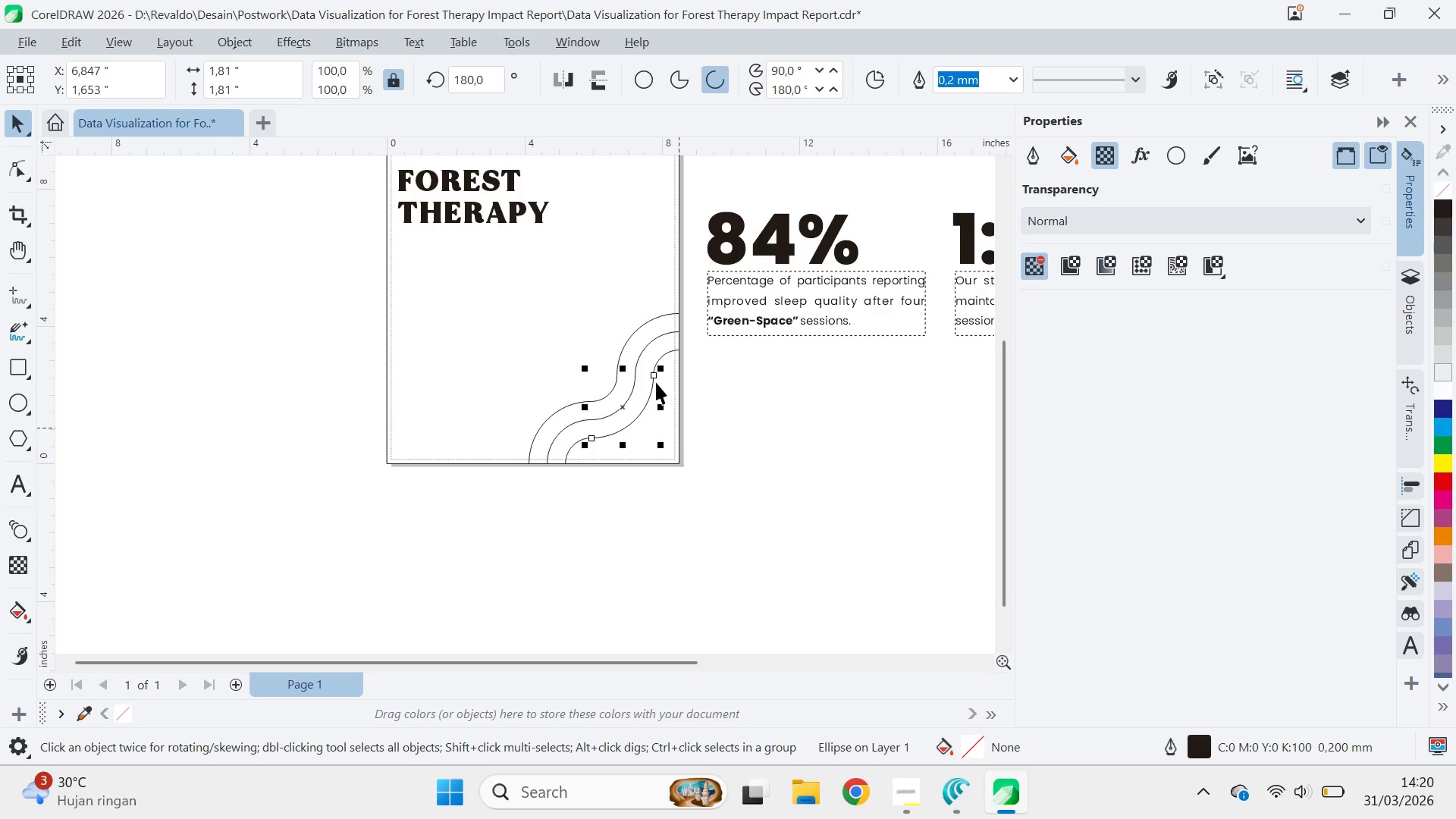 
left_click_drag(start_coordinate=[626, 371], to_coordinate=[645, 503])
 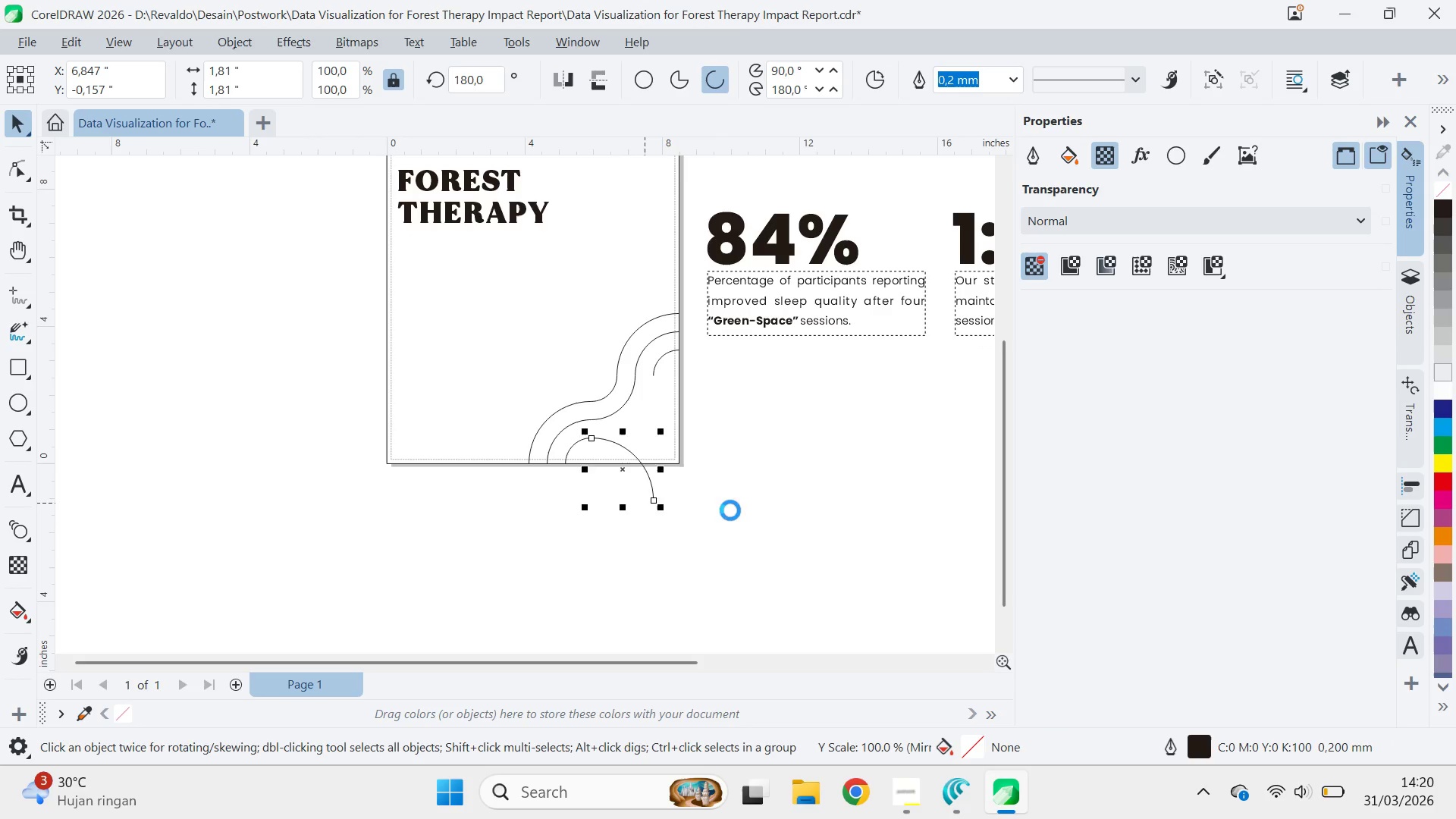 
key(Control+Z)
 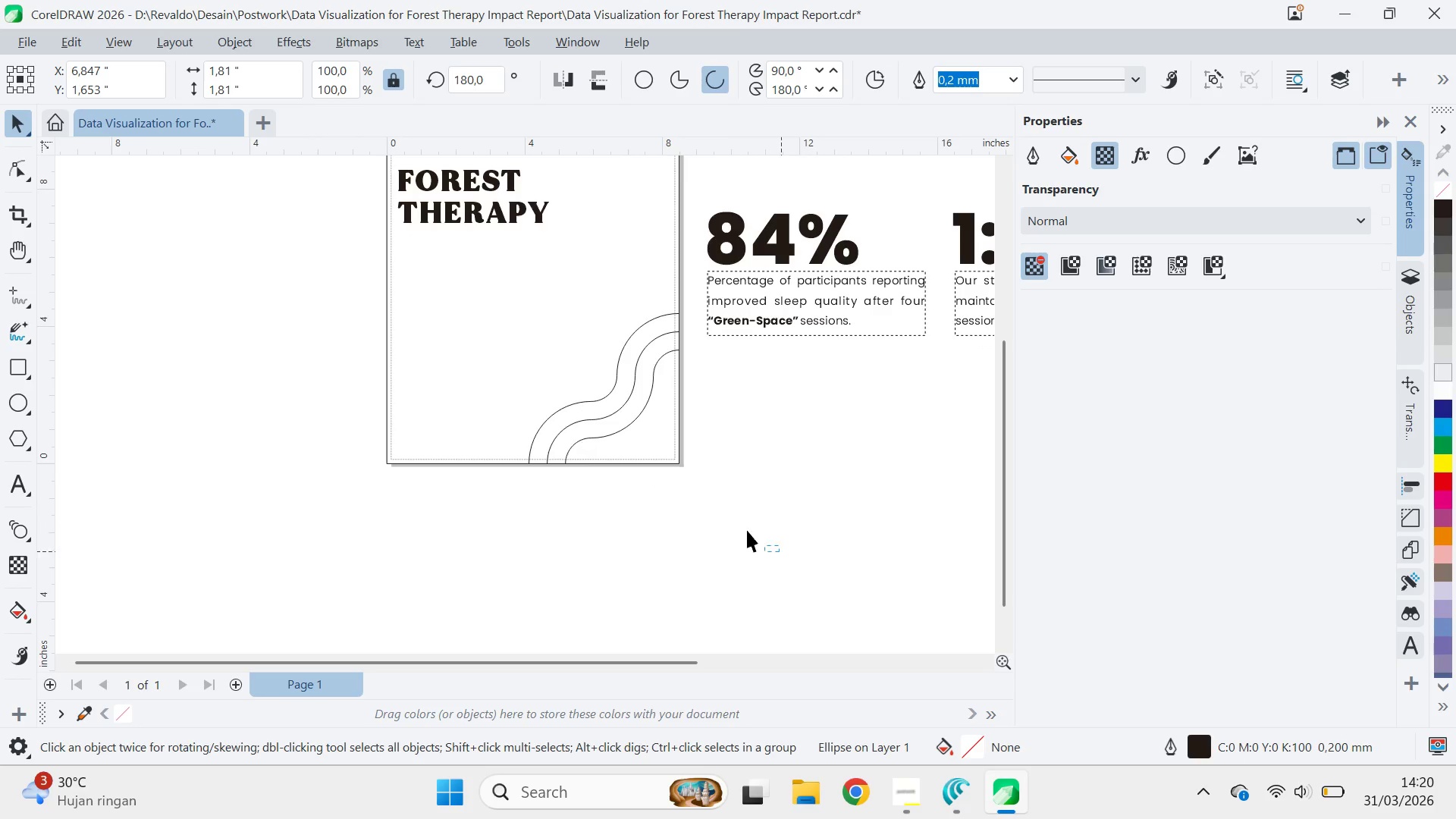 
left_click_drag(start_coordinate=[779, 551], to_coordinate=[505, 345])
 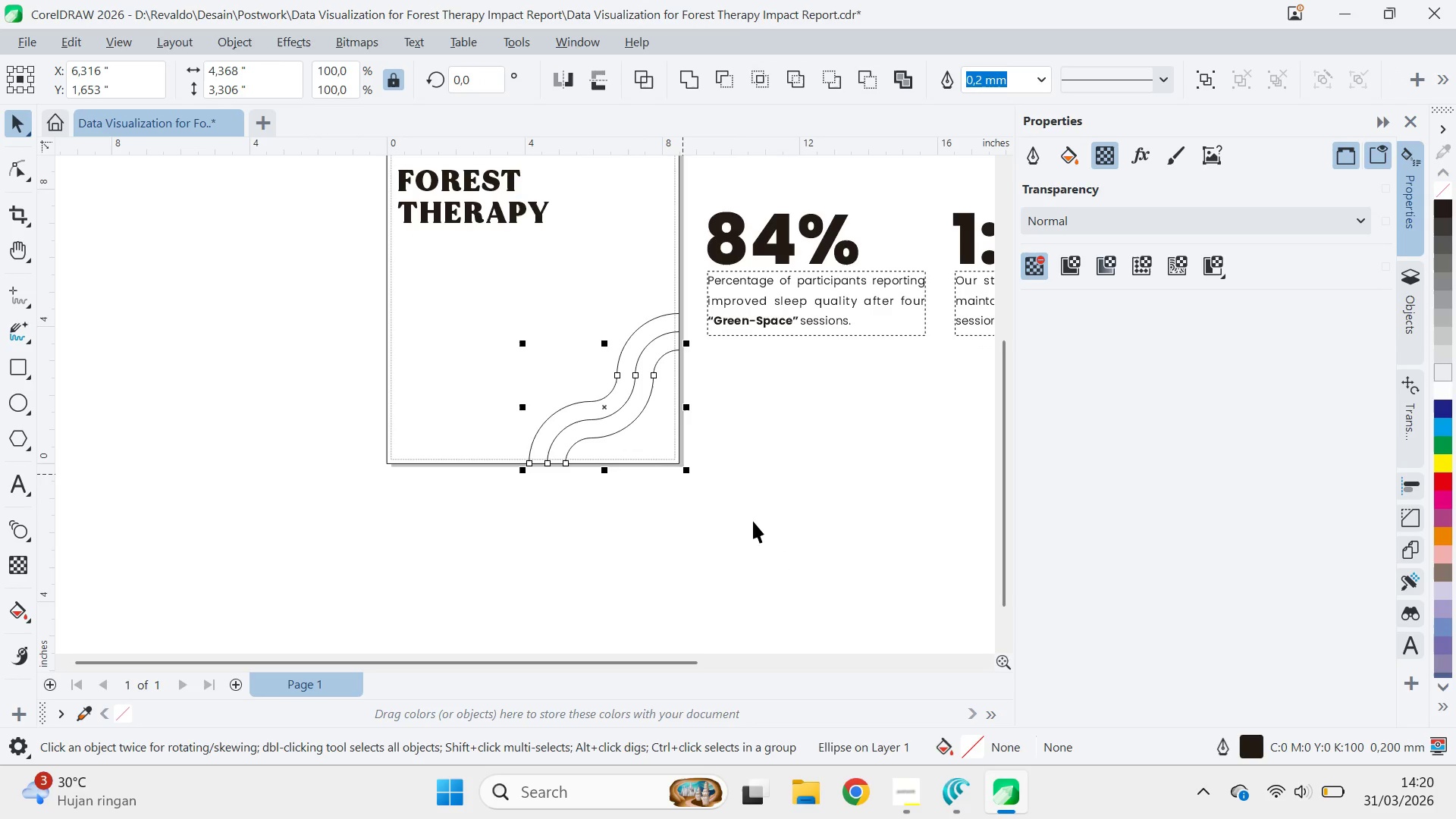 
left_click_drag(start_coordinate=[748, 528], to_coordinate=[562, 356])
 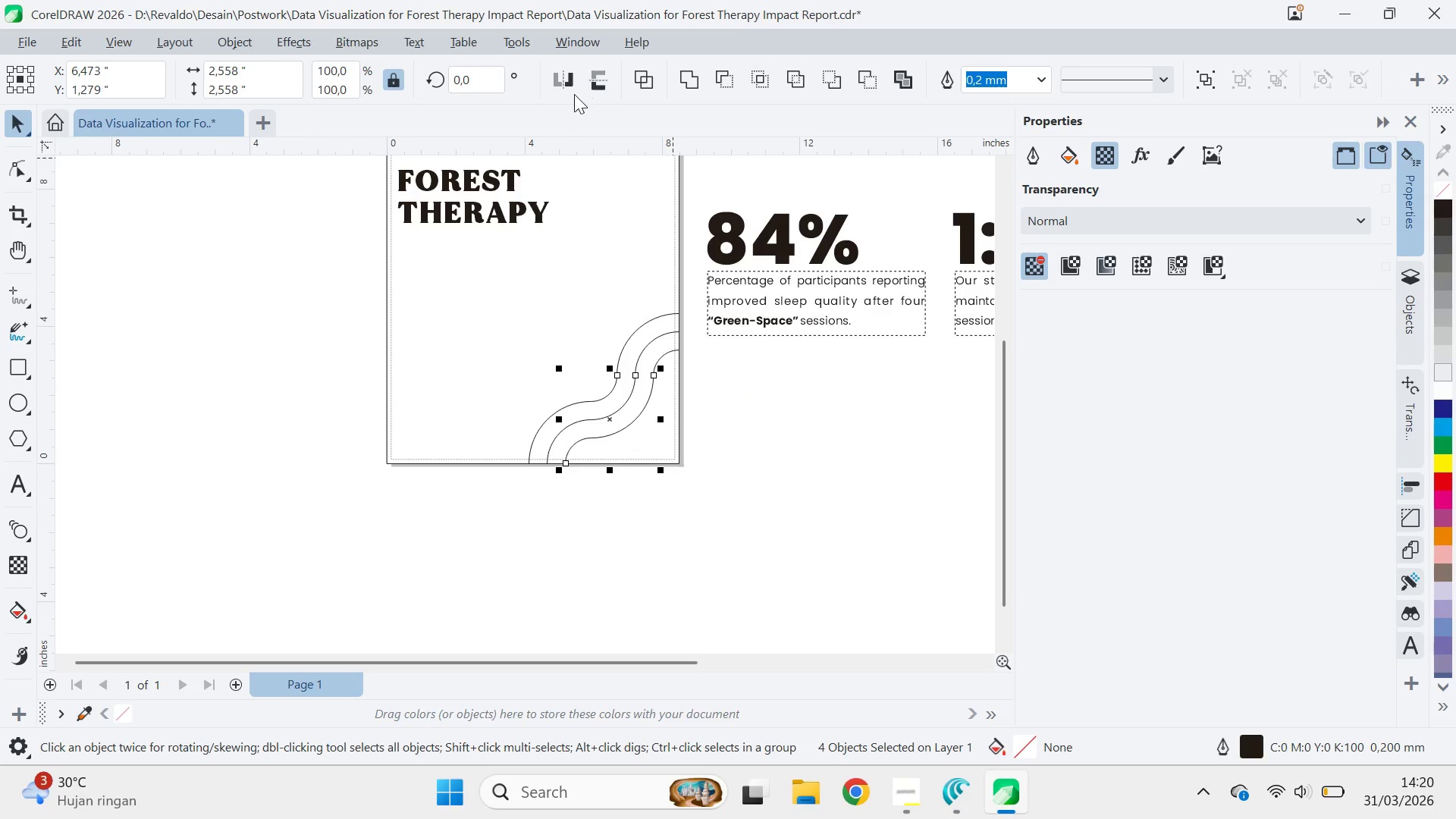 
left_click([572, 86])
 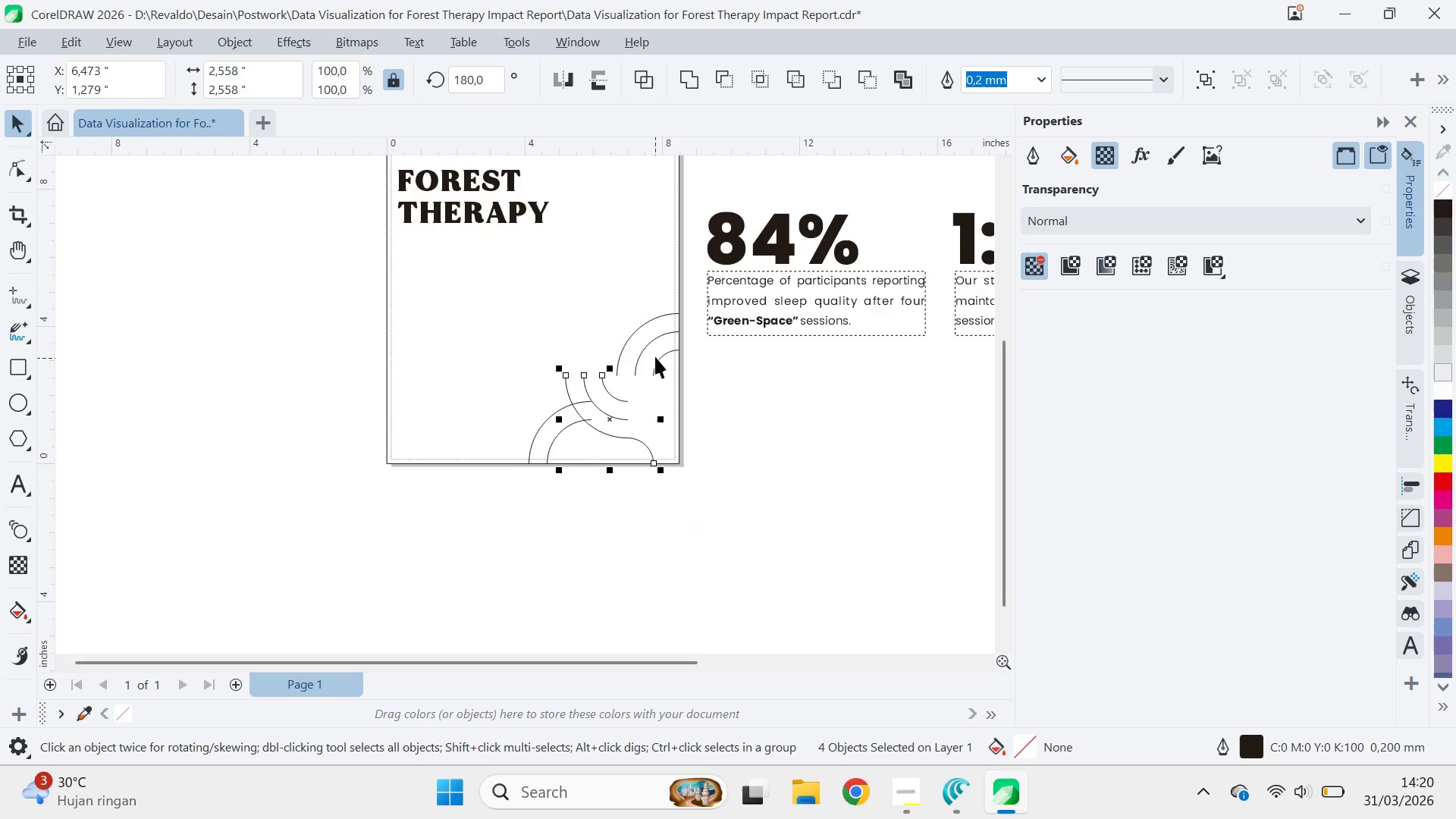 
key(Control+Z)
 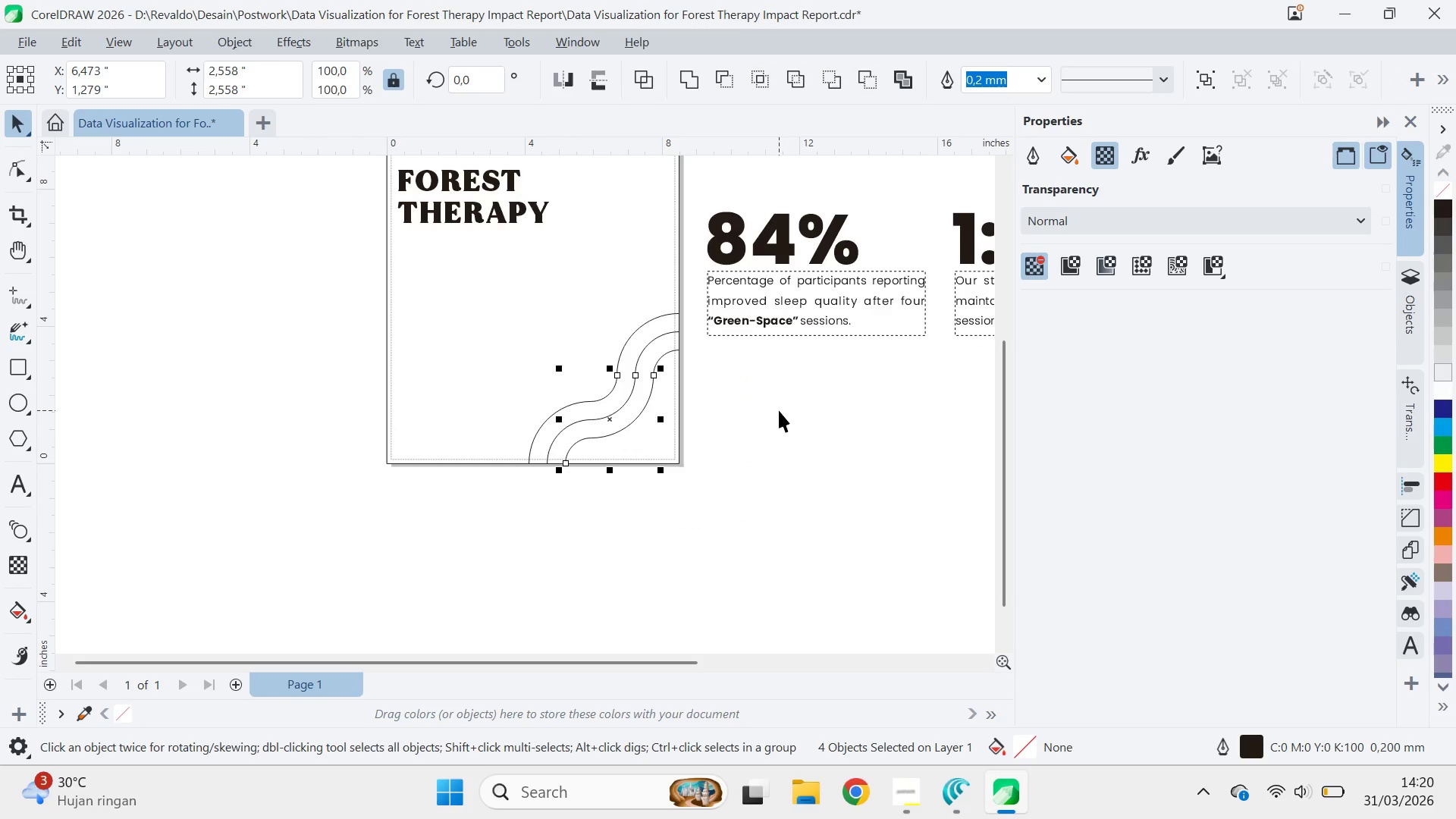 
left_click([779, 410])
 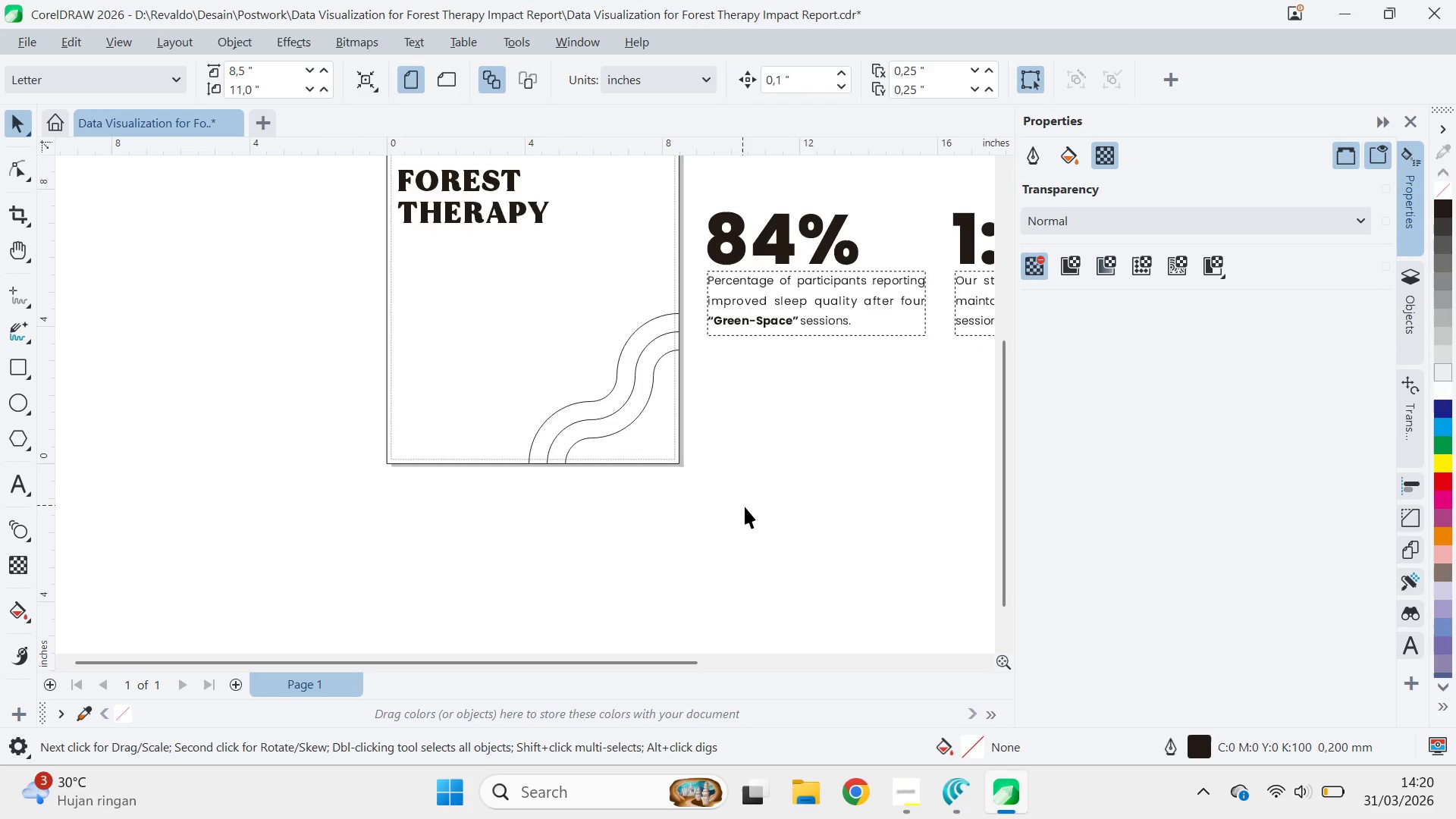 
left_click_drag(start_coordinate=[748, 509], to_coordinate=[586, 341])
 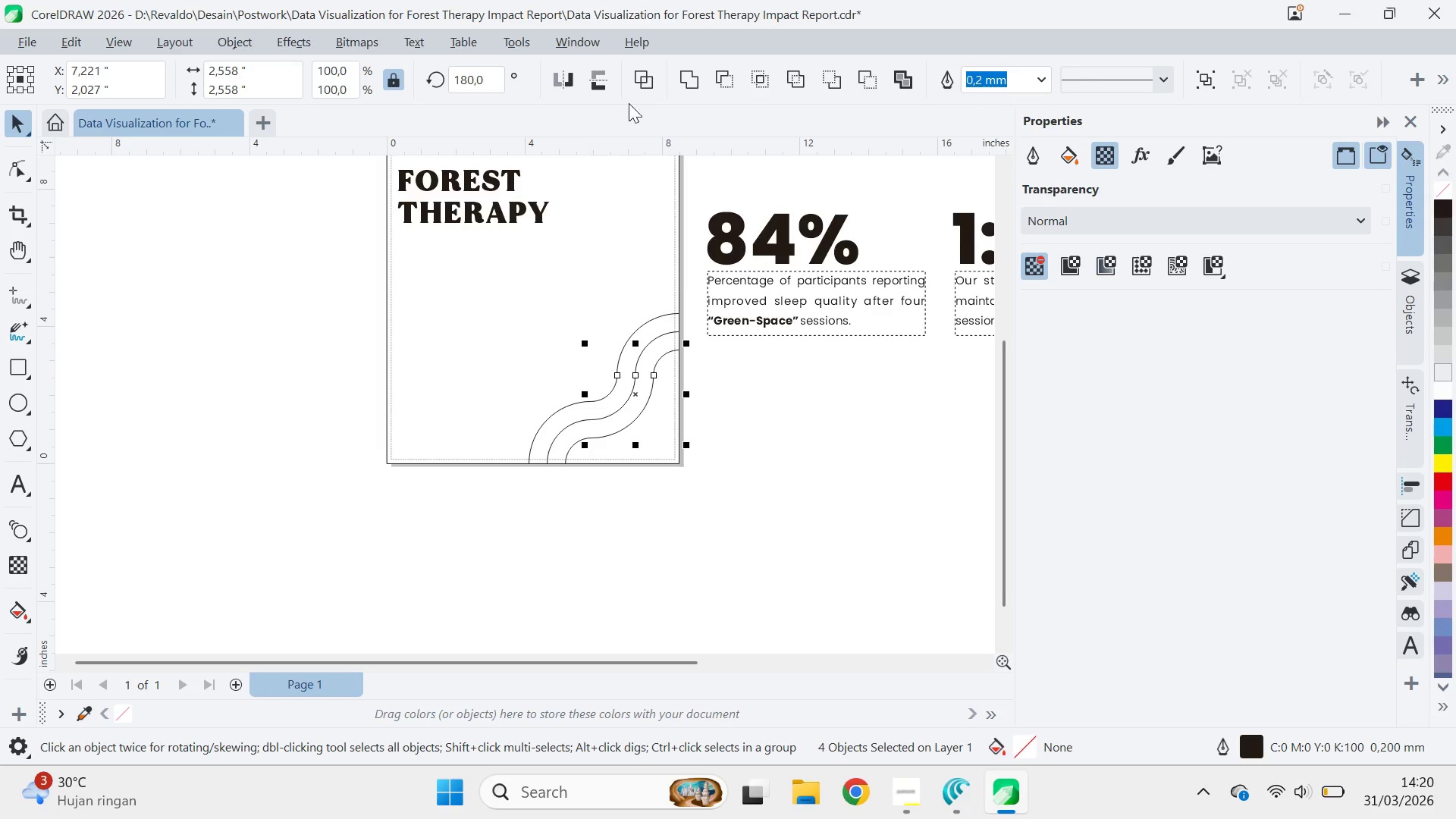 
left_click([603, 77])
 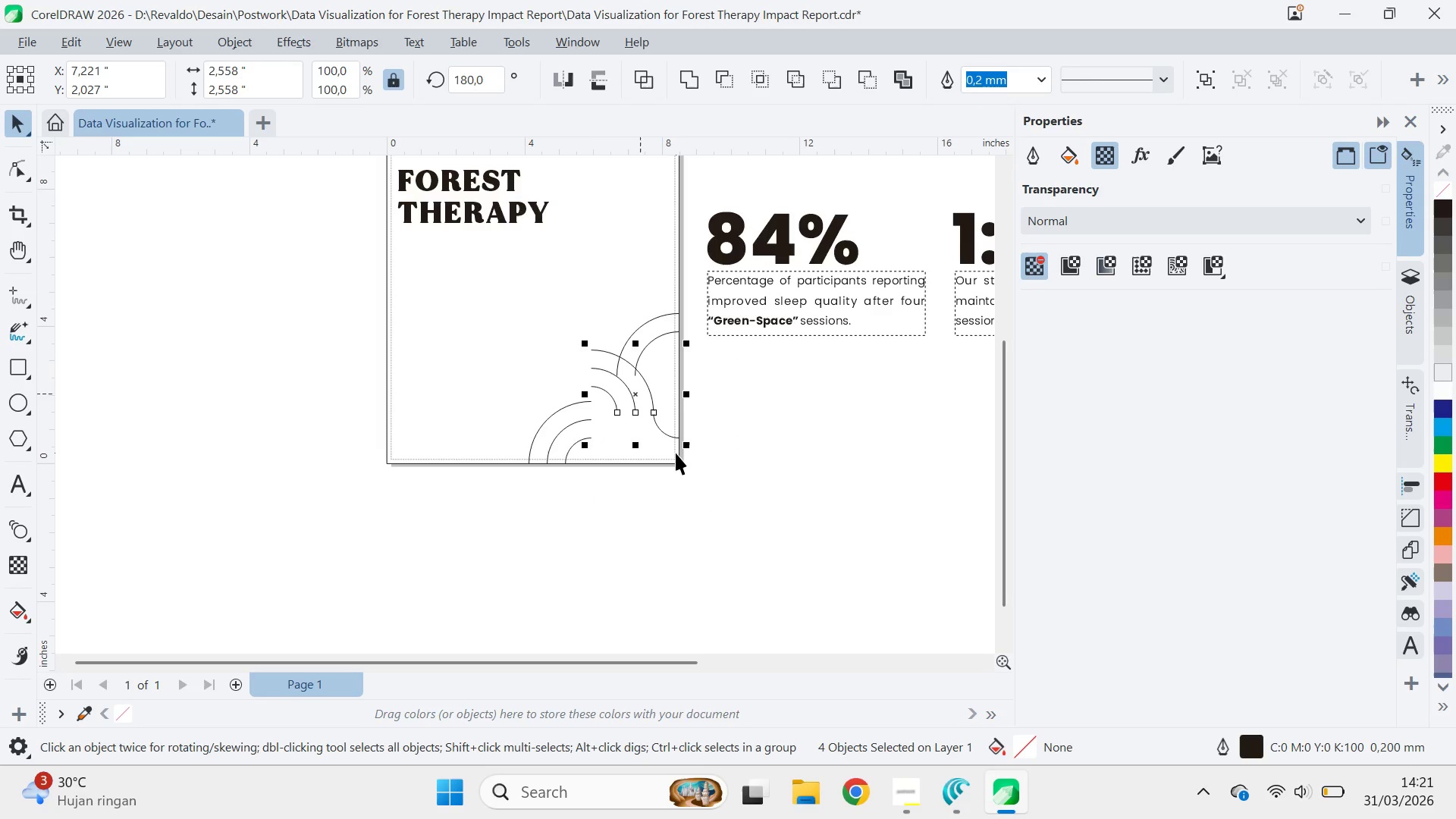 
key(Control+ControlLeft)
 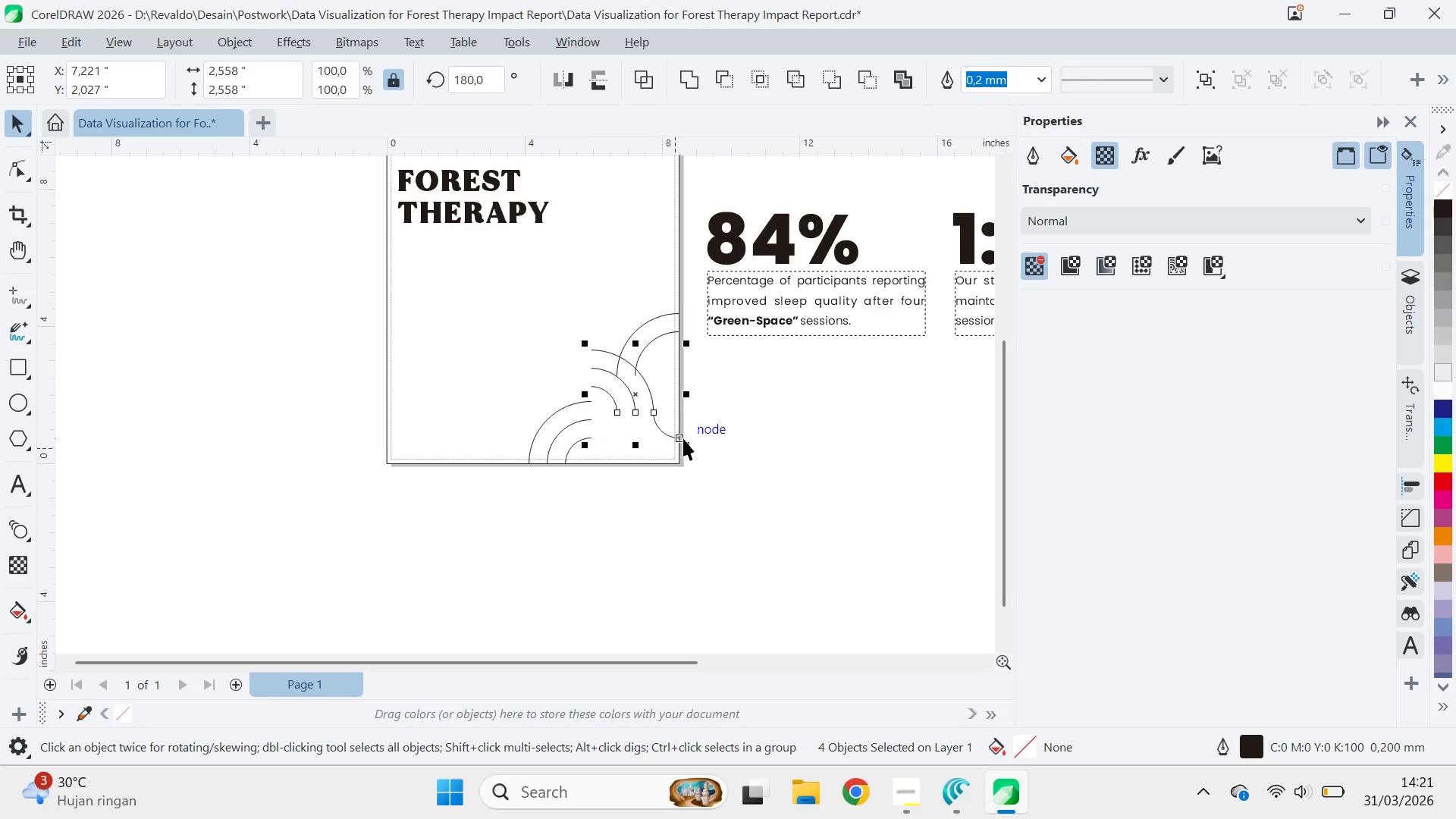 
key(Control+Z)
 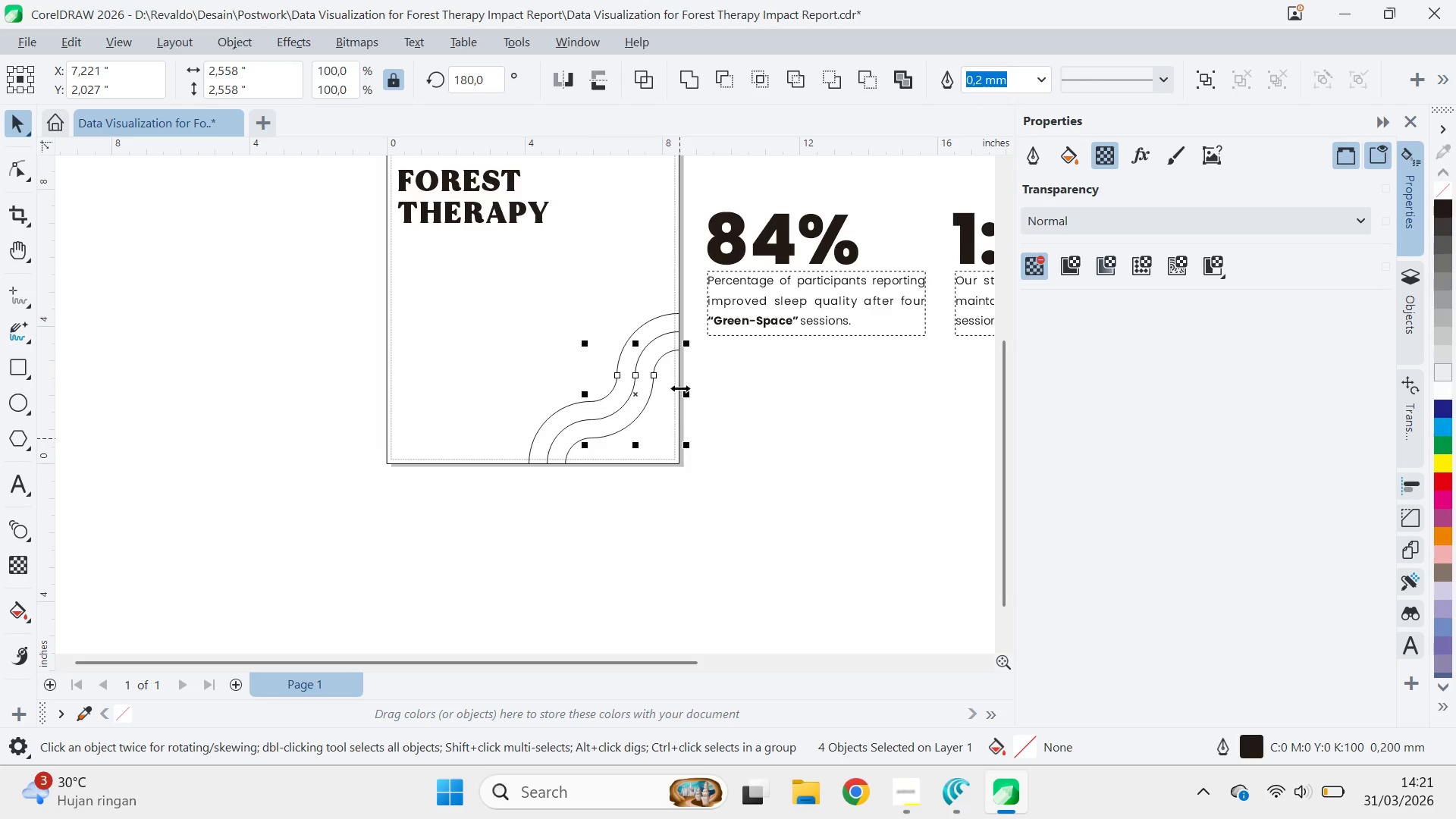 
hold_key(key=ShiftLeft, duration=0.77)
left_click([672, 354])
 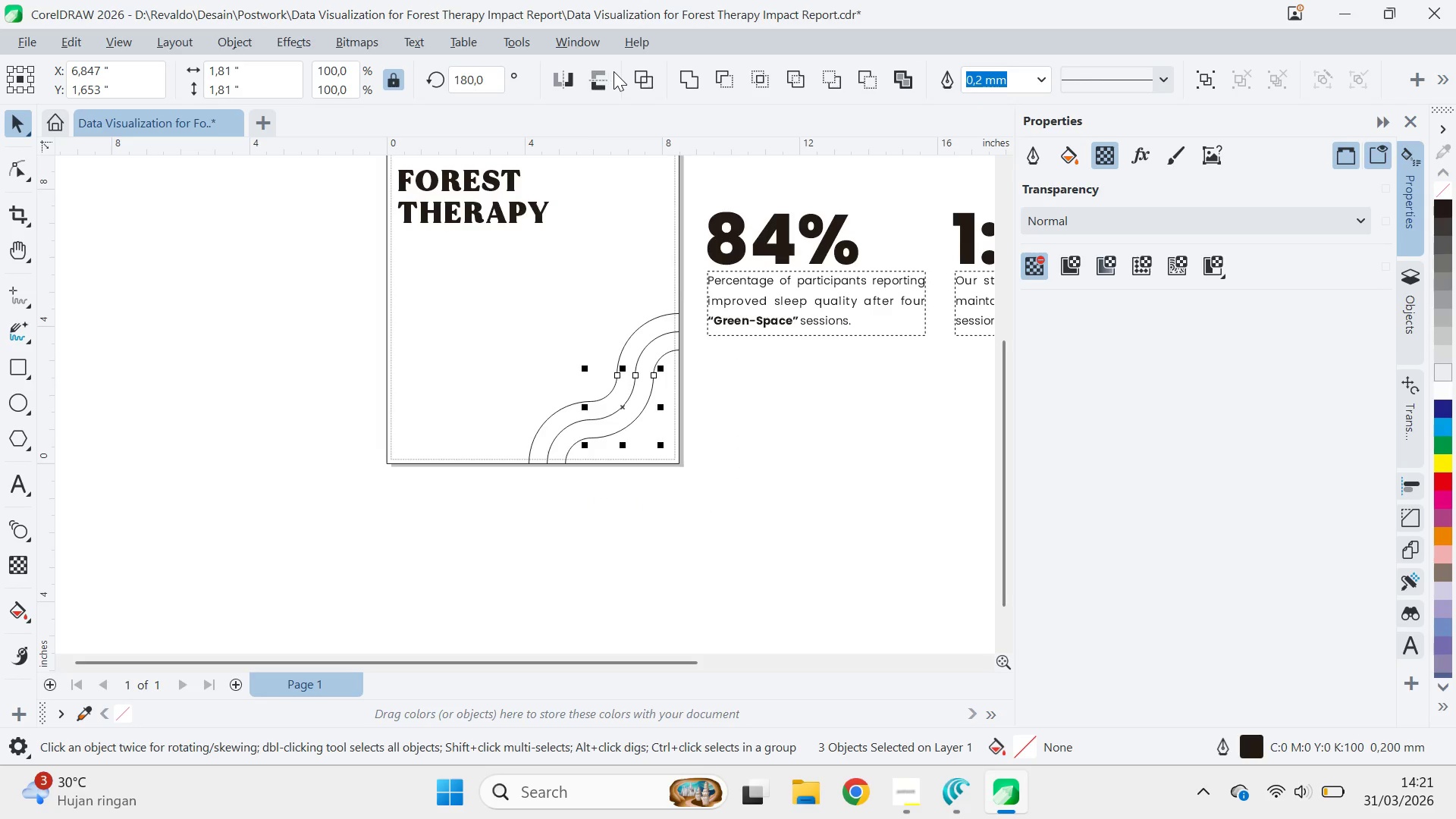 
left_click([605, 71])
 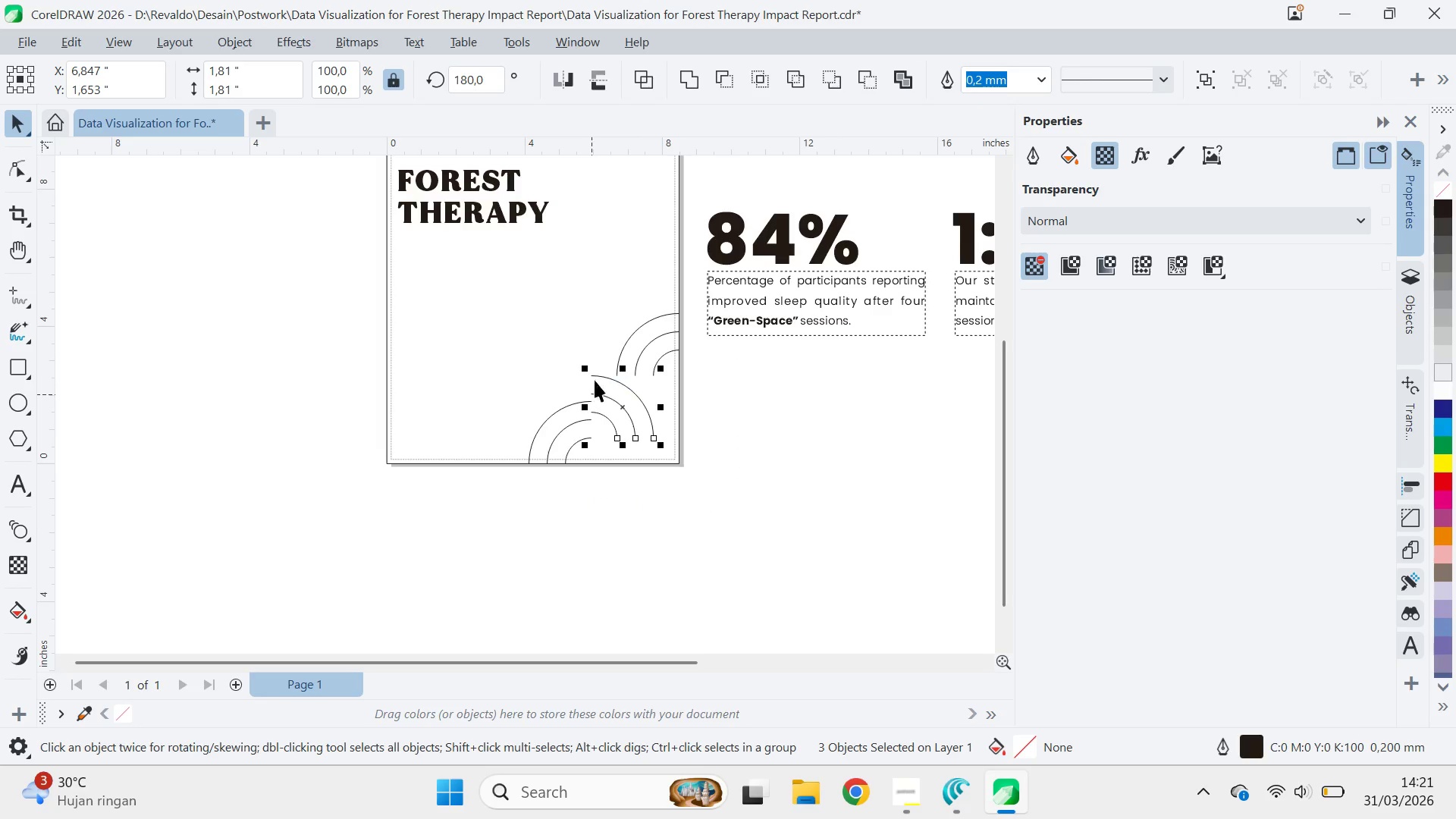 
left_click_drag(start_coordinate=[593, 377], to_coordinate=[591, 402])
 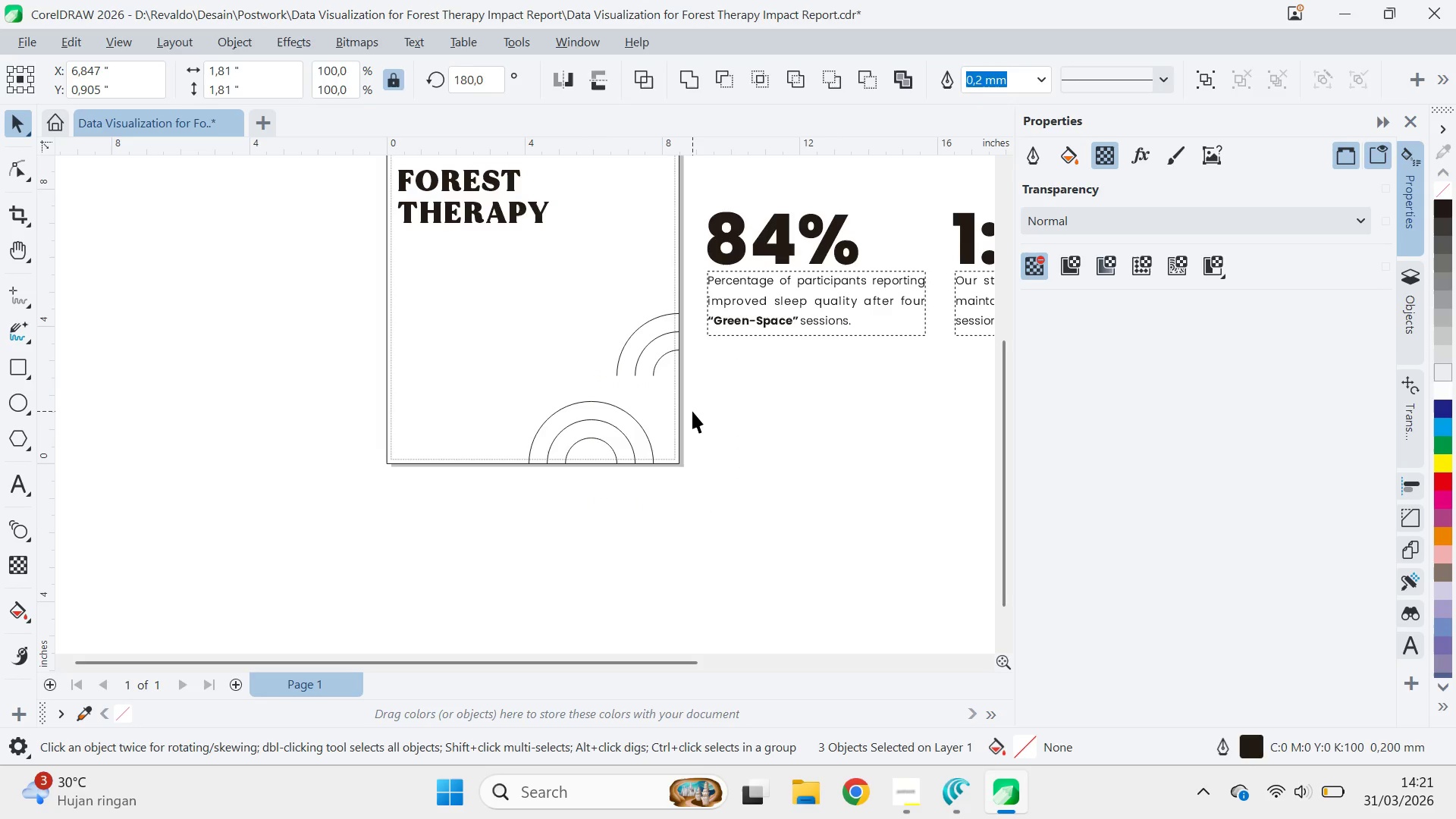 
hold_key(key=ShiftLeft, duration=1.12)
 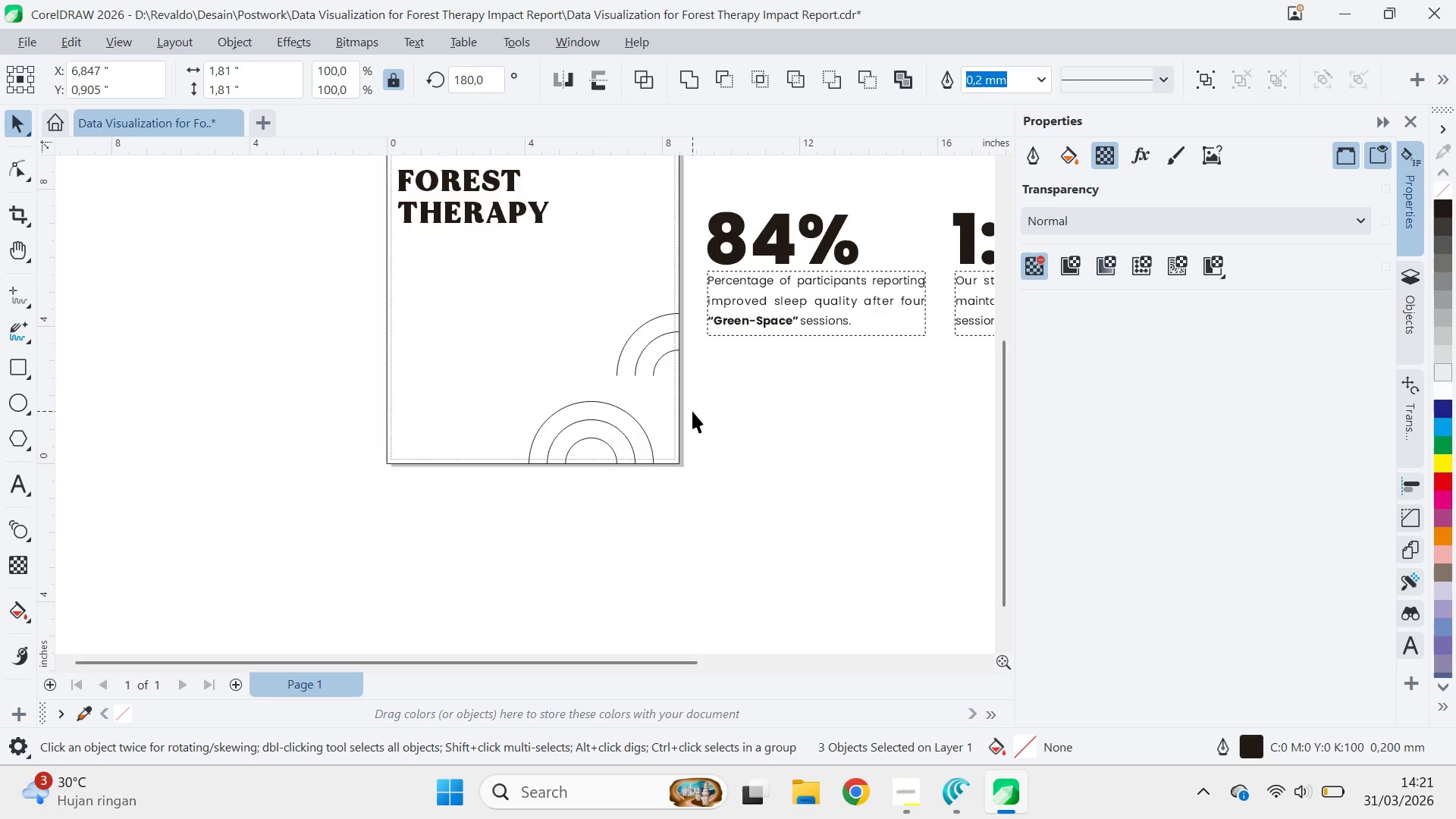 
hold_key(key=ShiftLeft, duration=5.81)
left_click([692, 412])
 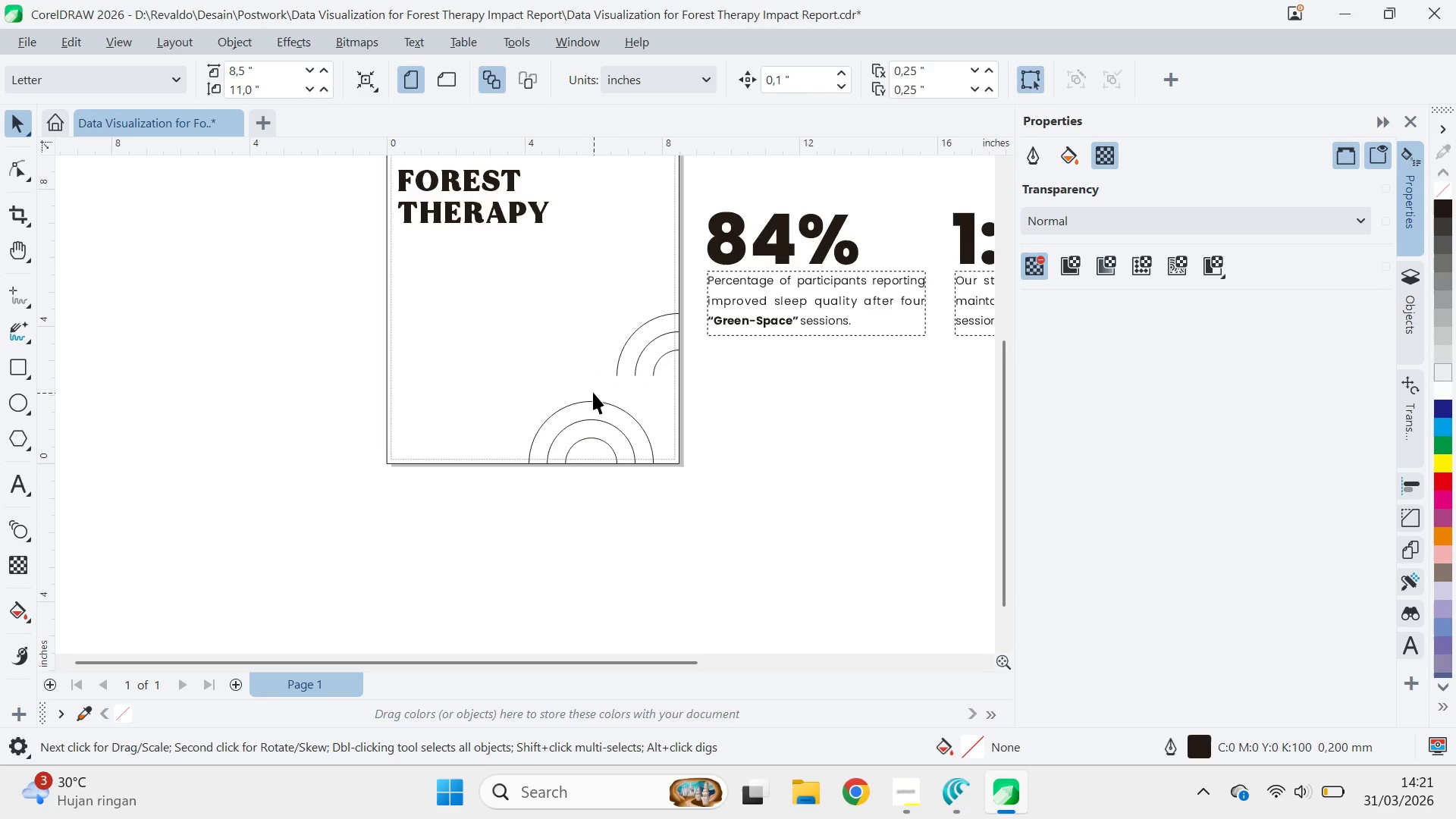 
key(Control+Z)
 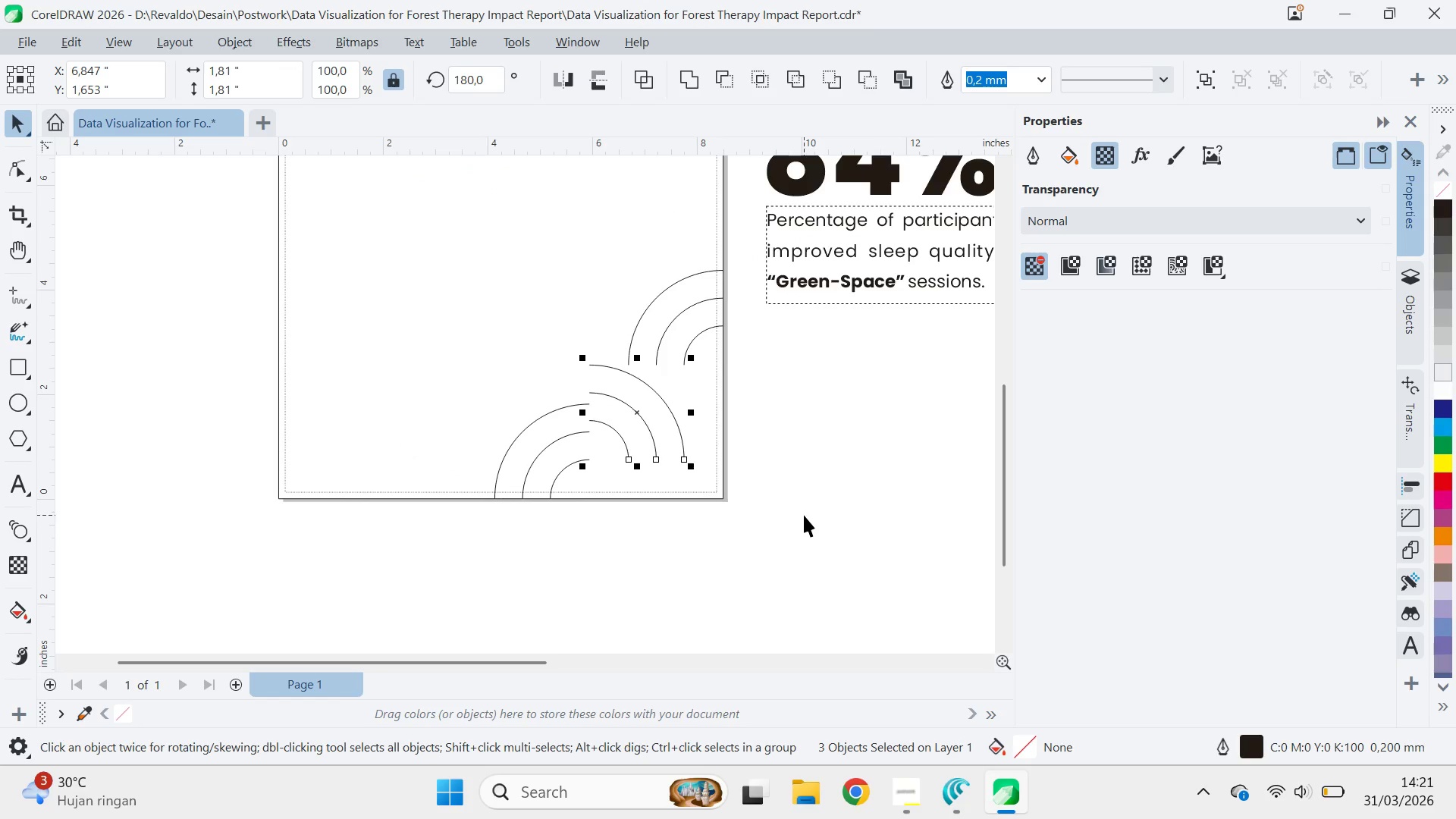 
scroll: coordinate [597, 403], scroll_direction: up, amount: 2.0
 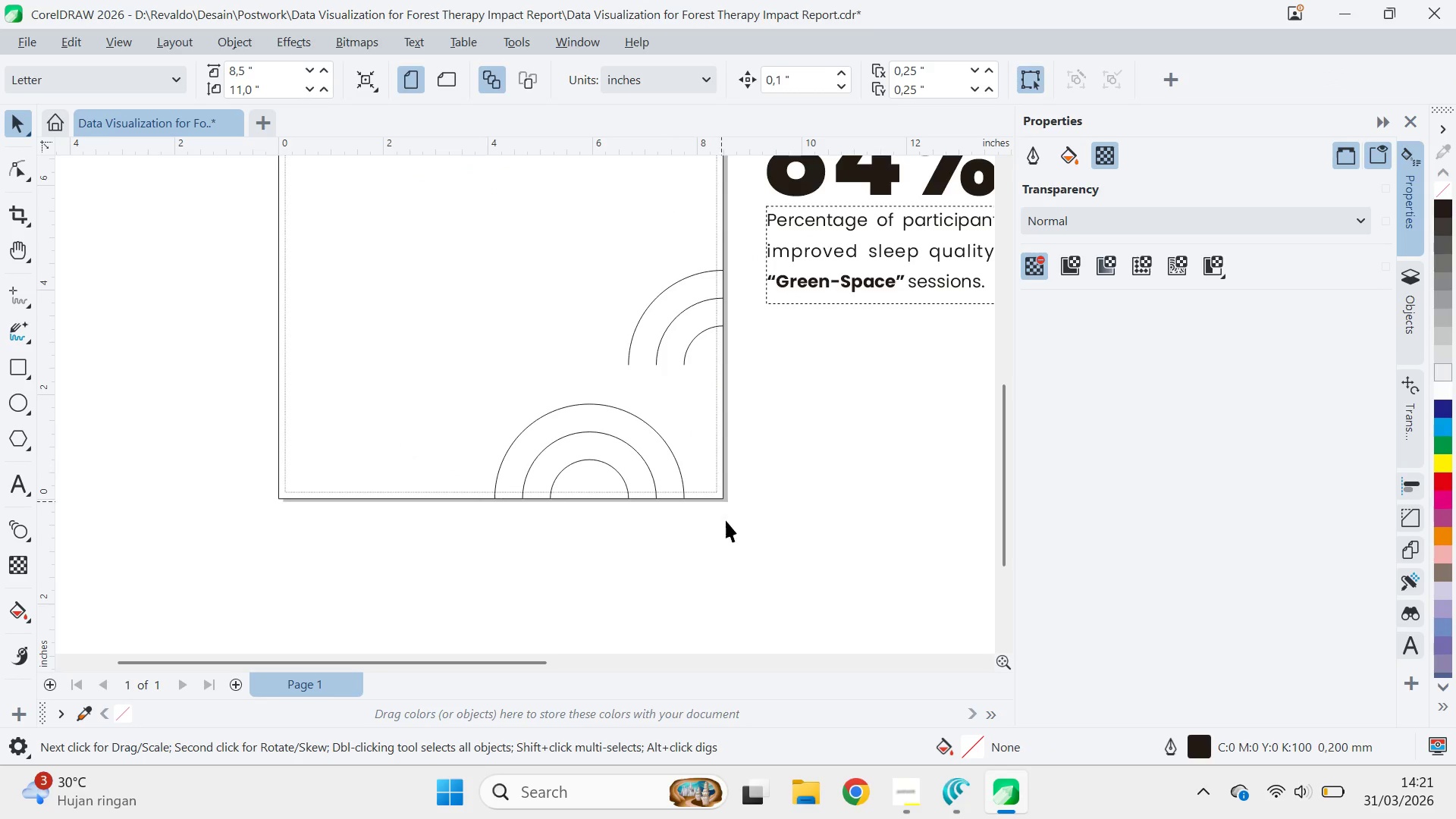 
key(Delete)
 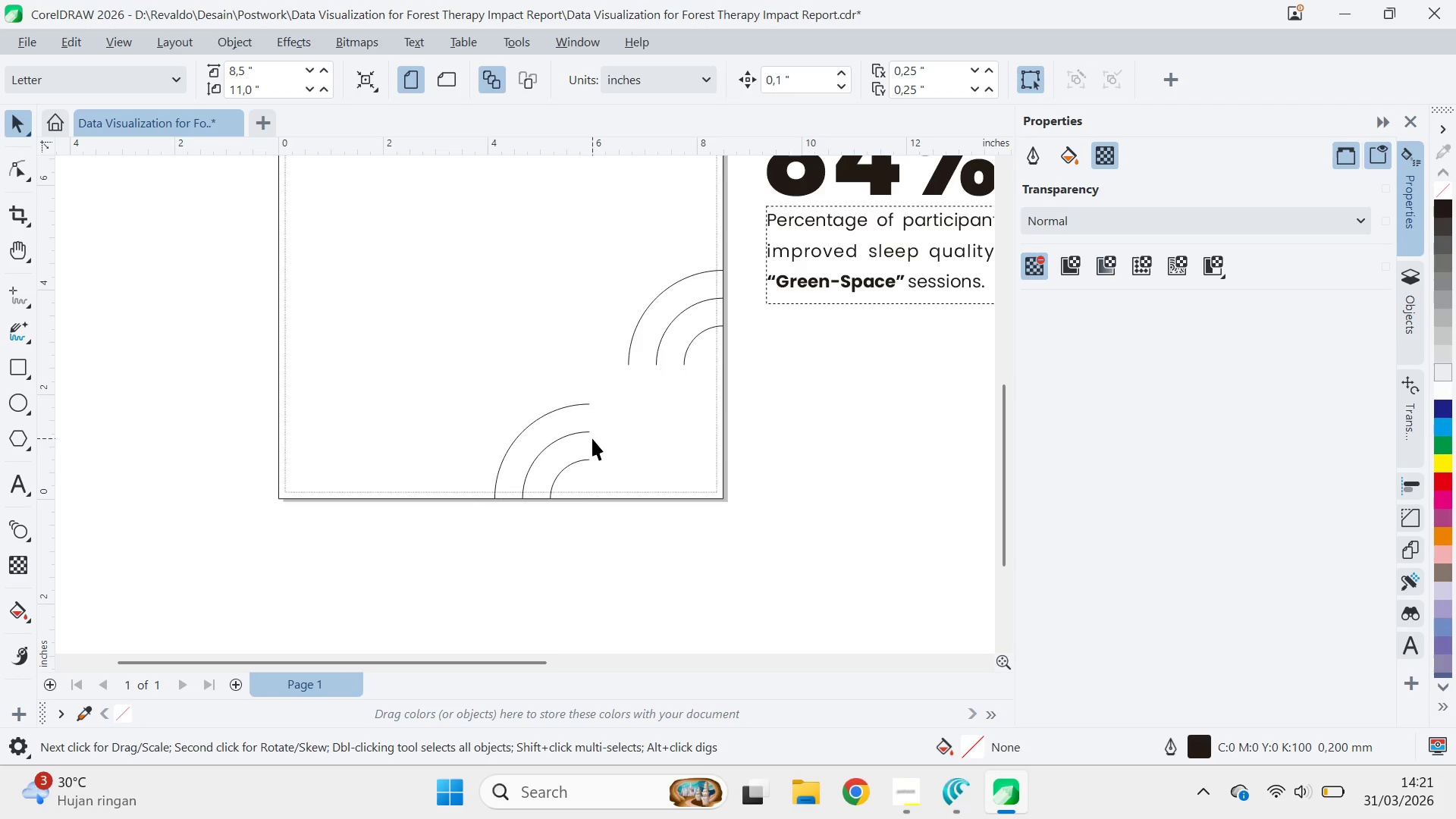 
left_click([585, 429])
 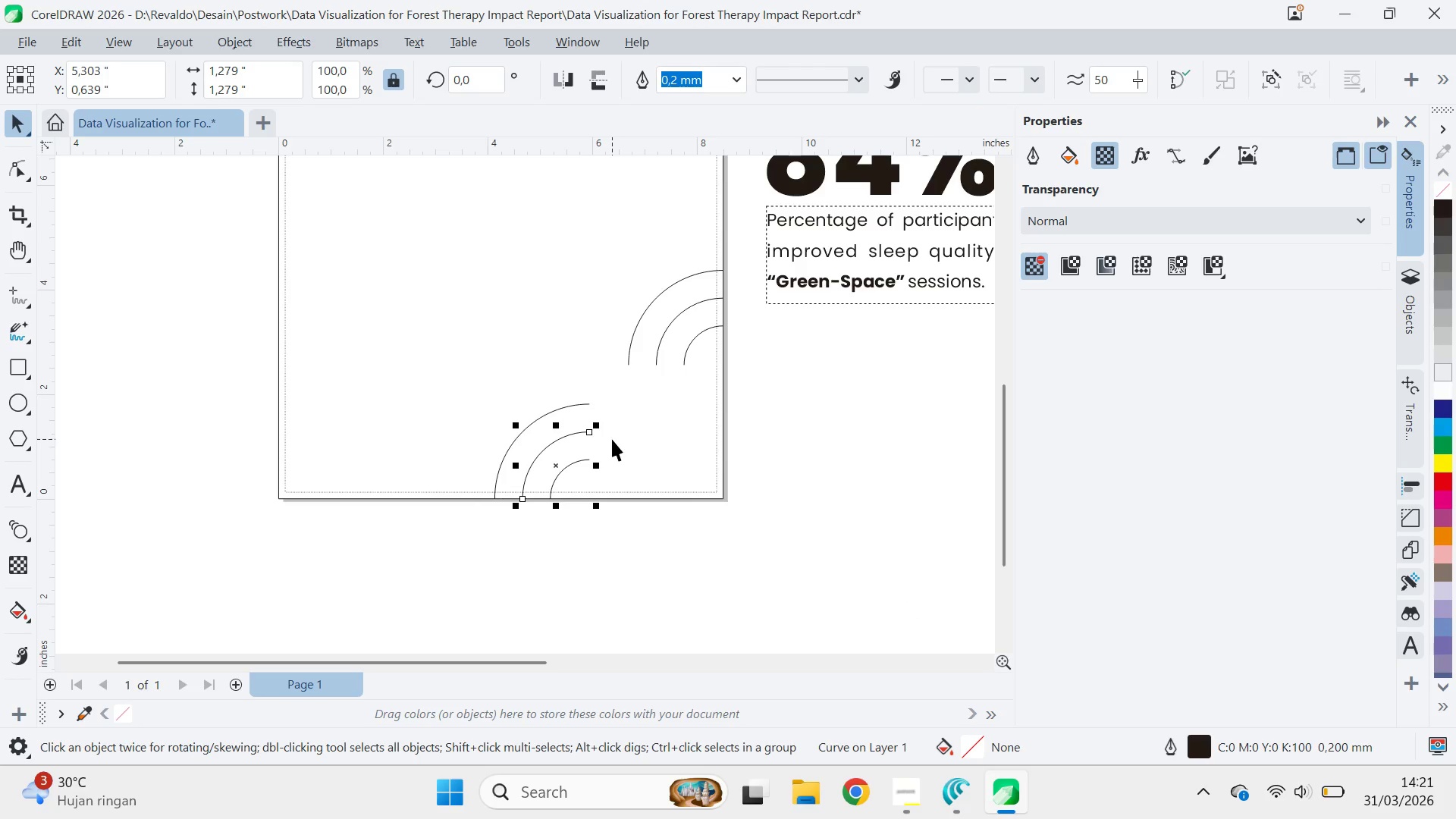 
key(Control+Shift+Z)
 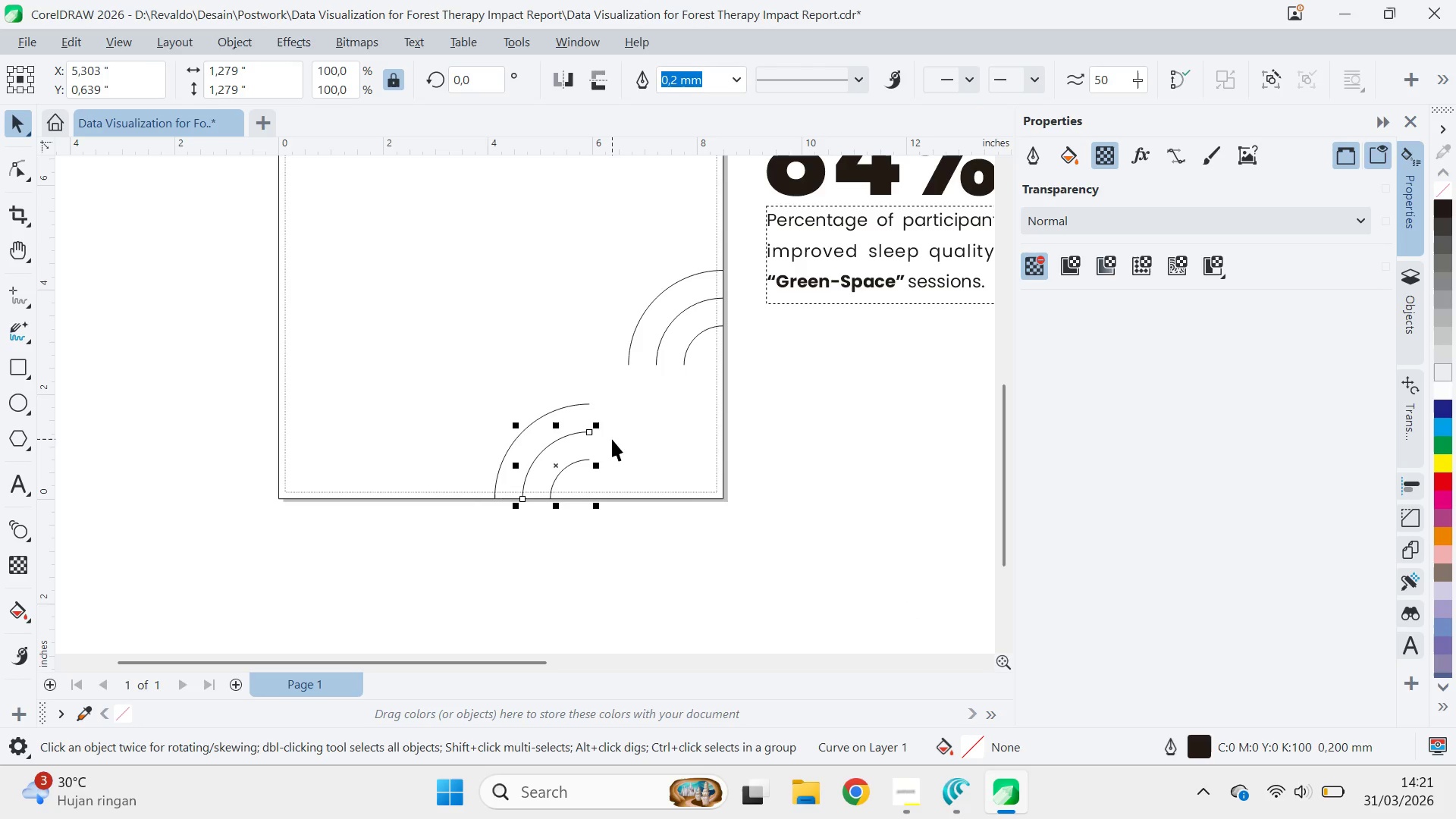 
key(Control+Shift+Z)
 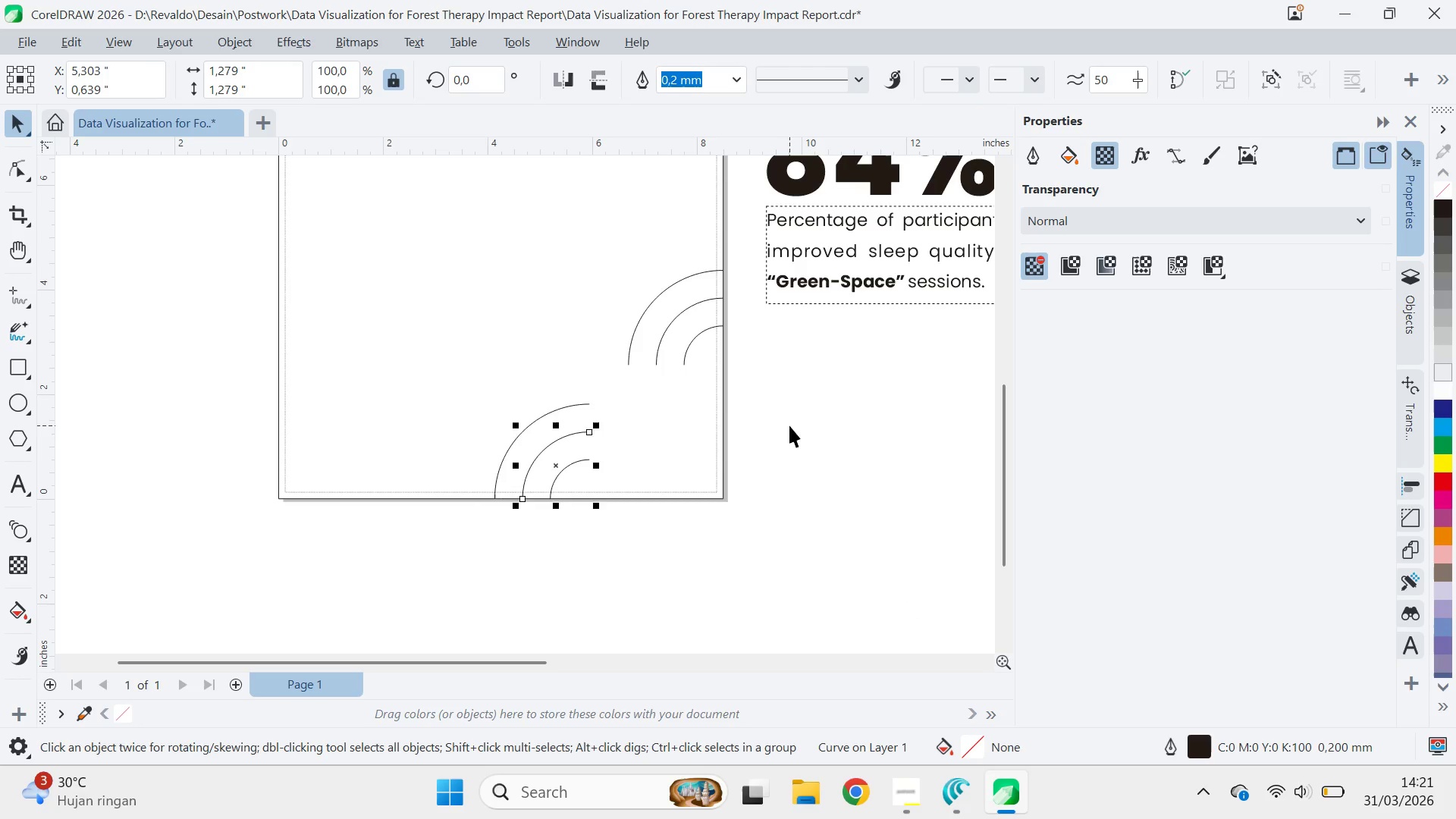 
left_click([788, 425])
 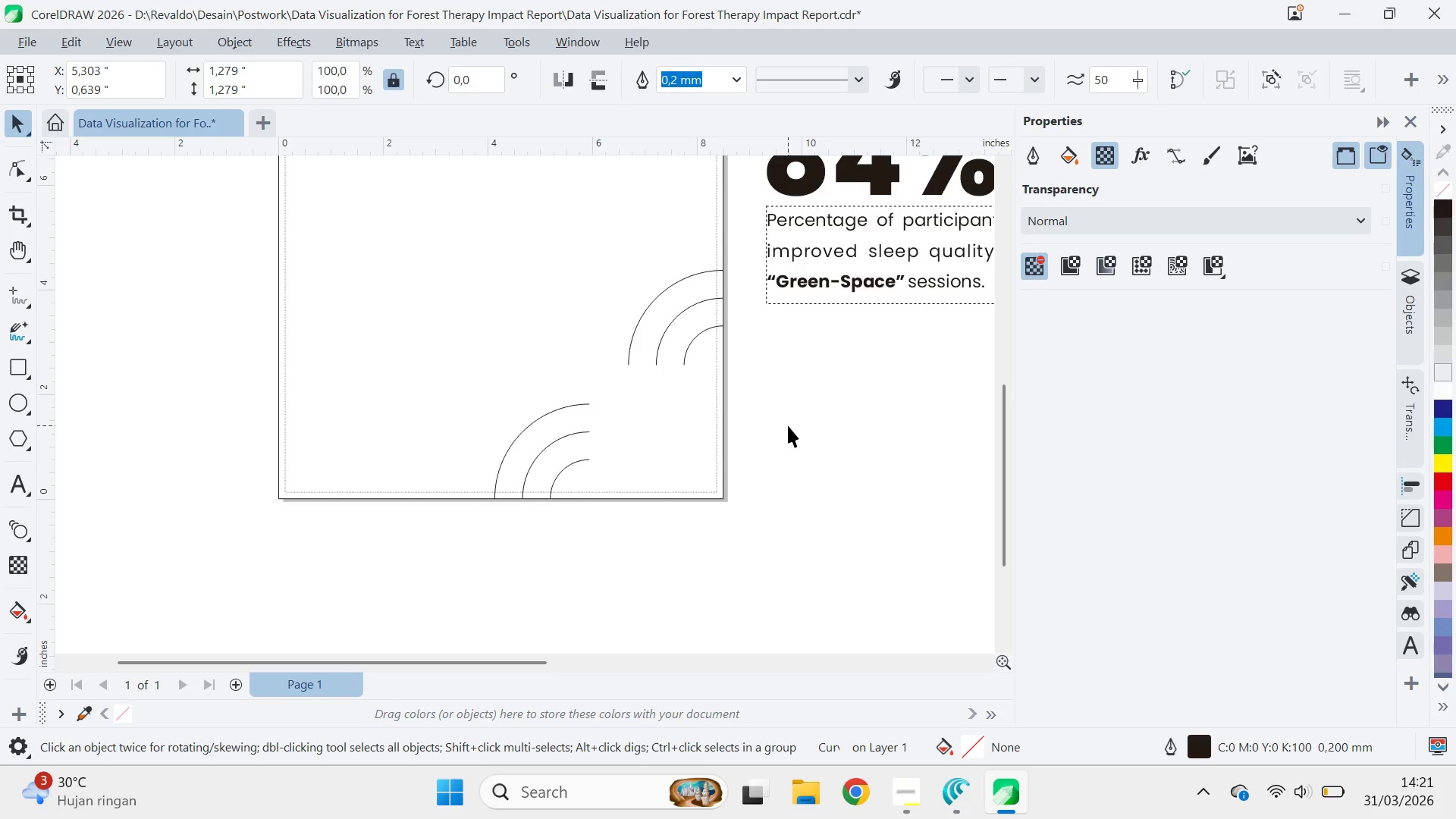 
key(Control+Shift+Z)
 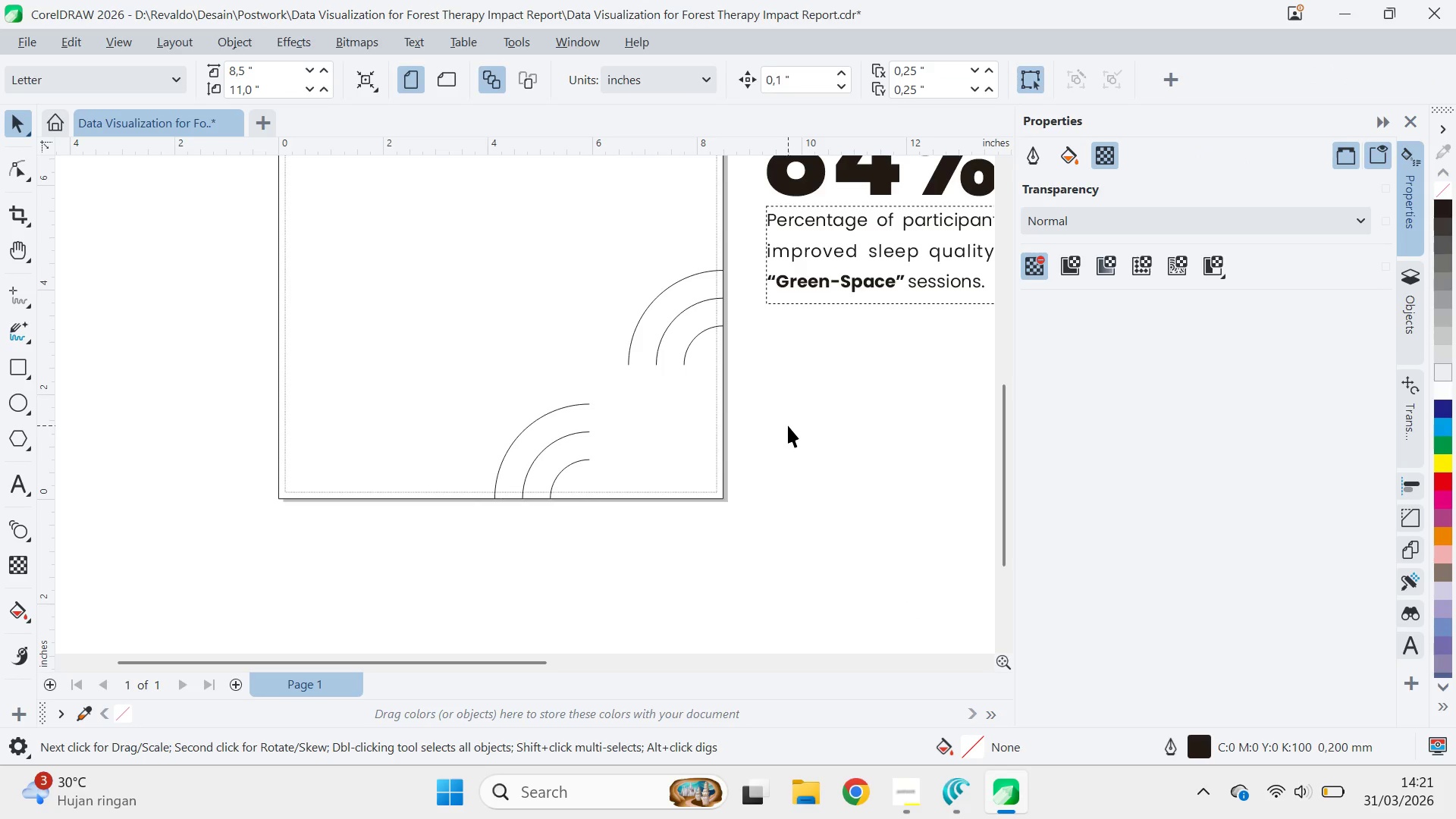 
key(Control+Shift+Z)
 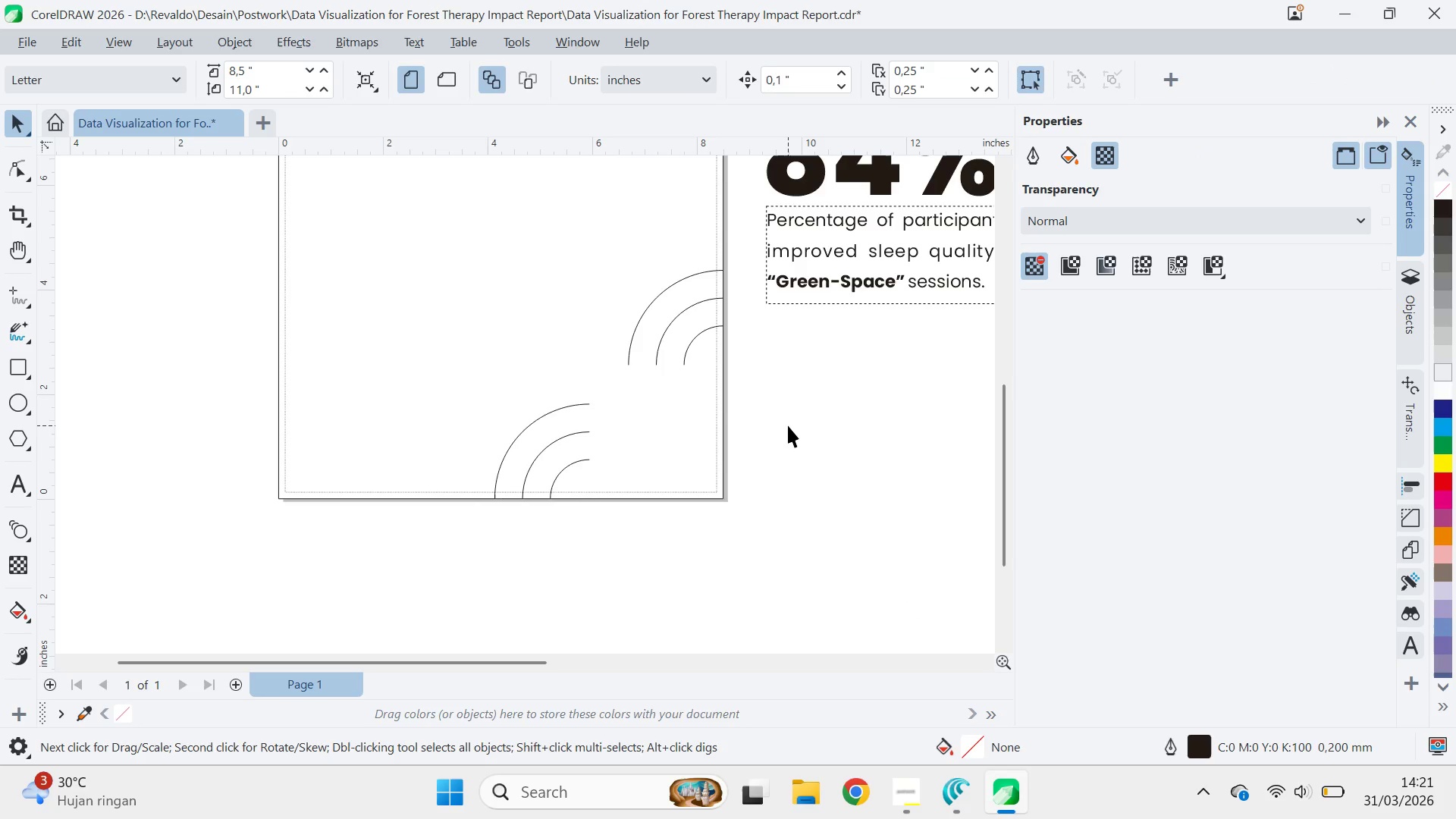 
key(Control+Z)
 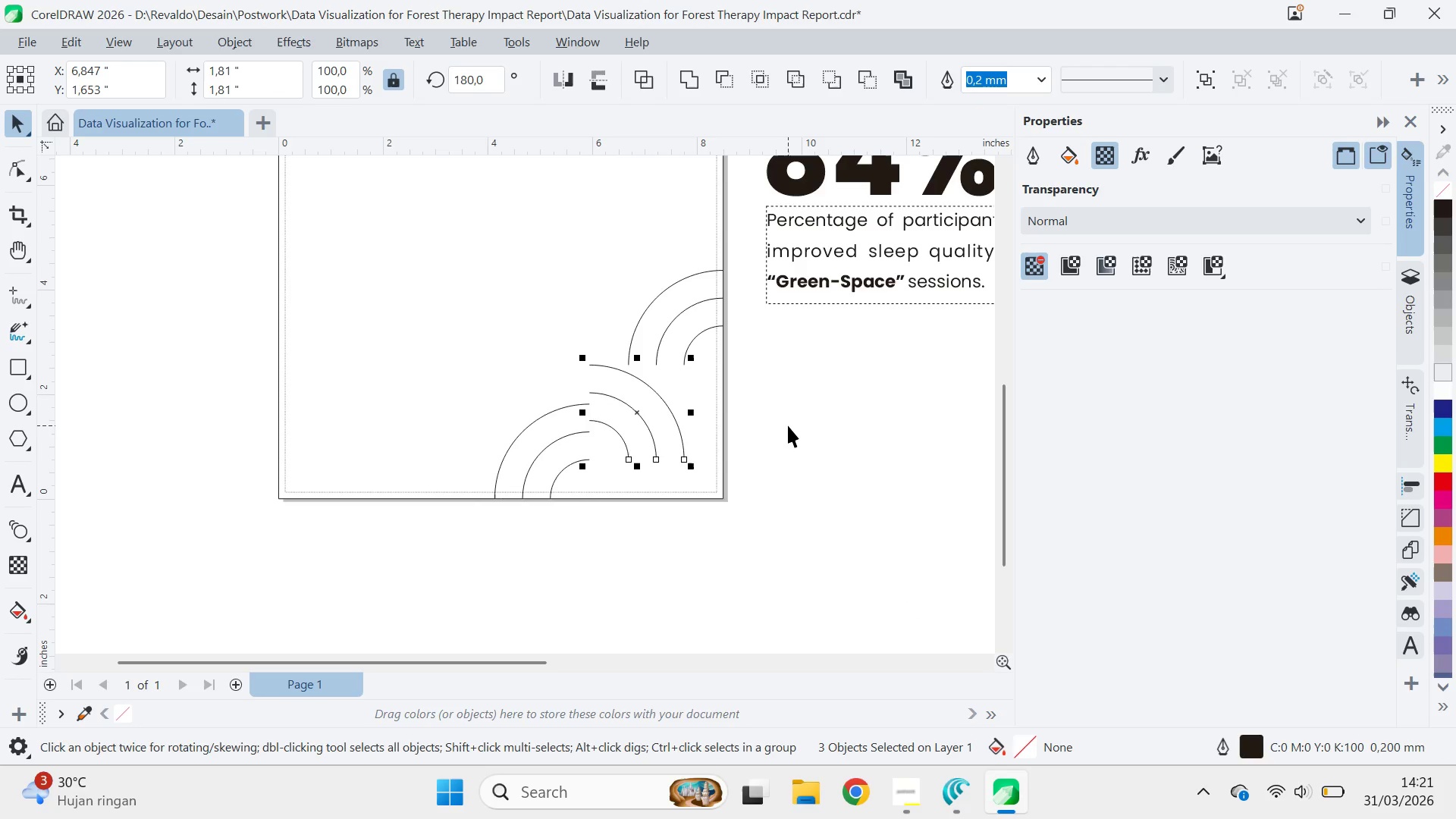 
key(Control+Z)
 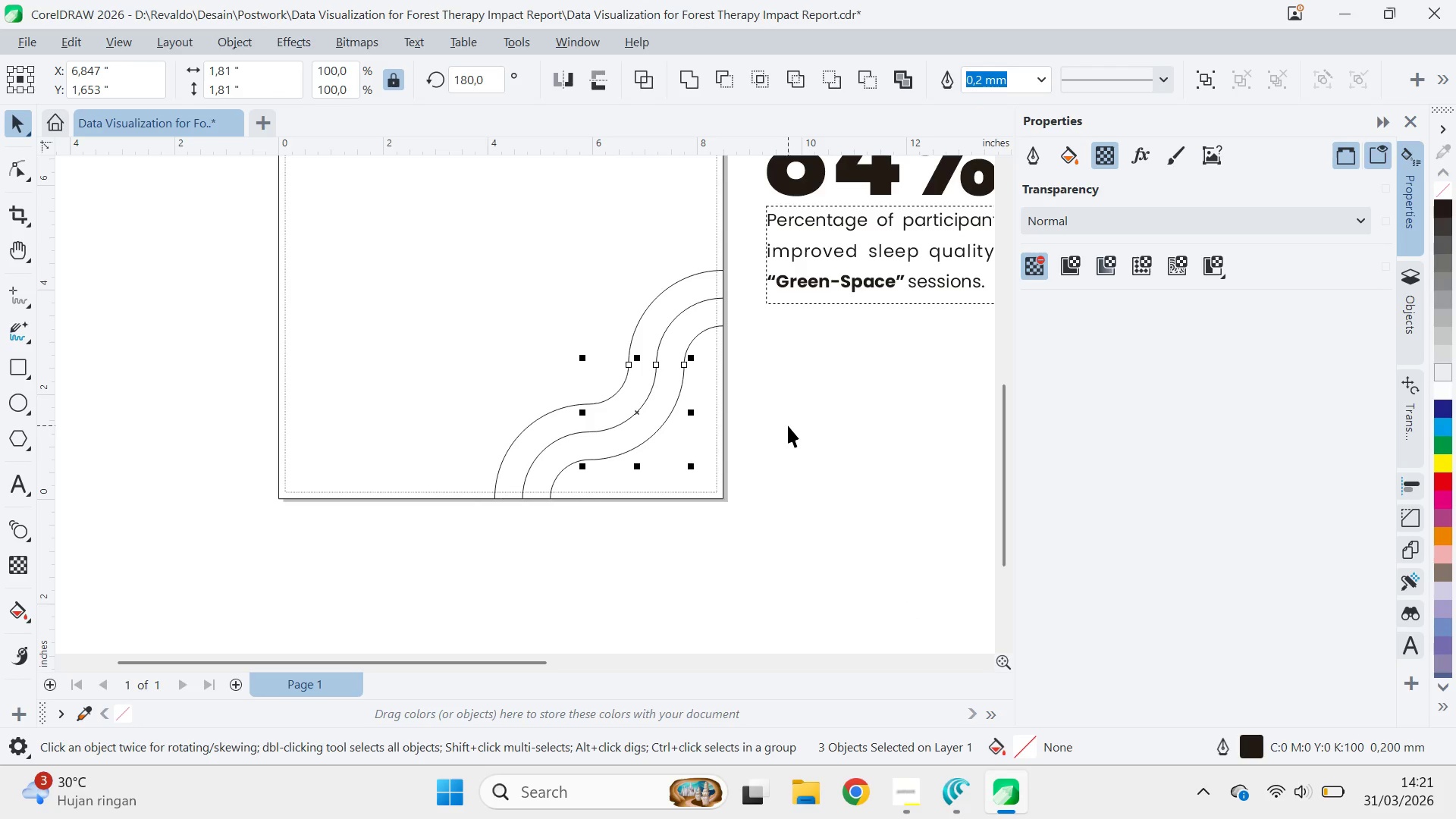 
key(Control+Shift+Z)
 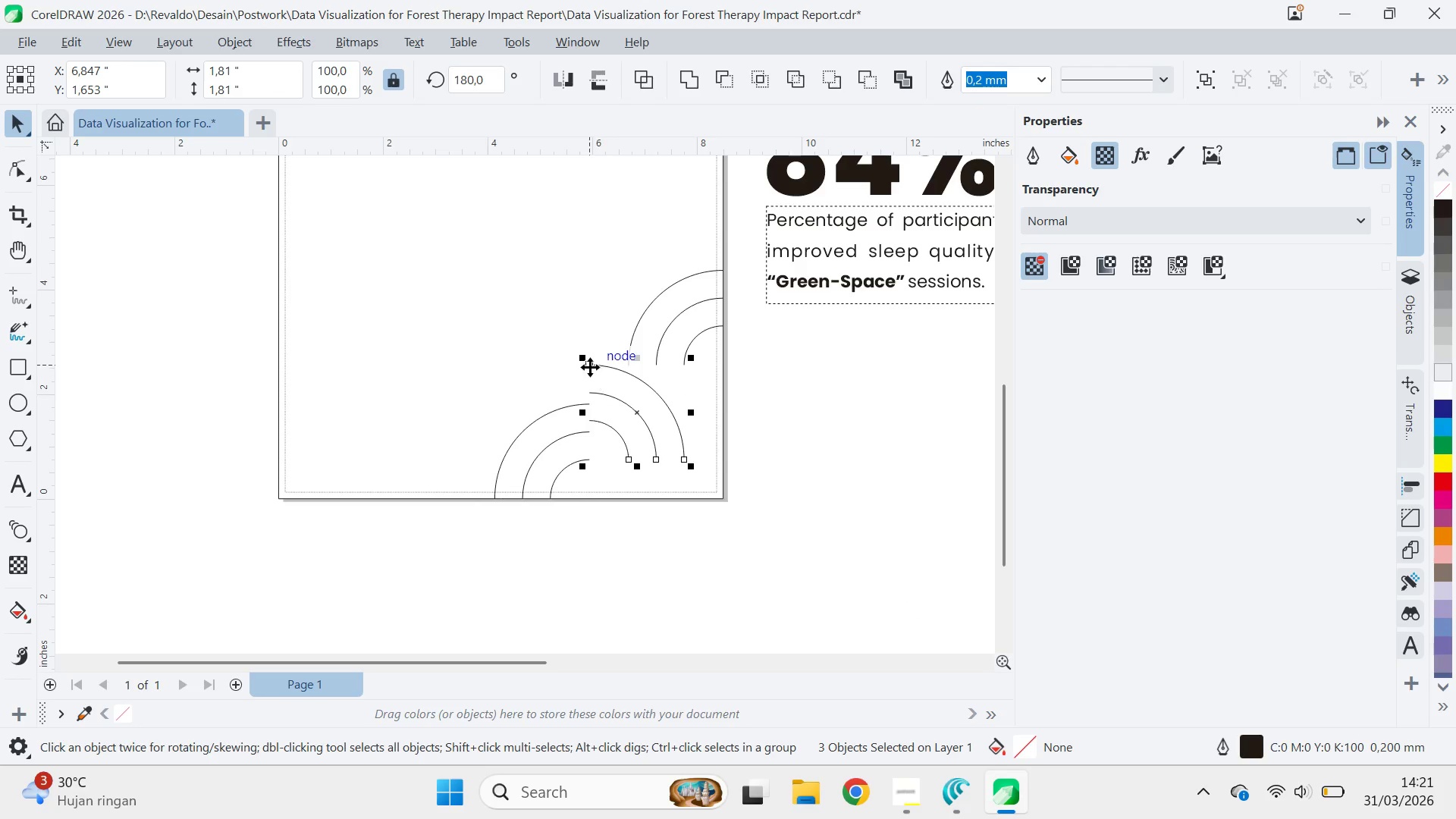 
left_click_drag(start_coordinate=[589, 366], to_coordinate=[591, 402])
 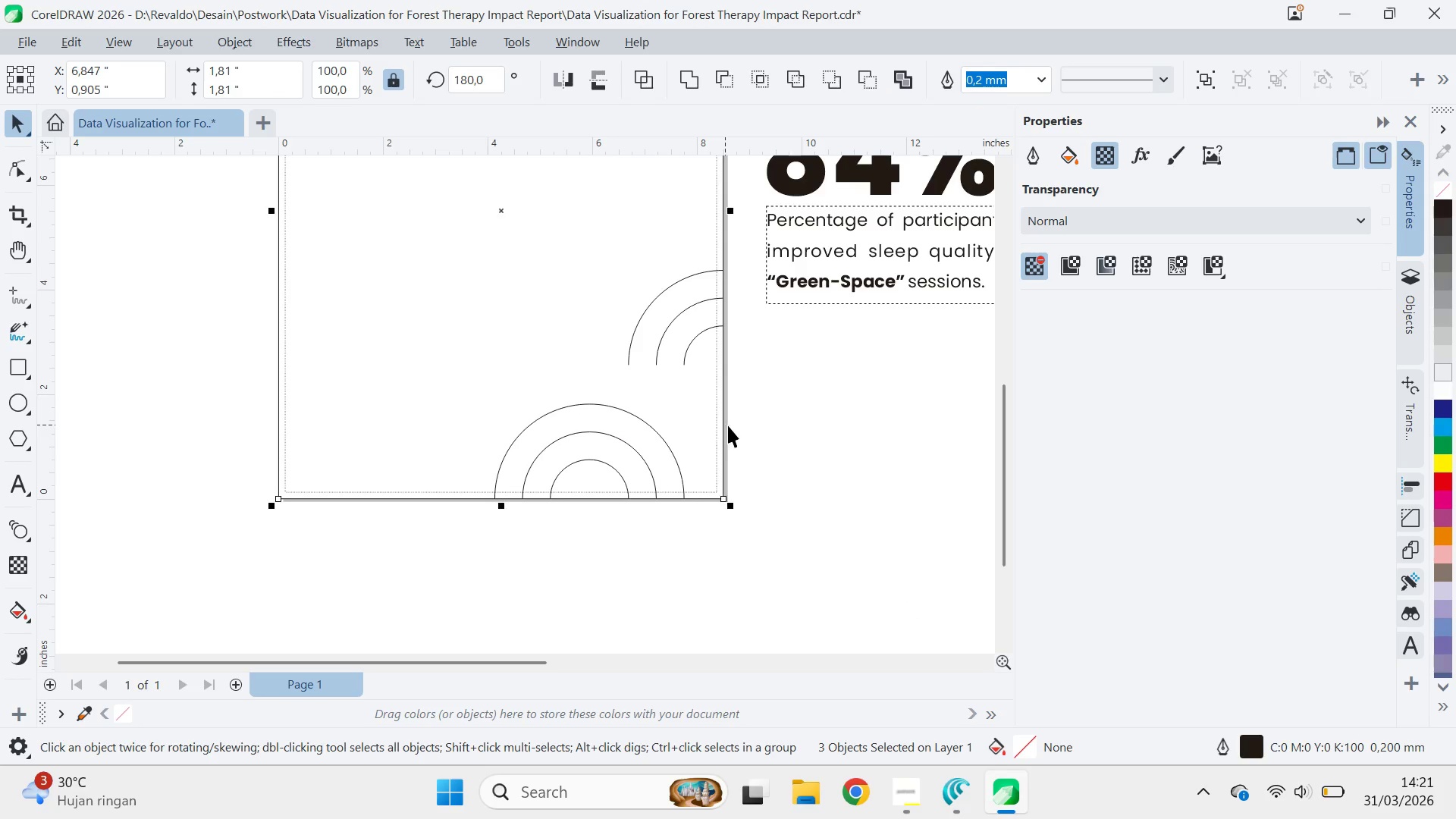 
hold_key(key=ShiftLeft, duration=1.0)
 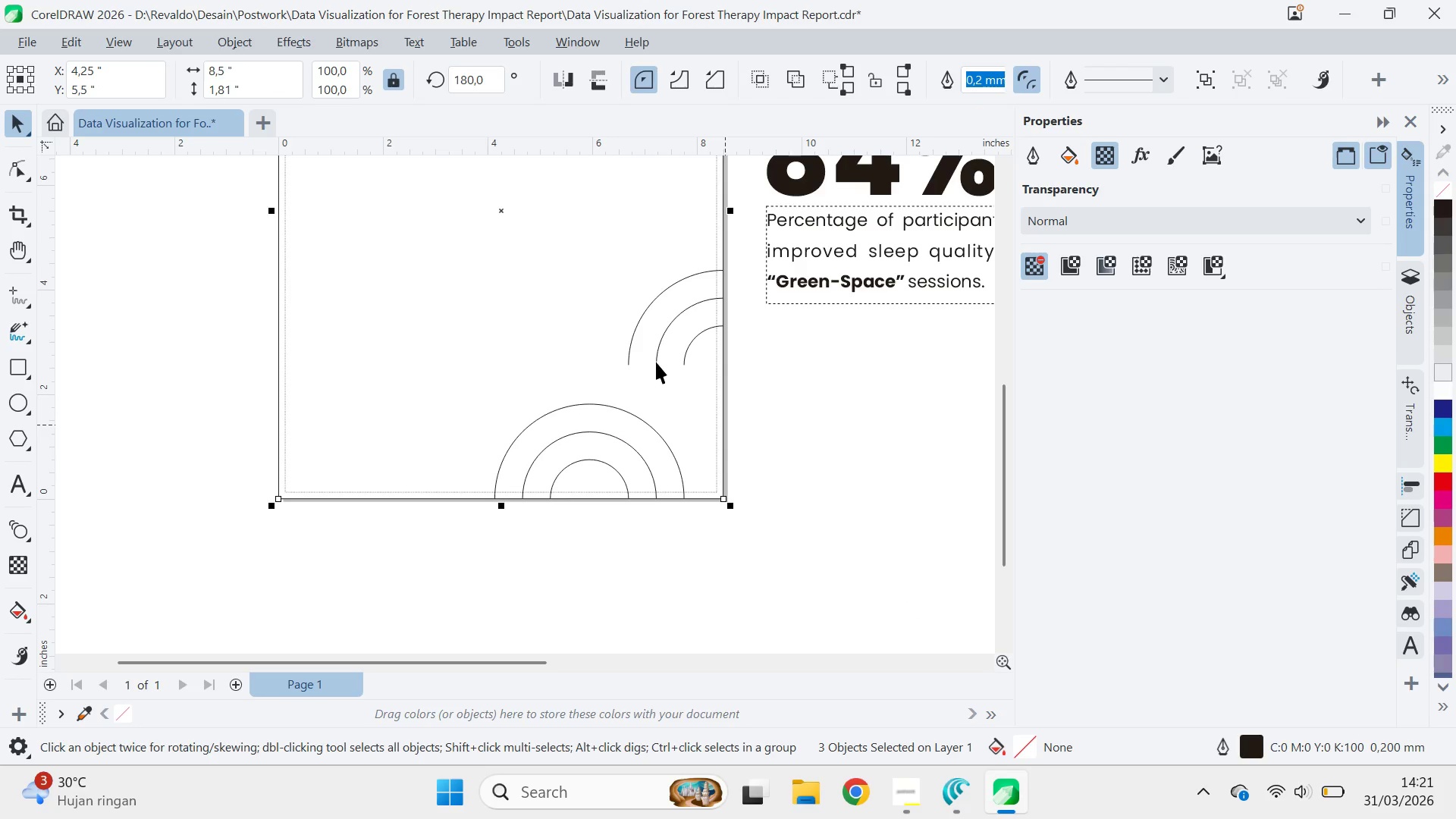 
left_click([809, 351])
 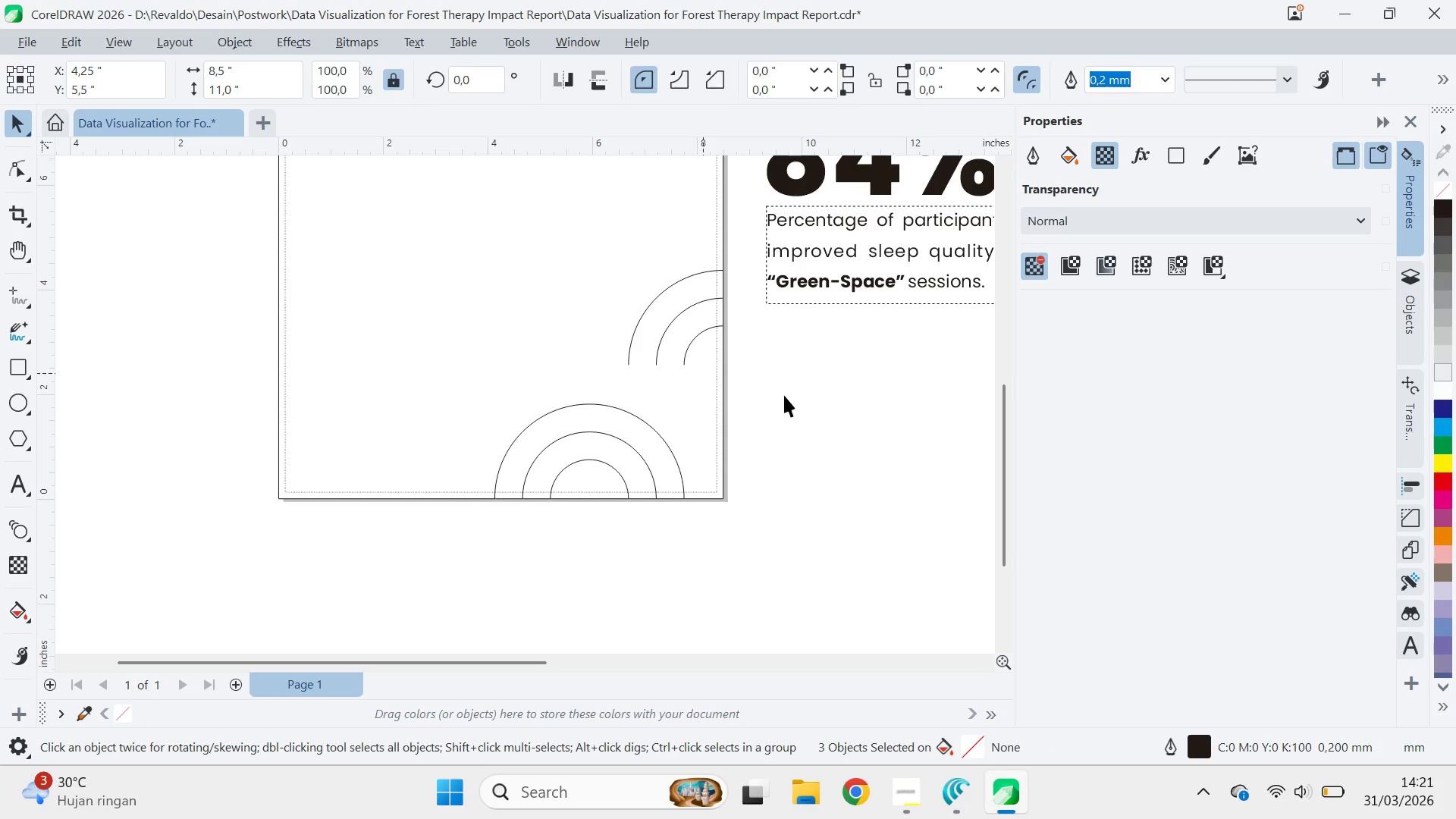 
left_click_drag(start_coordinate=[795, 386], to_coordinate=[585, 252])
 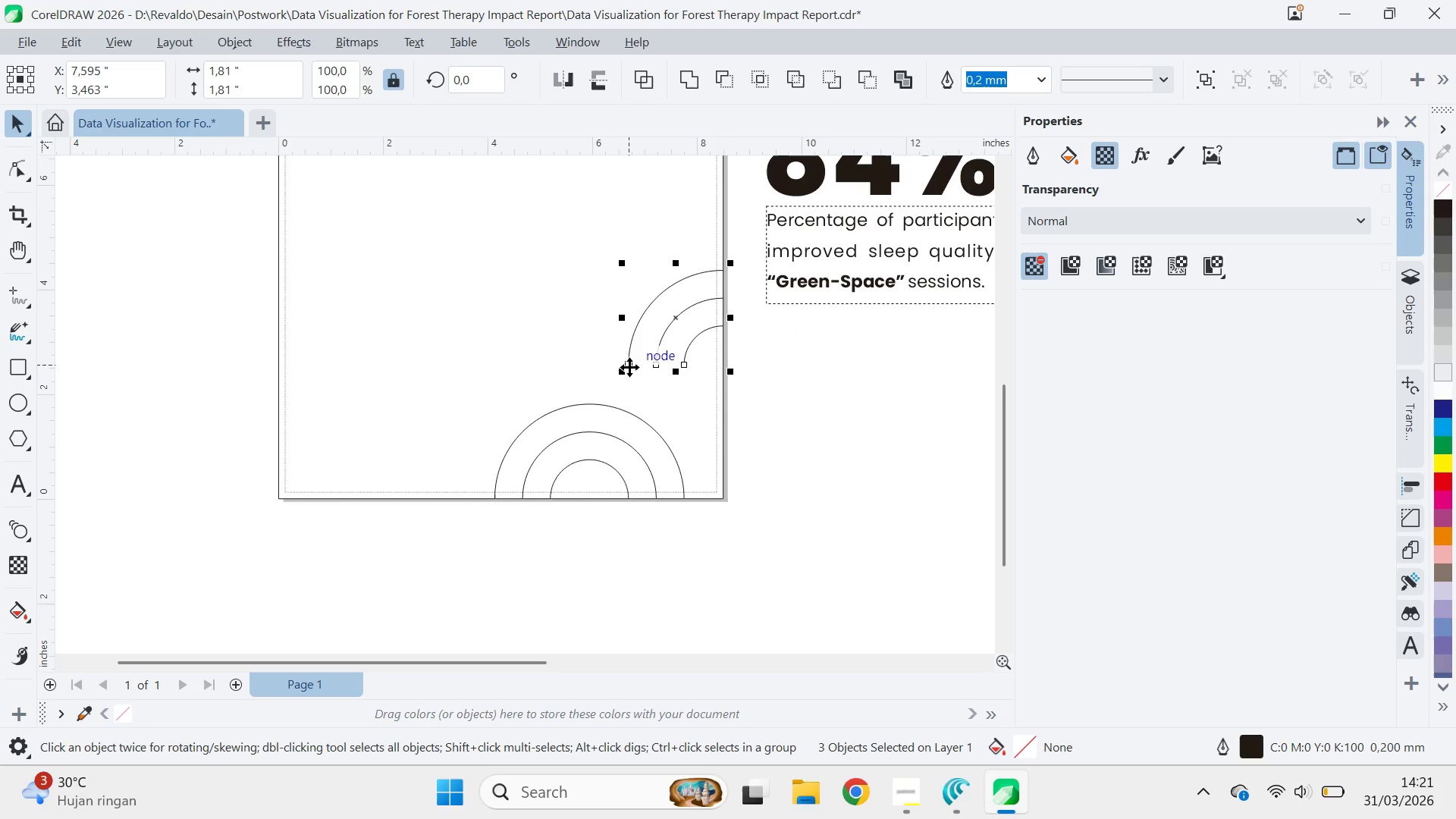 
left_click_drag(start_coordinate=[629, 367], to_coordinate=[627, 389])
 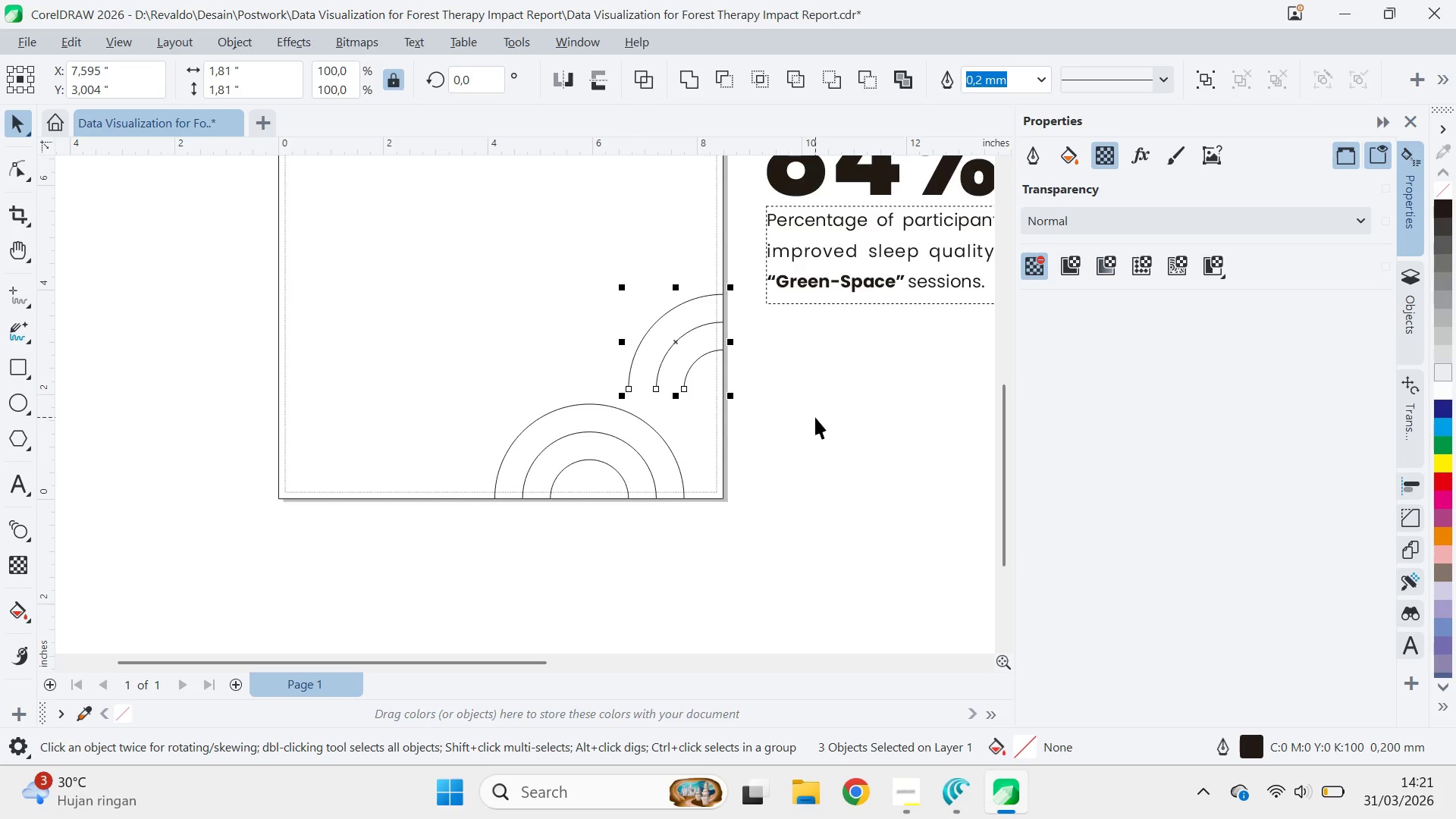 
hold_key(key=ShiftLeft, duration=1.5)
 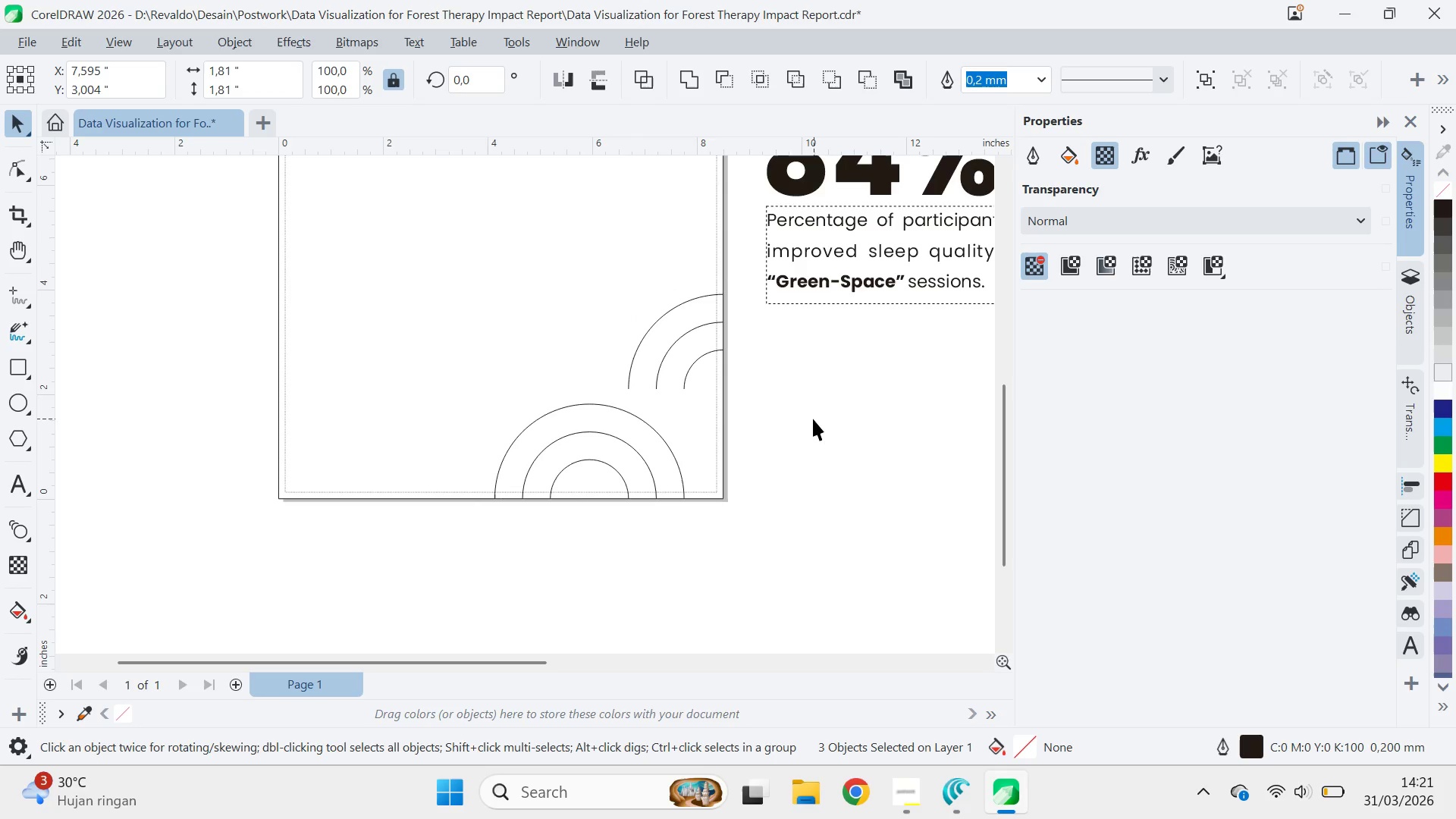 
key(Shift+ShiftLeft)
 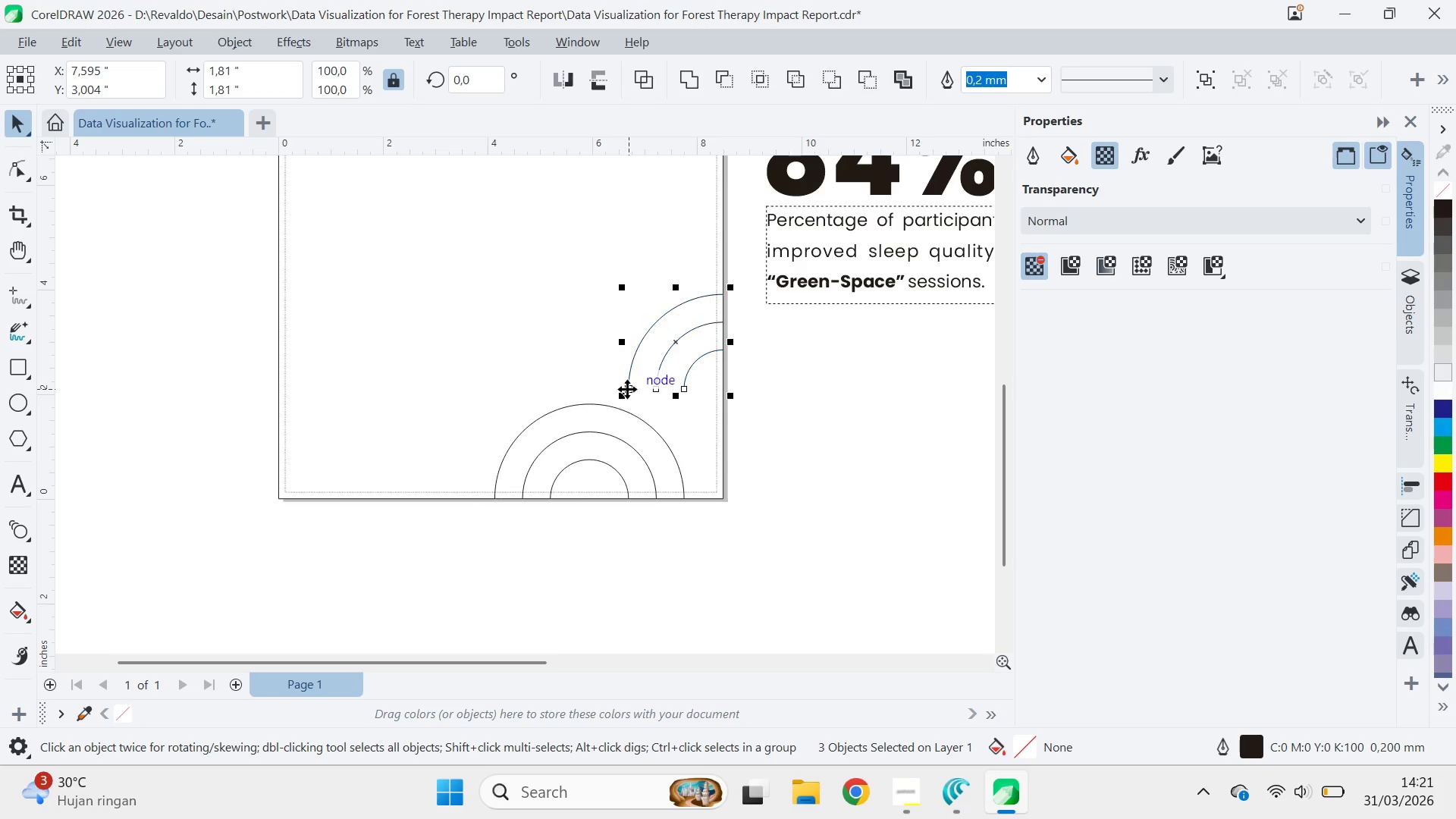 
key(Shift+ShiftLeft)
 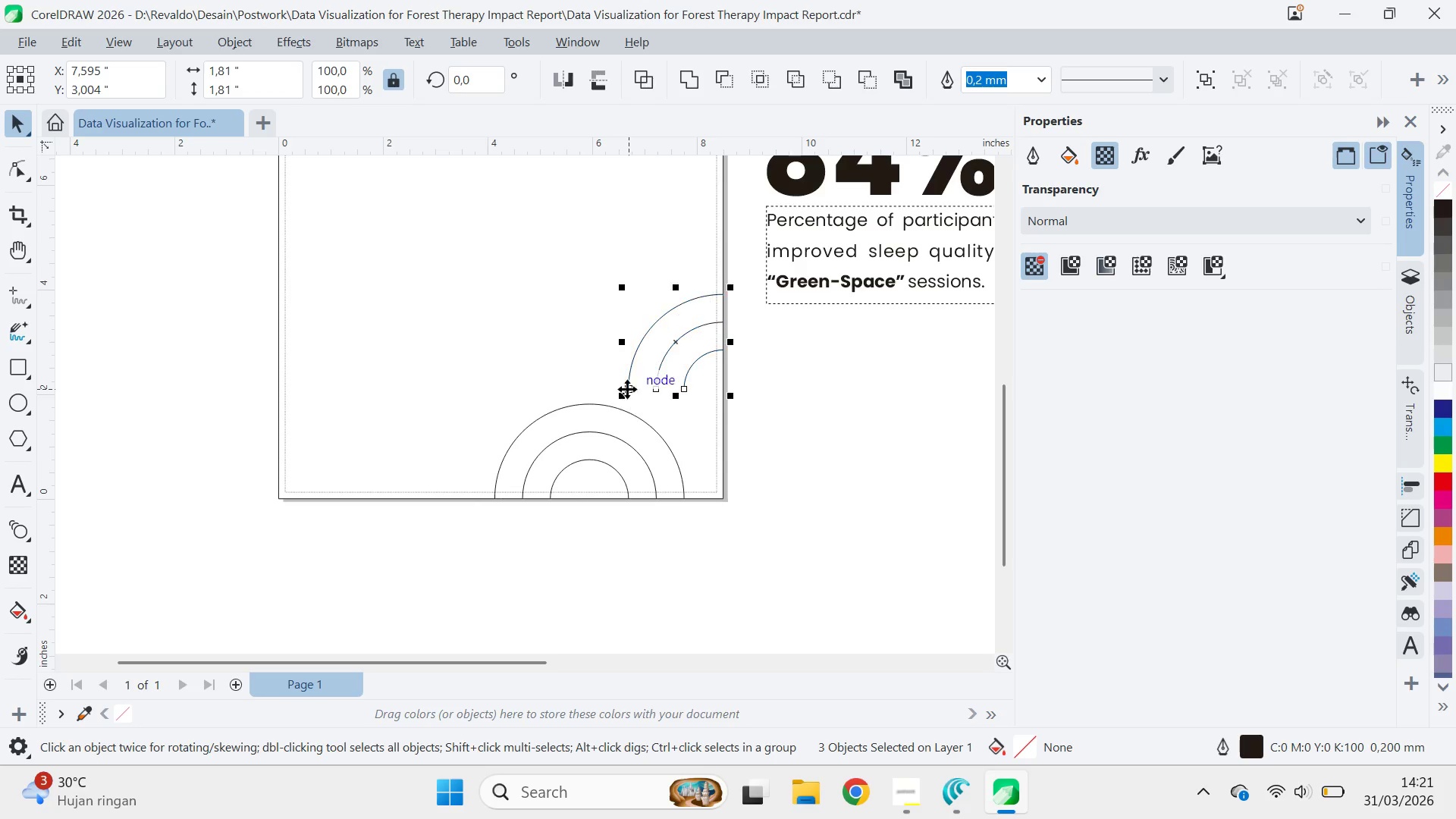 
key(Shift+ShiftLeft)
 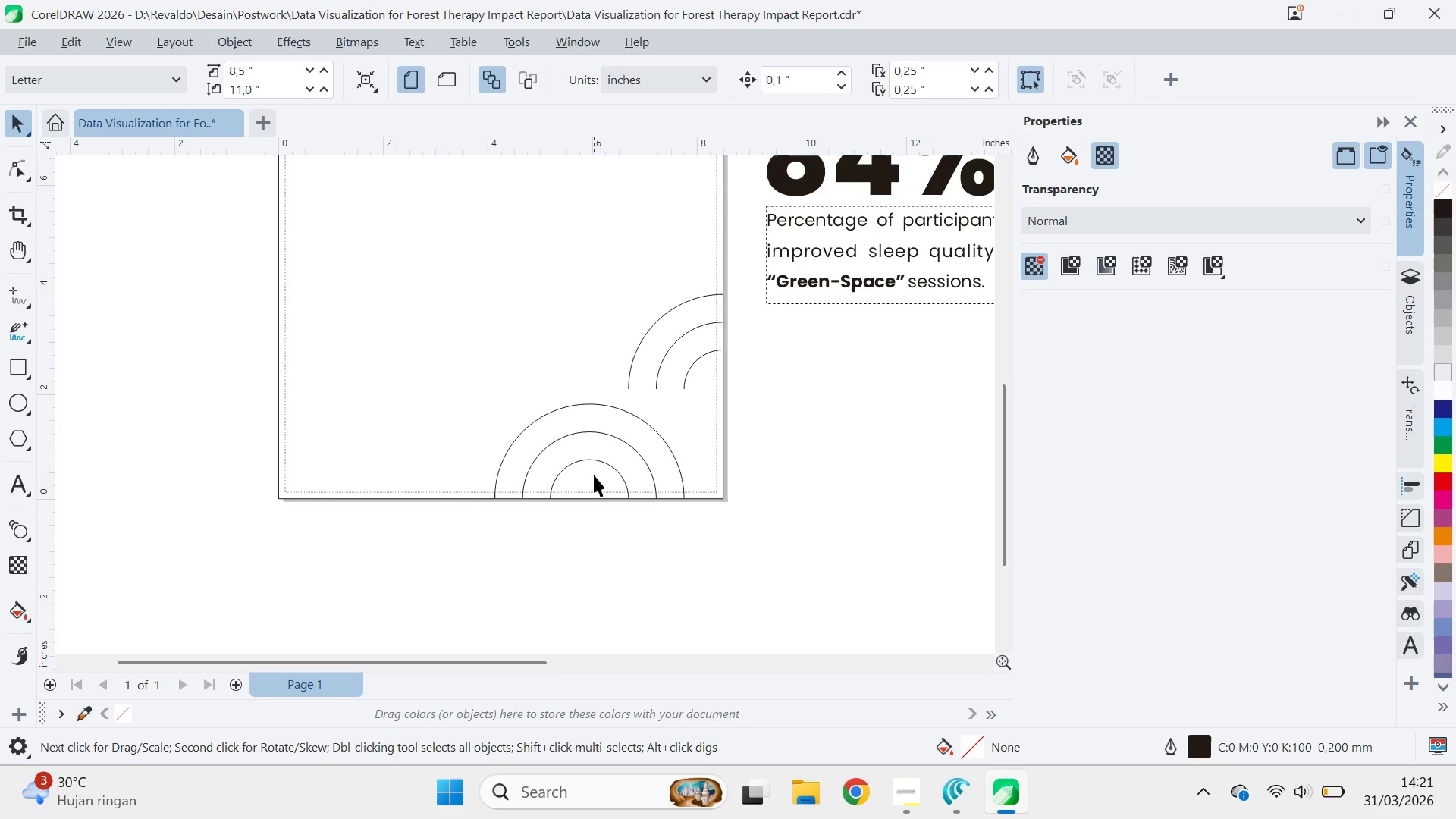 
wait(6.47)
 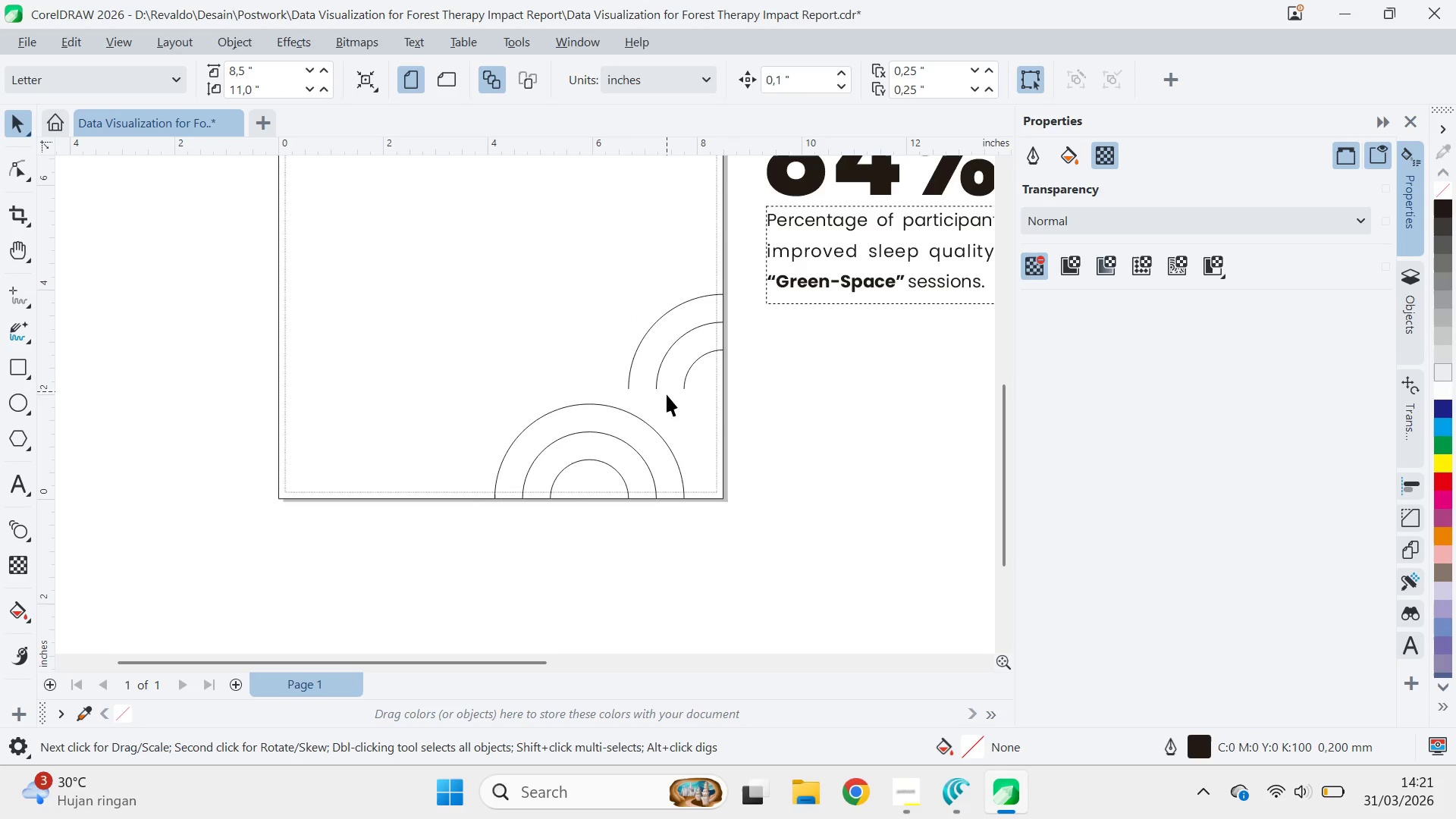 
left_click([22, 287])
 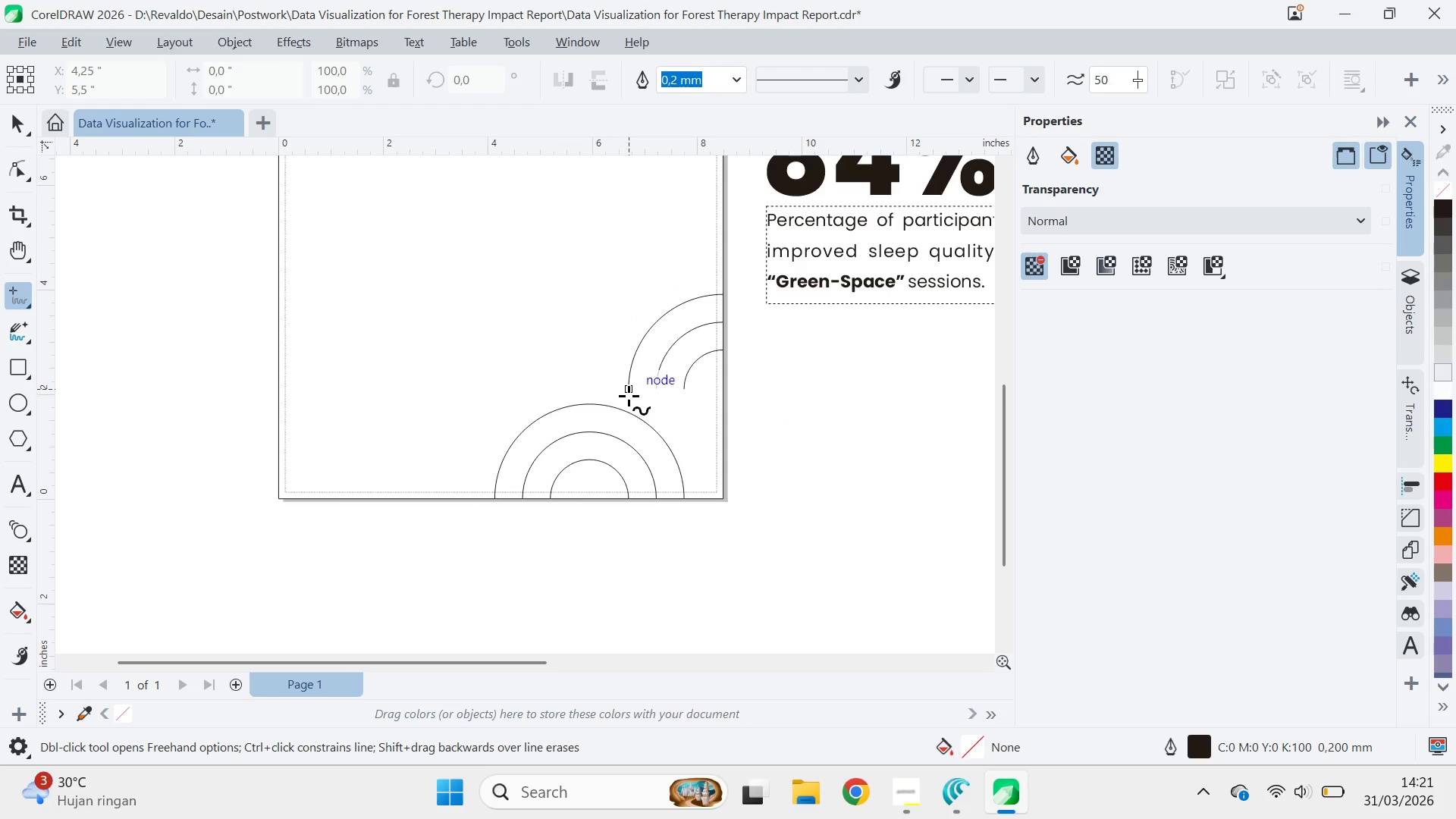 
left_click([628, 394])
 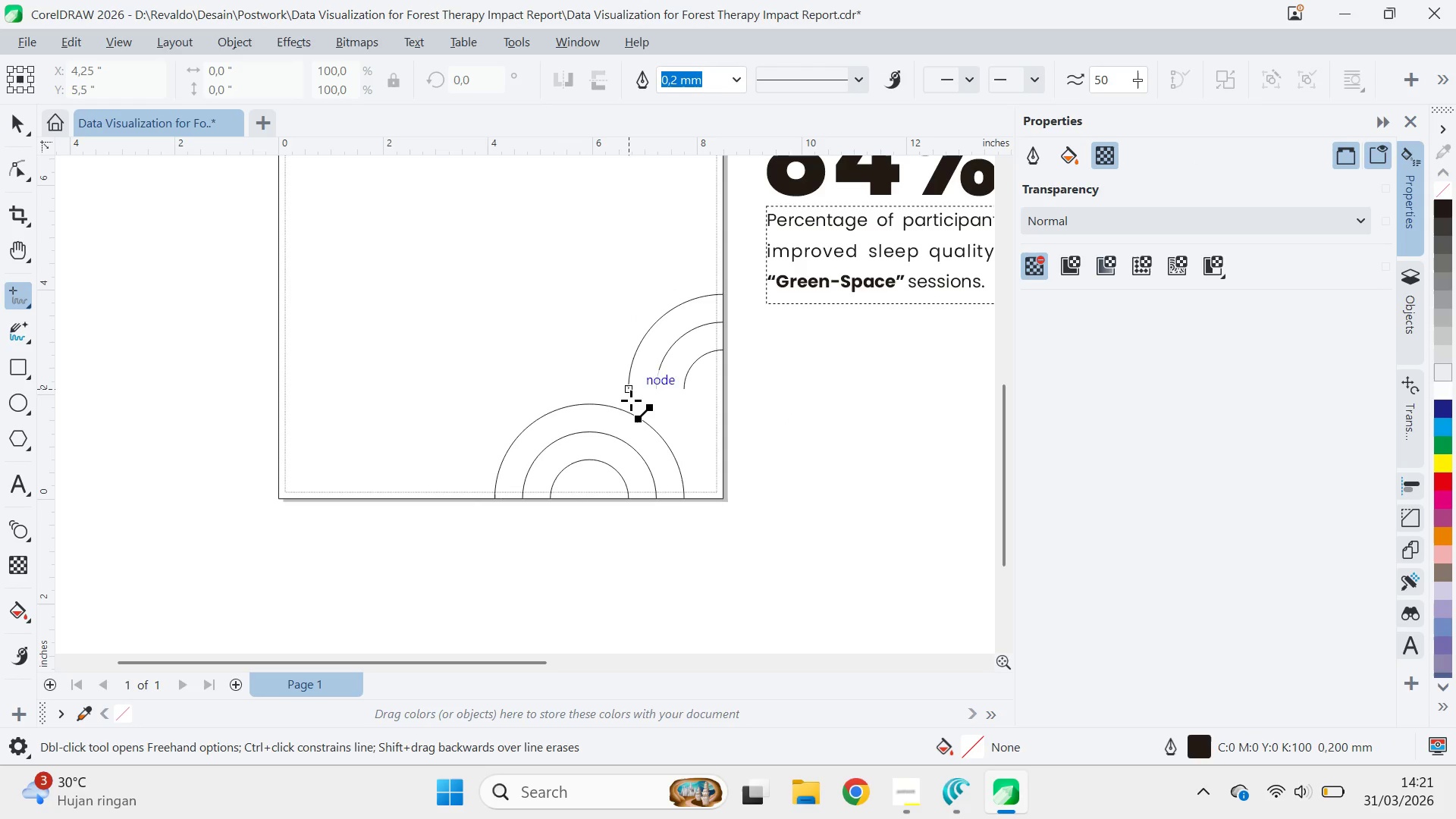 
hold_key(key=ShiftLeft, duration=1.34)
left_click([629, 412])
 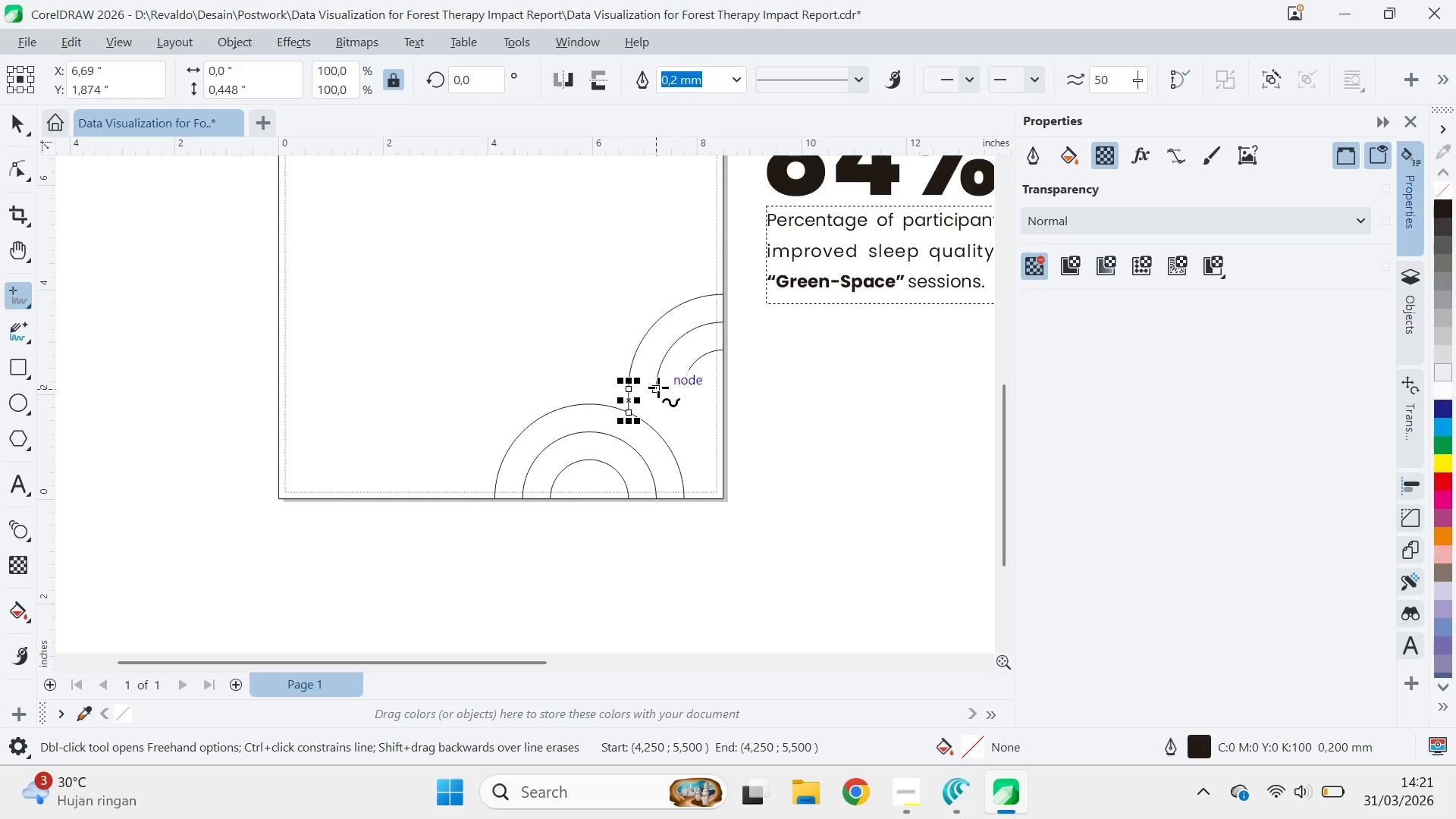 
left_click([658, 388])
 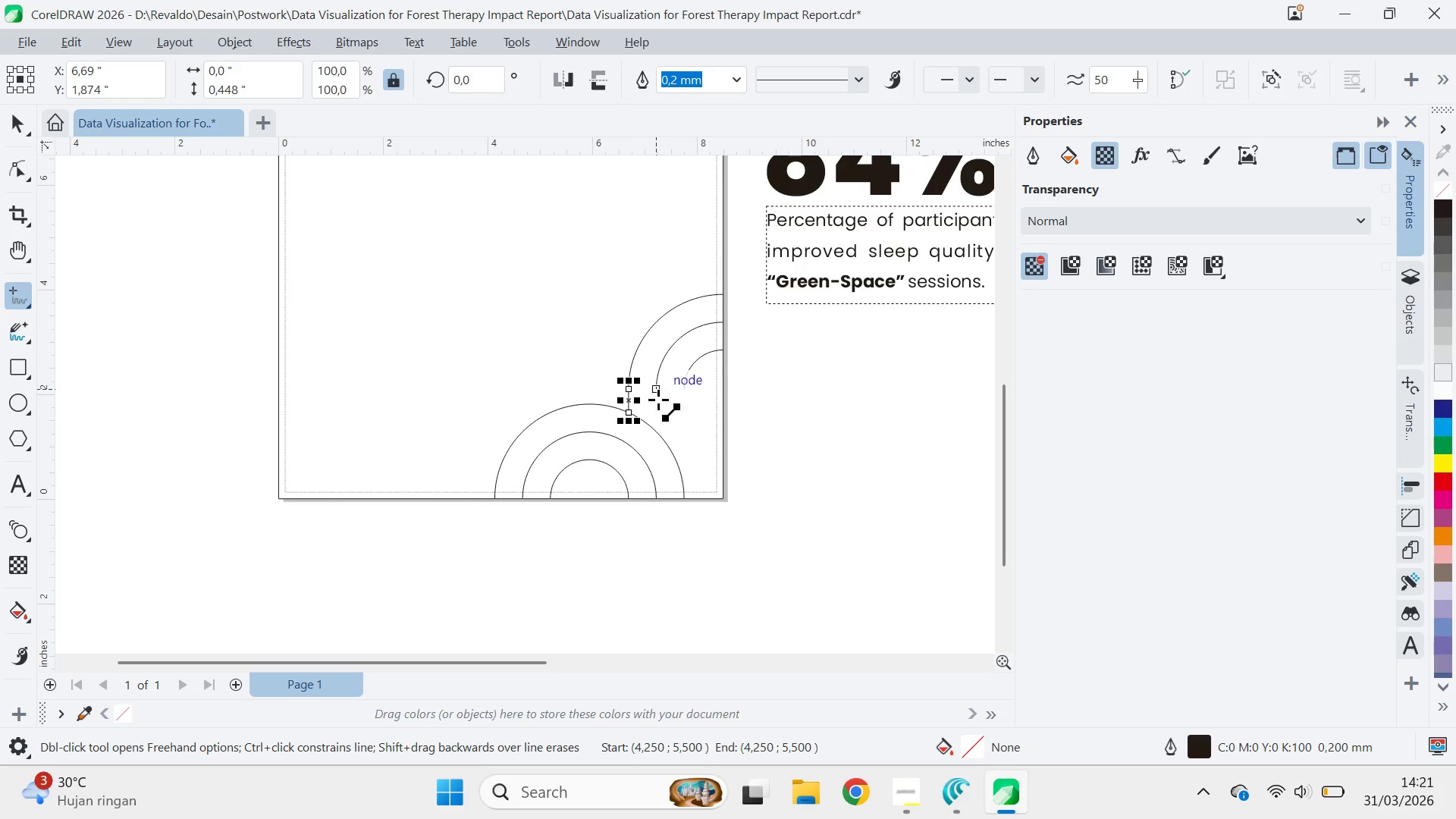 
hold_key(key=ShiftLeft, duration=1.5)
left_click([656, 432])
 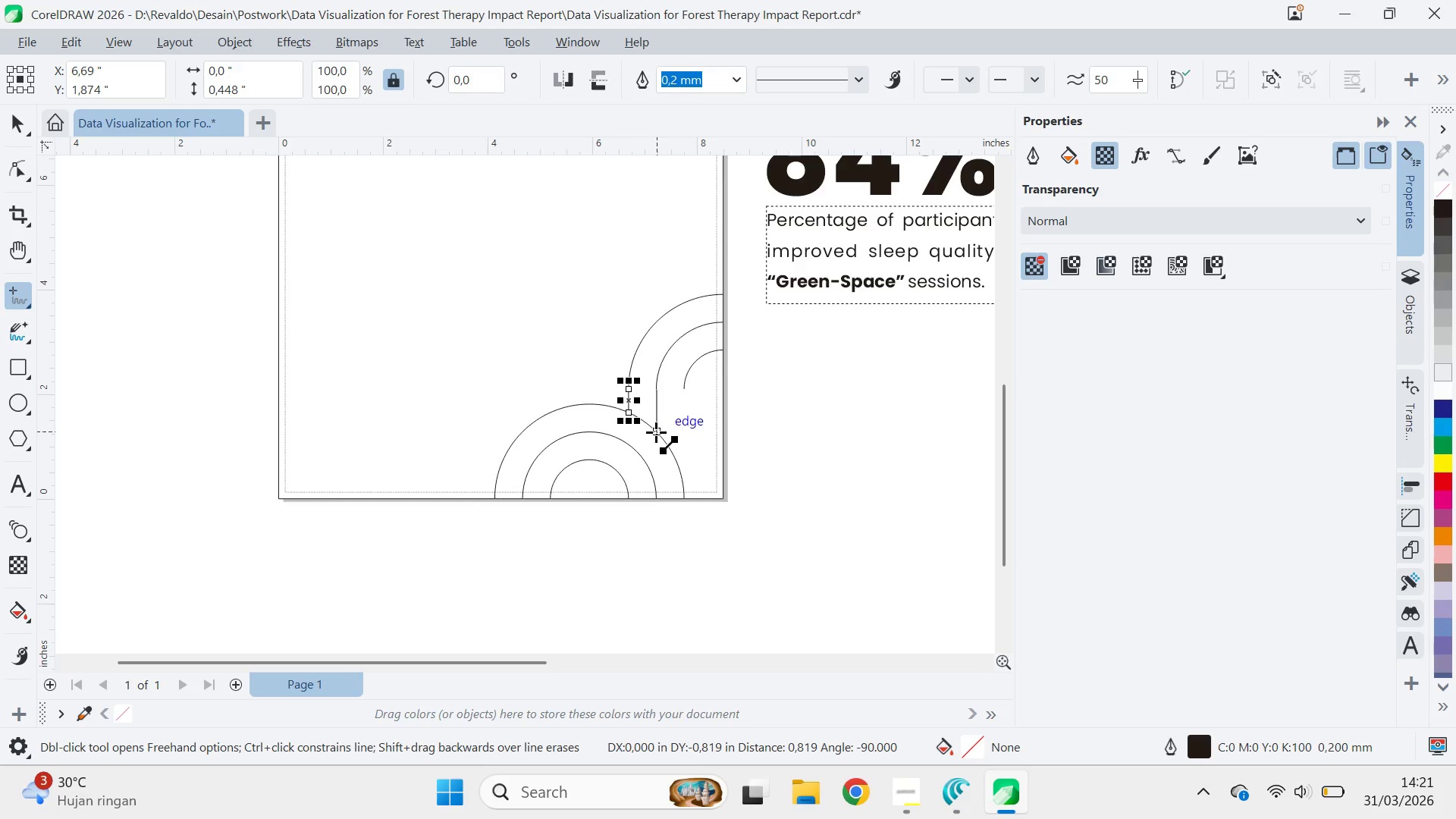 
hold_key(key=ShiftLeft, duration=0.31)
 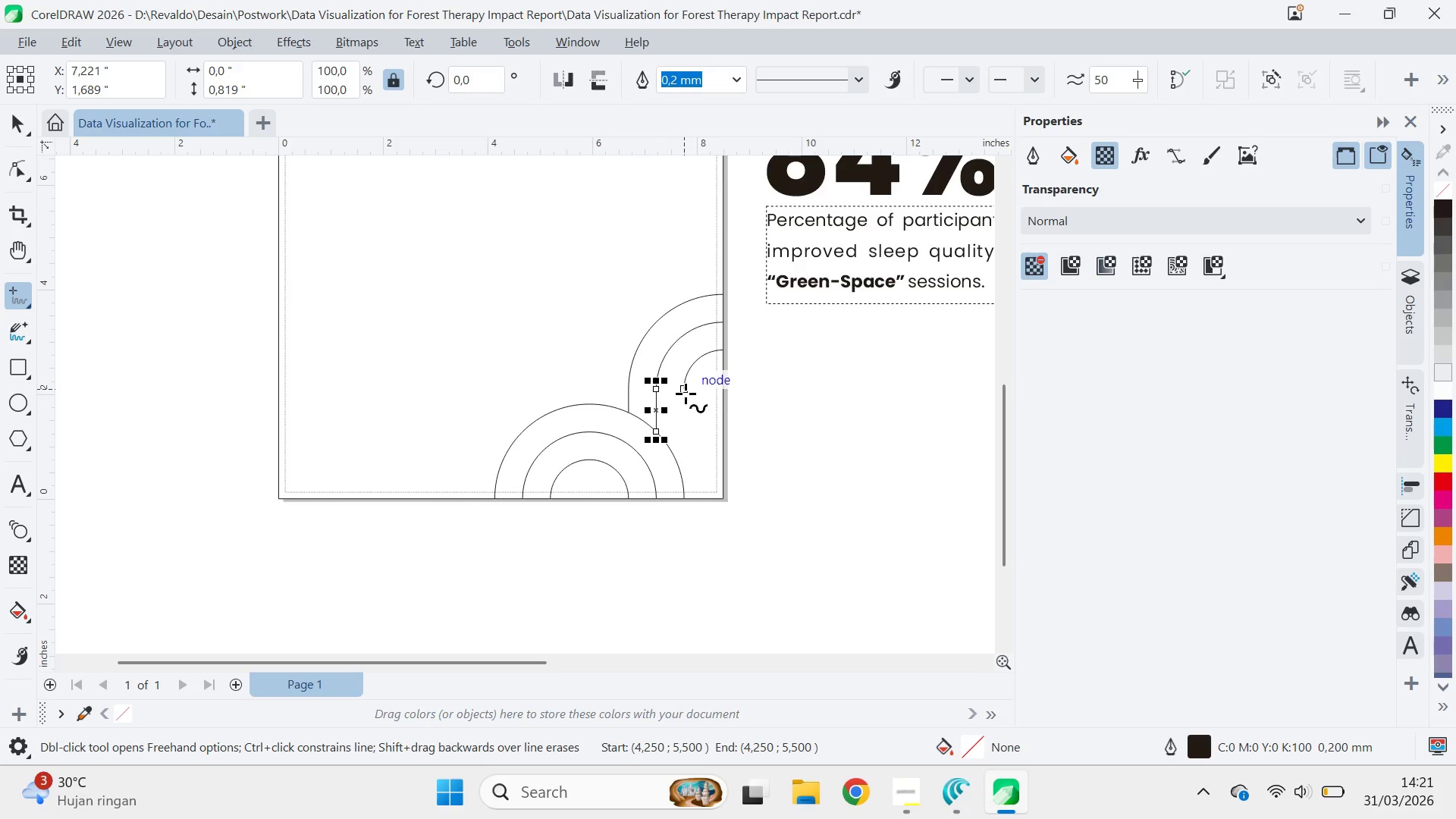 
left_click([686, 394])
 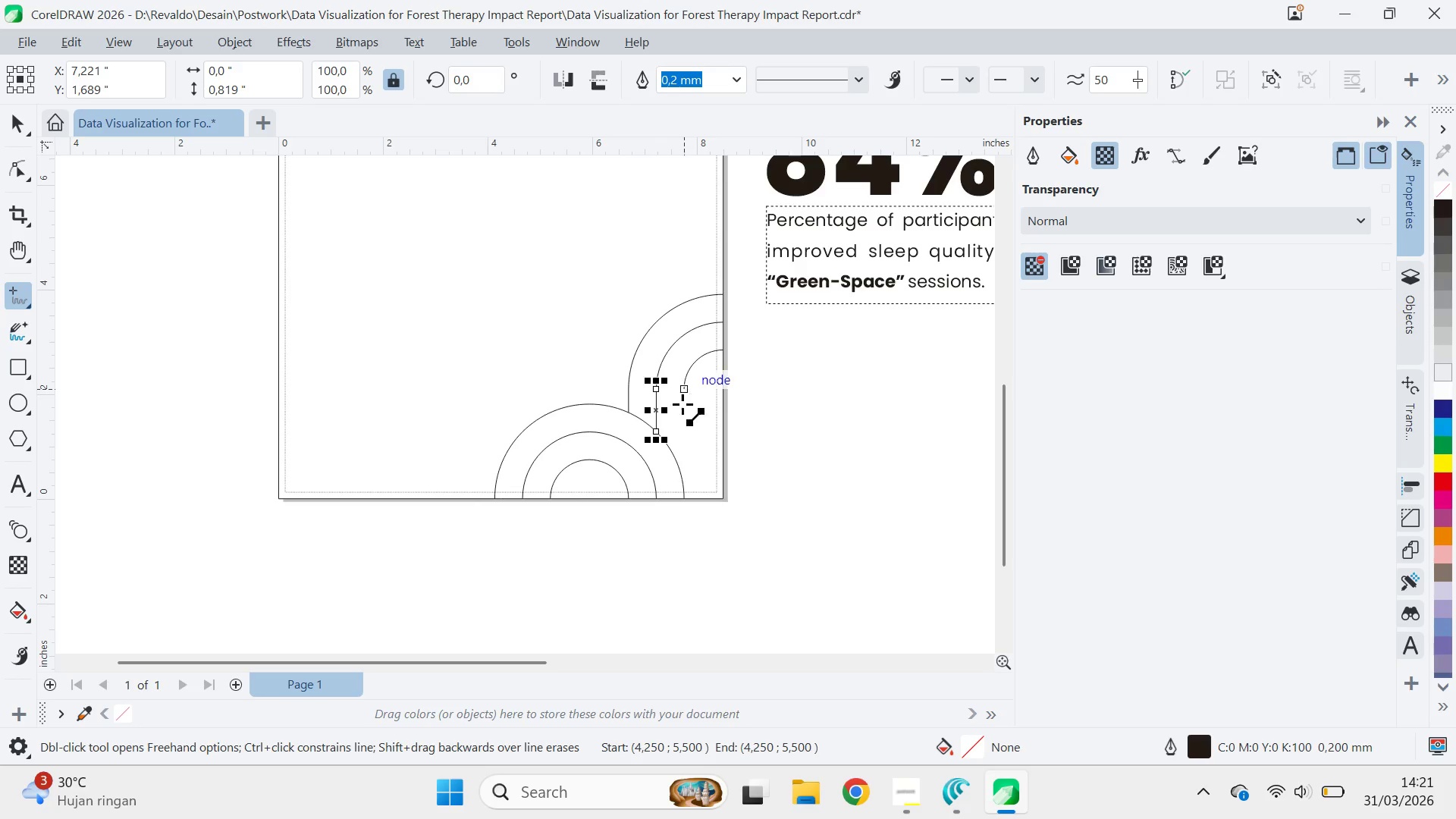 
hold_key(key=ShiftLeft, duration=1.5)
 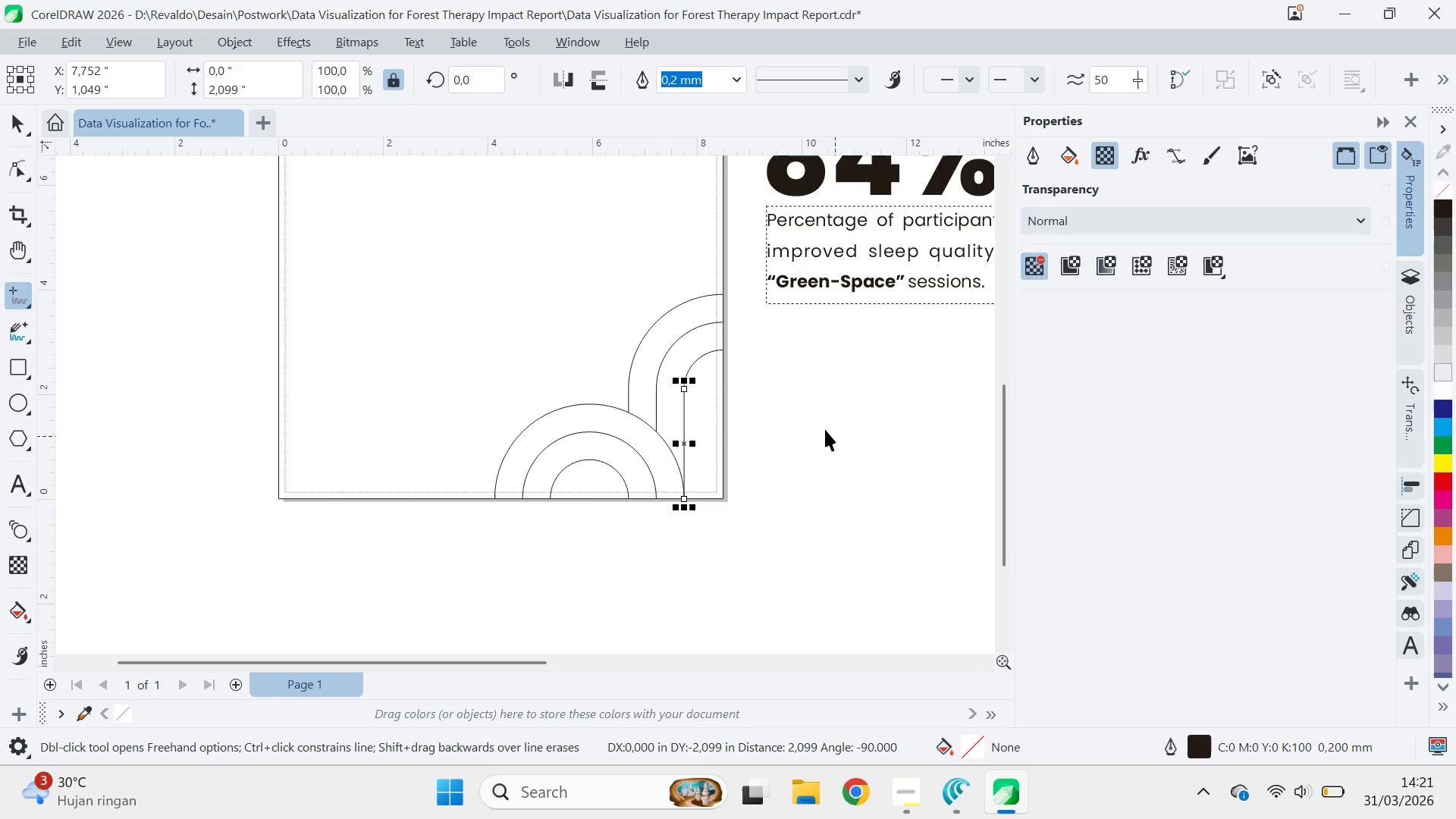 
hold_key(key=ShiftLeft, duration=0.33)
 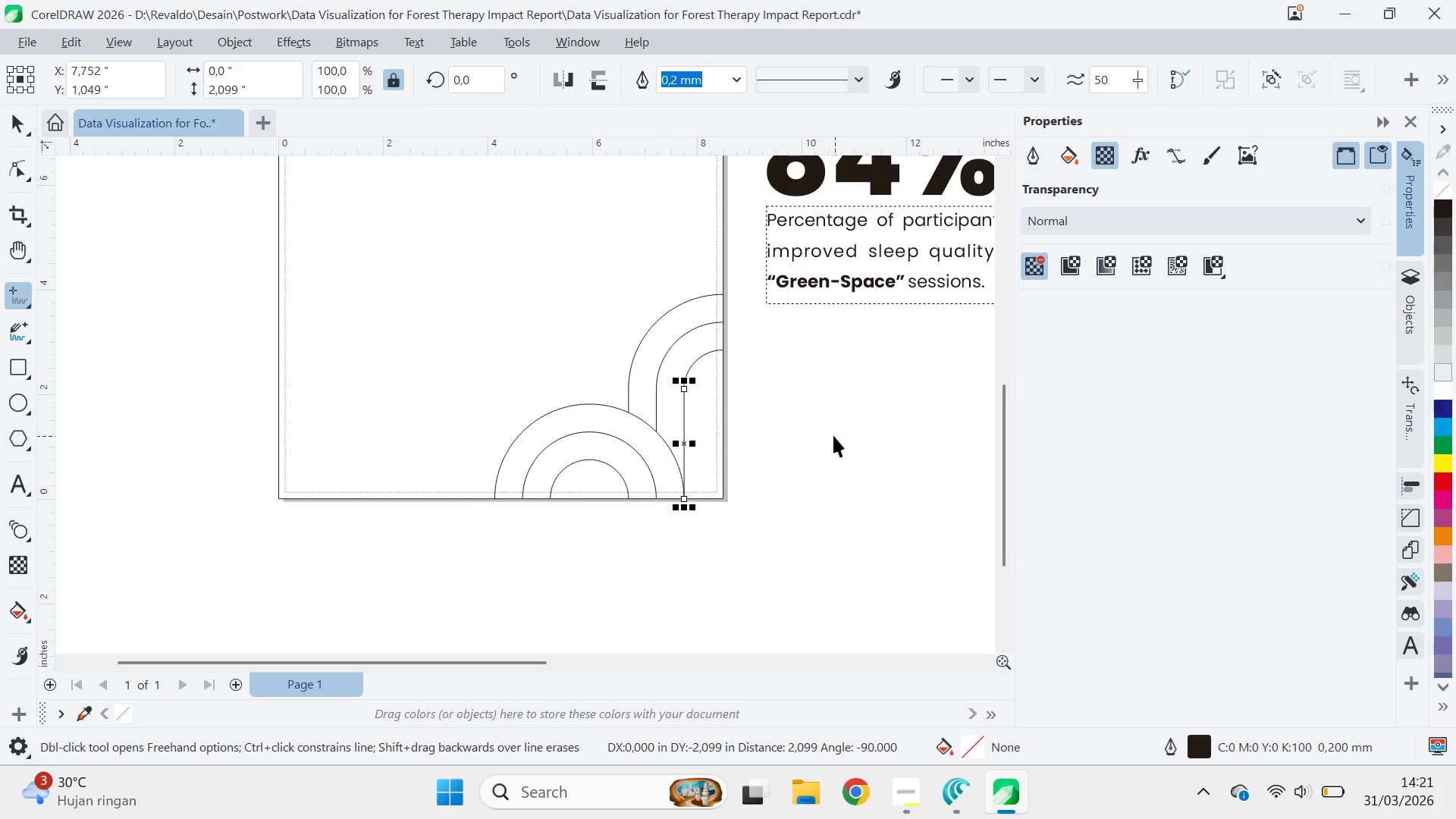 
key(V)
 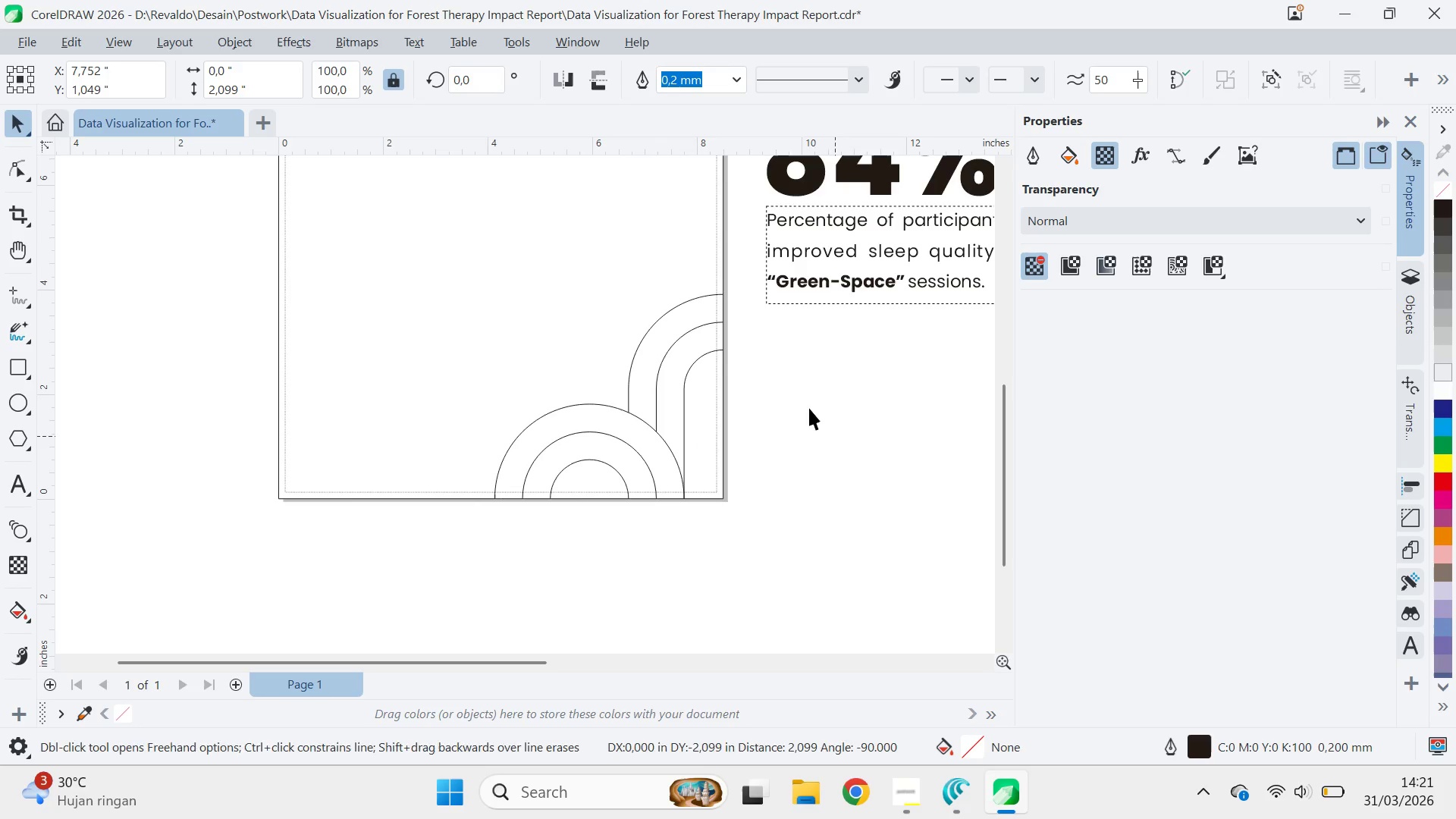 
left_click([809, 408])
 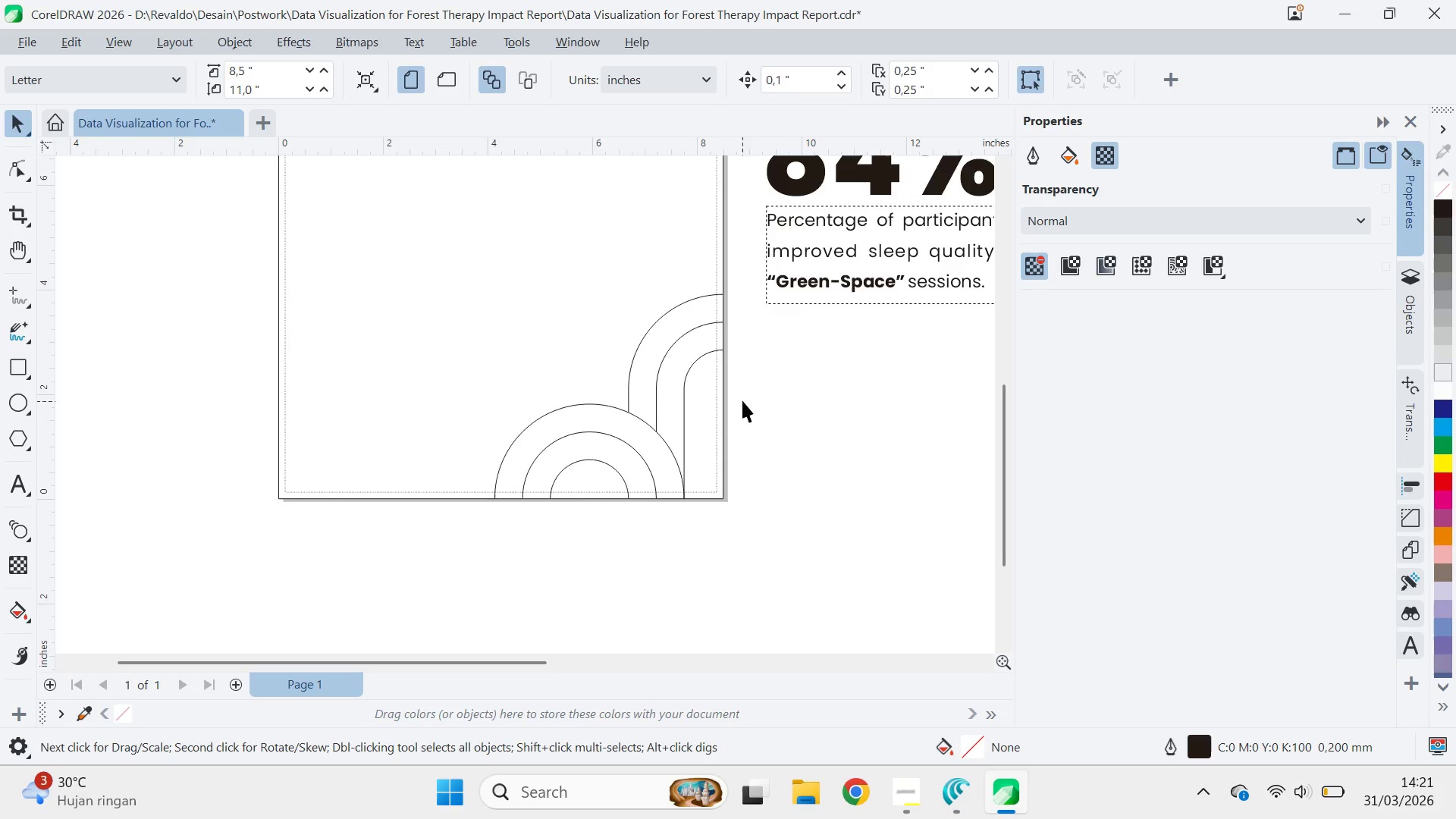 
scroll: coordinate [675, 392], scroll_direction: up, amount: 1.0
 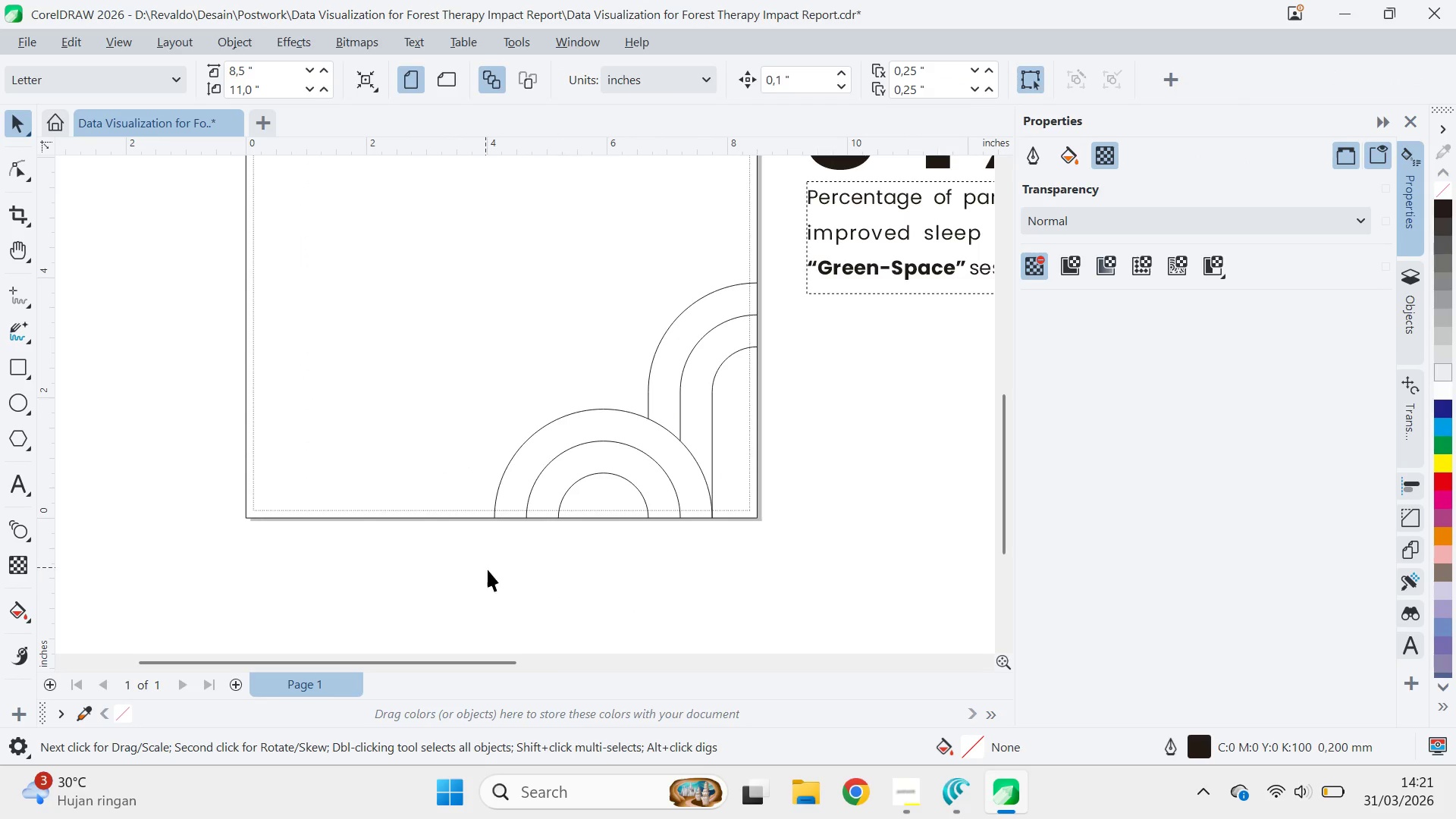 
left_click_drag(start_coordinate=[485, 572], to_coordinate=[628, 377])
 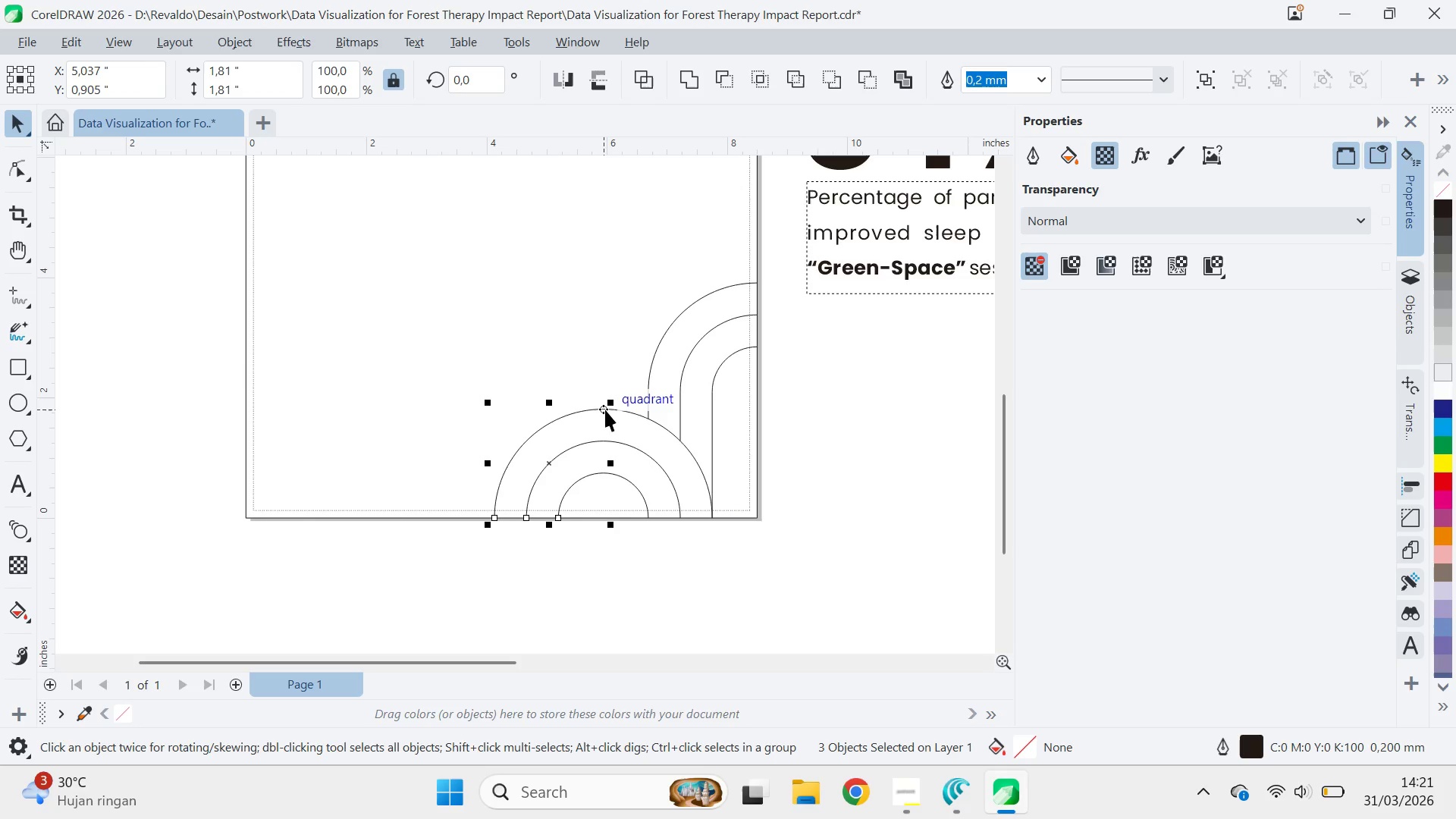 
left_click_drag(start_coordinate=[604, 410], to_coordinate=[628, 260])
 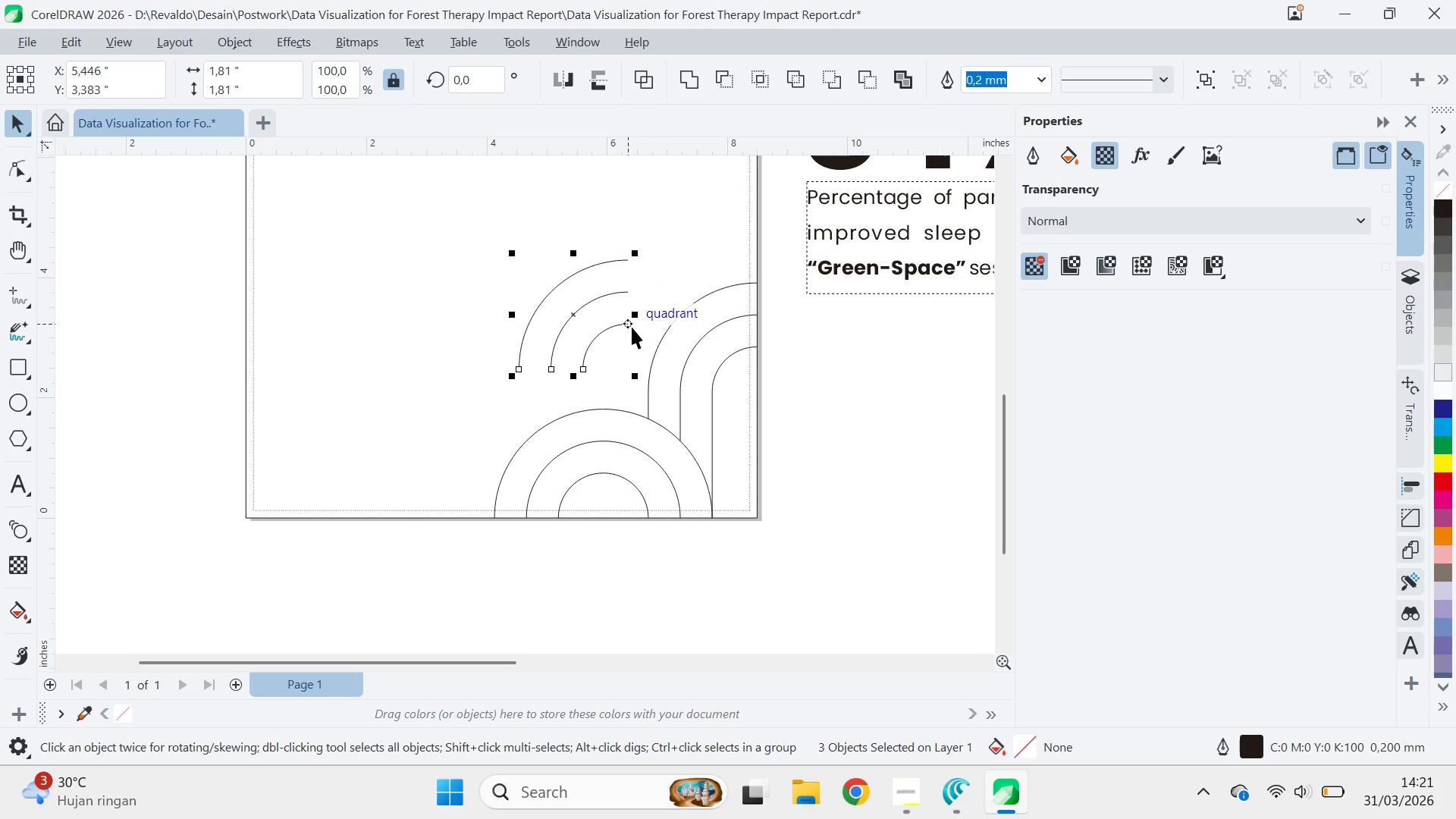 
right_click([676, 261])
 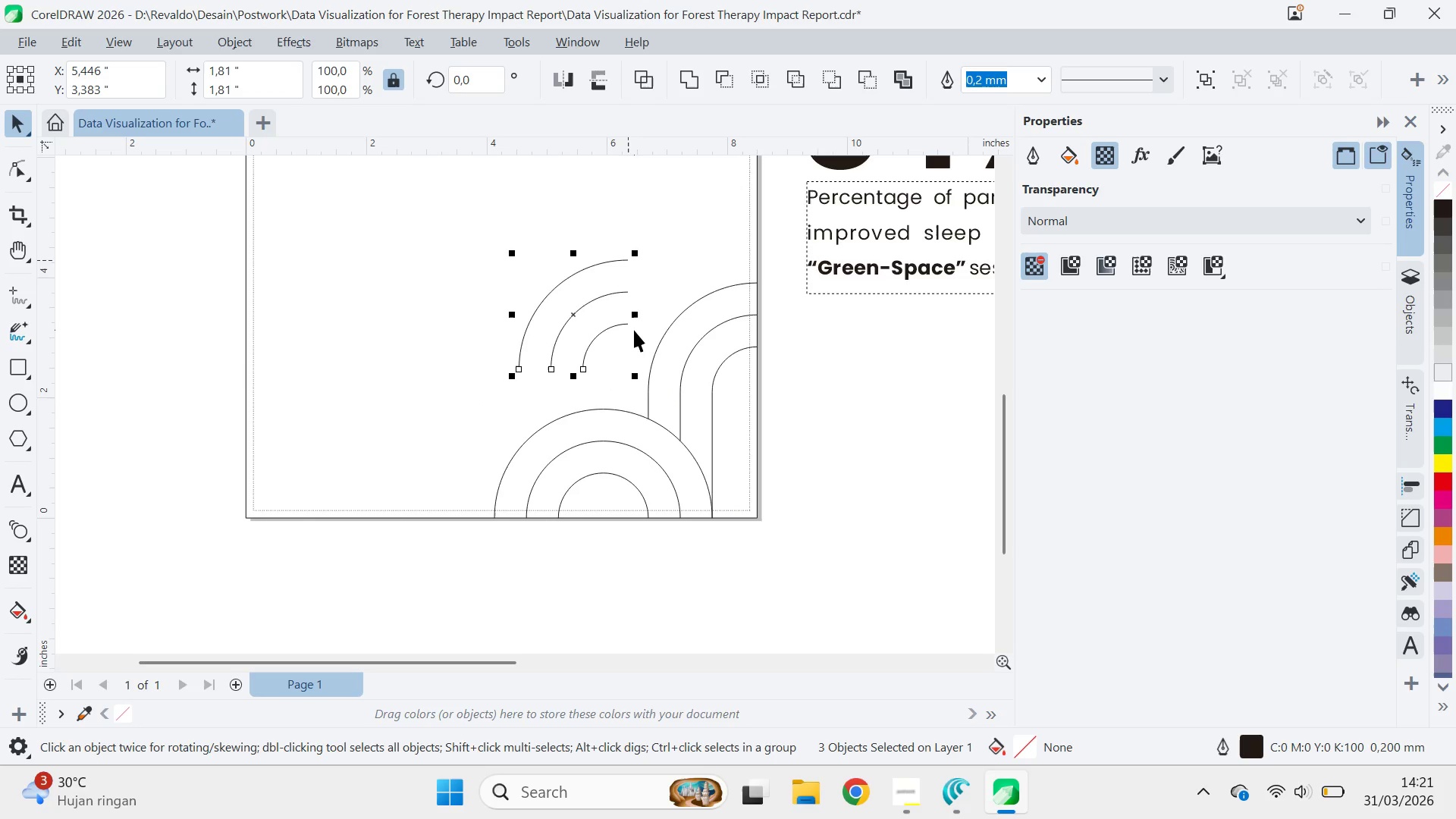 
left_click_drag(start_coordinate=[630, 325], to_coordinate=[651, 361])
 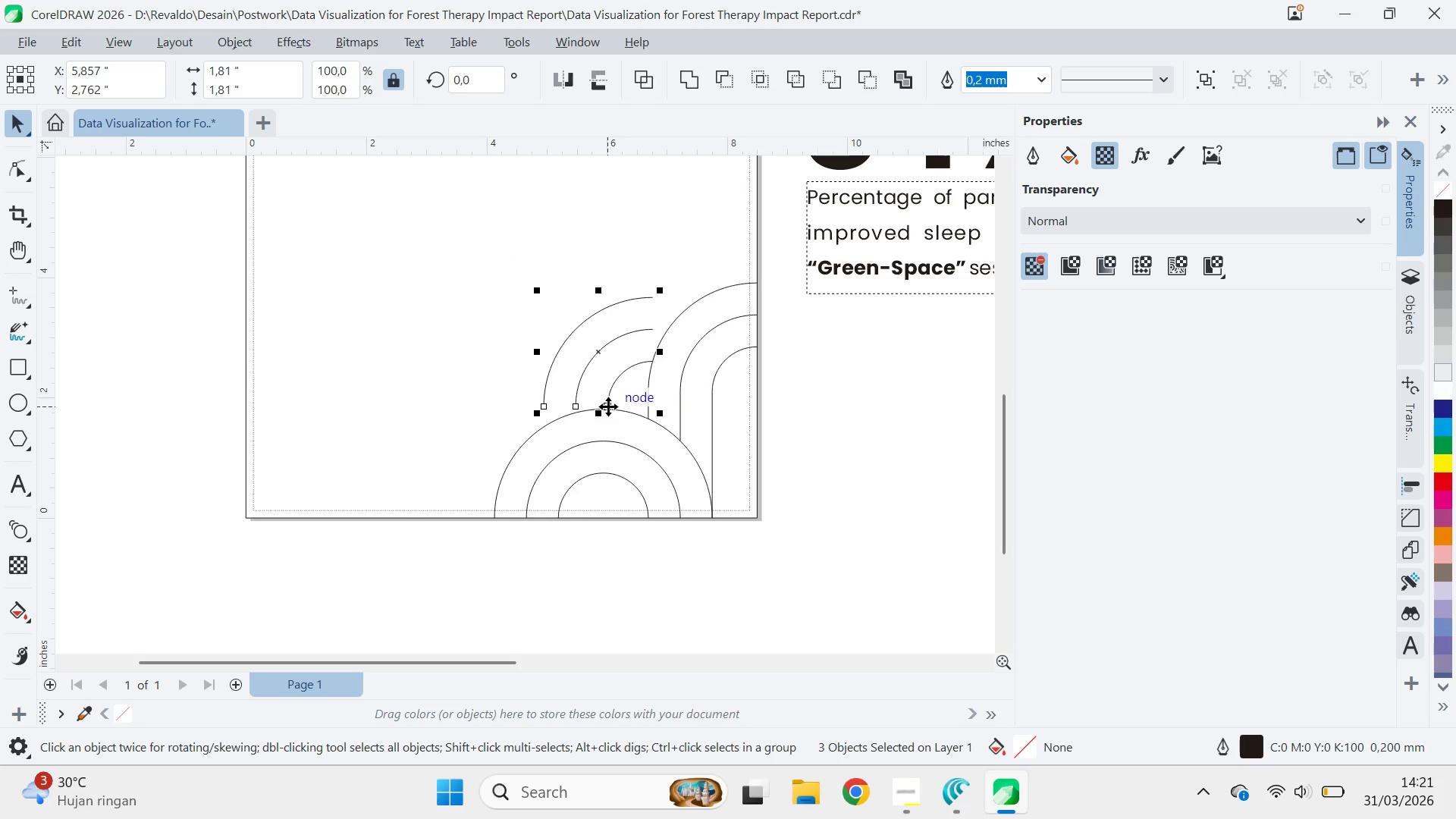 
left_click_drag(start_coordinate=[607, 406], to_coordinate=[606, 410])
 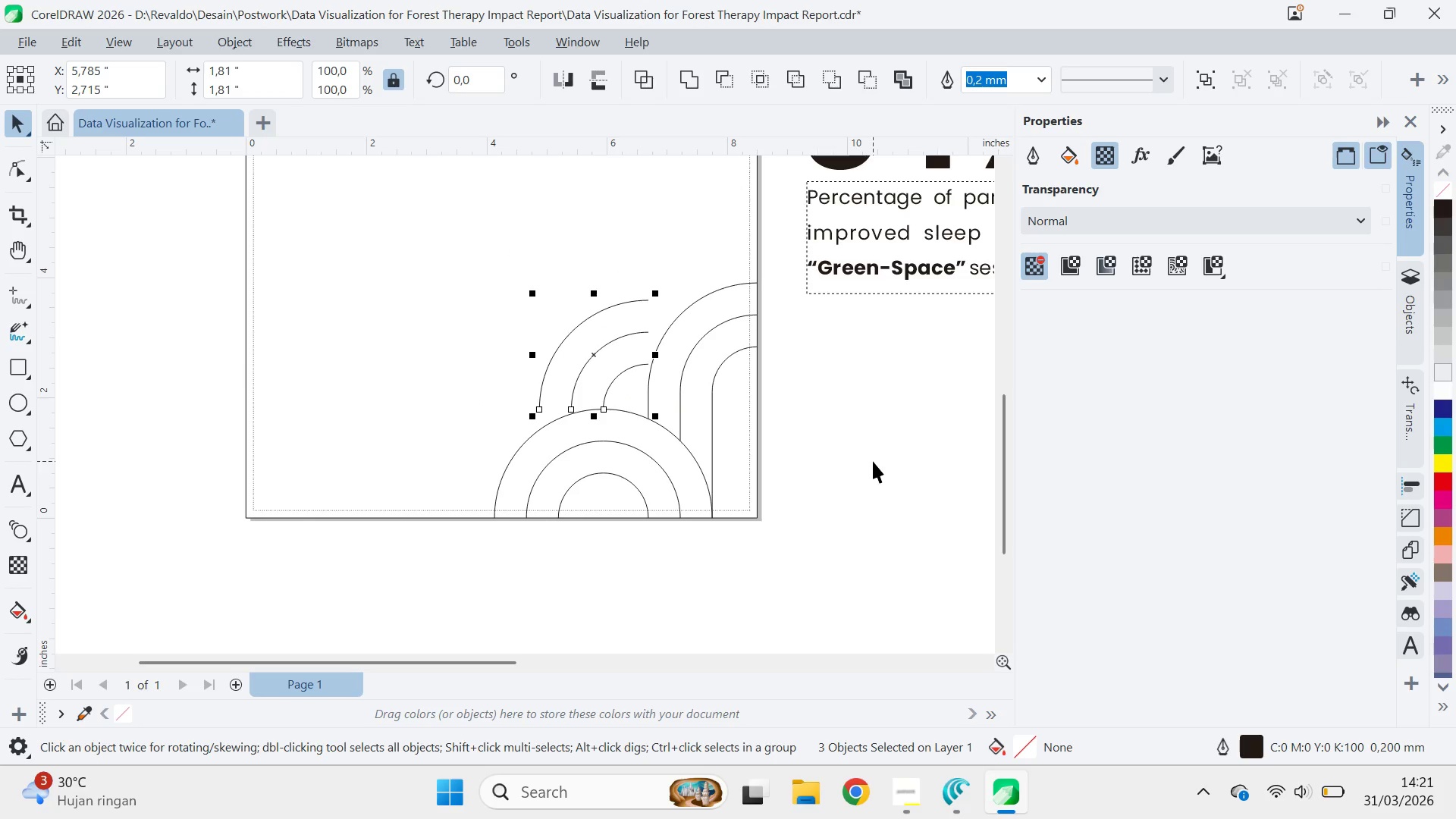 
left_click([873, 461])
 